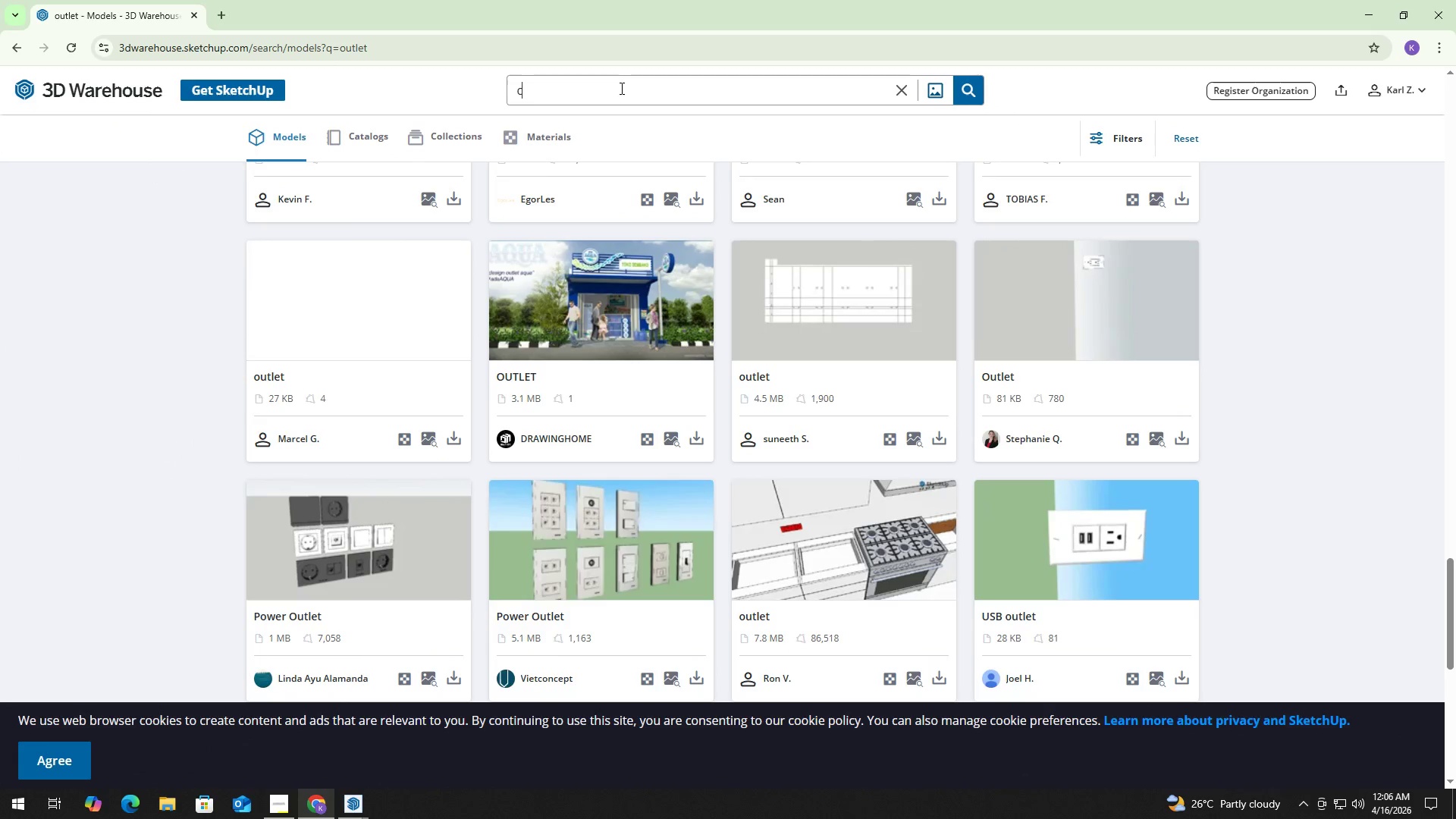 
type(camera)
 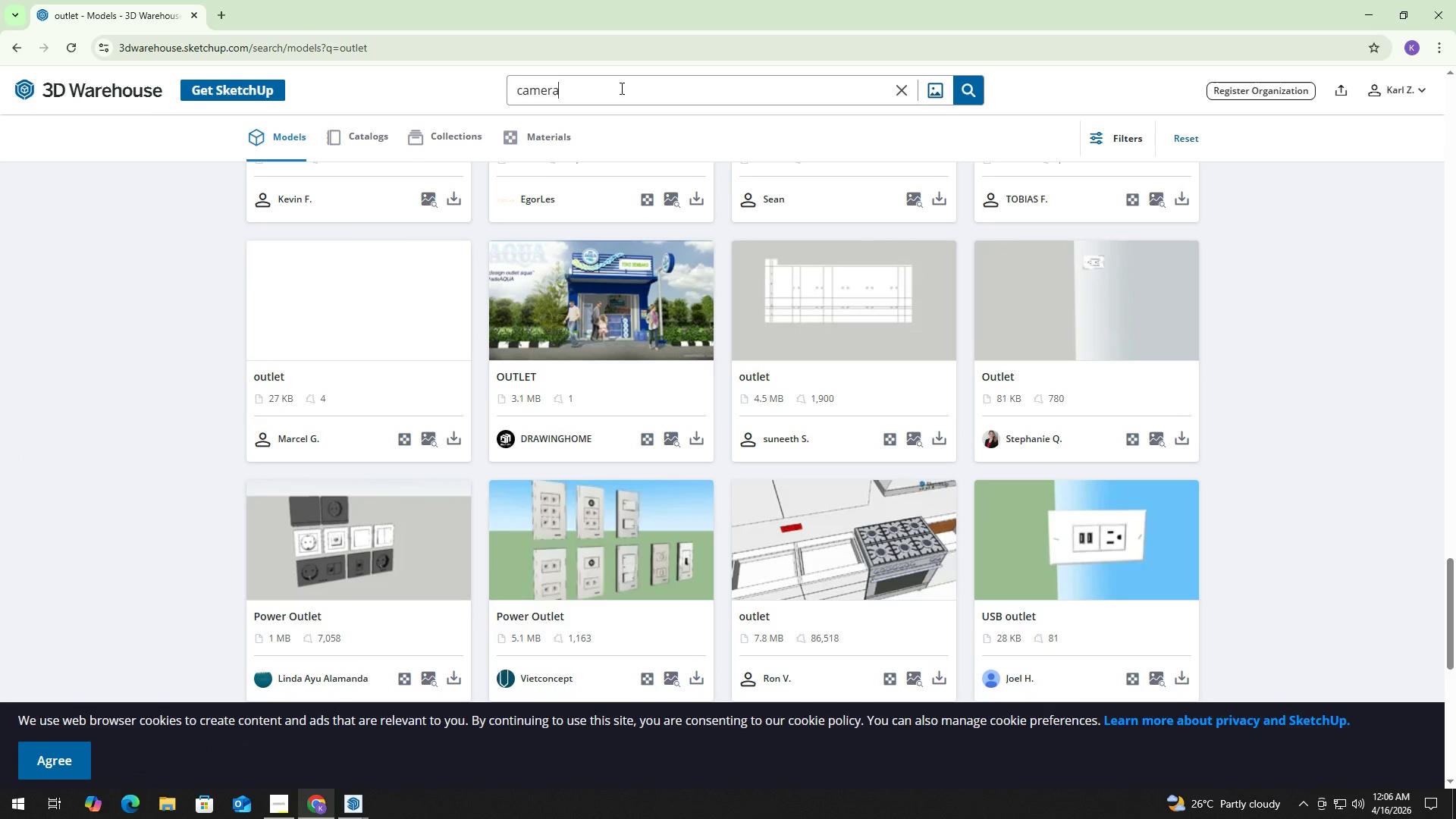 
key(Enter)
 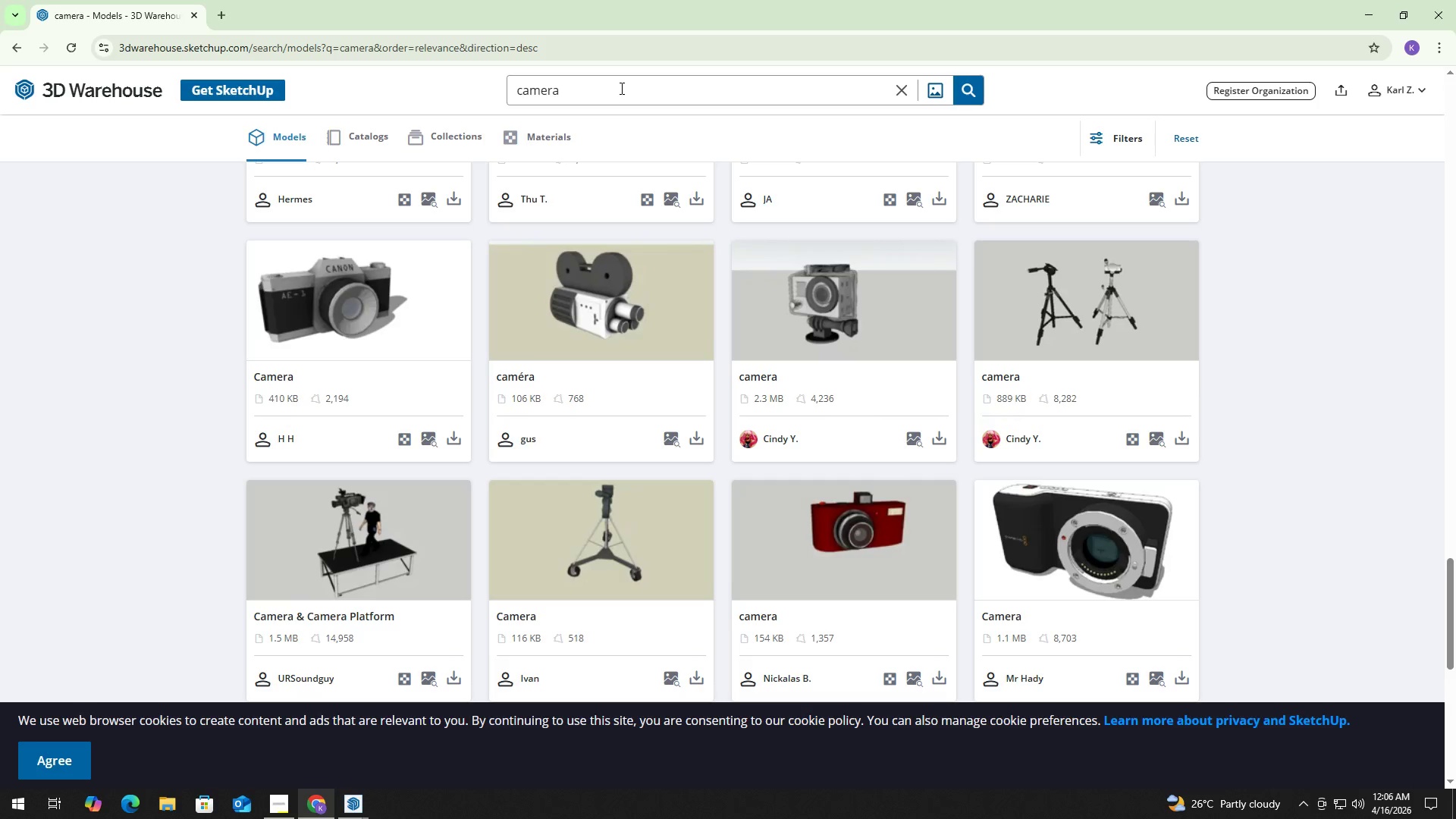 
left_click_drag(start_coordinate=[620, 88], to_coordinate=[635, 86])
 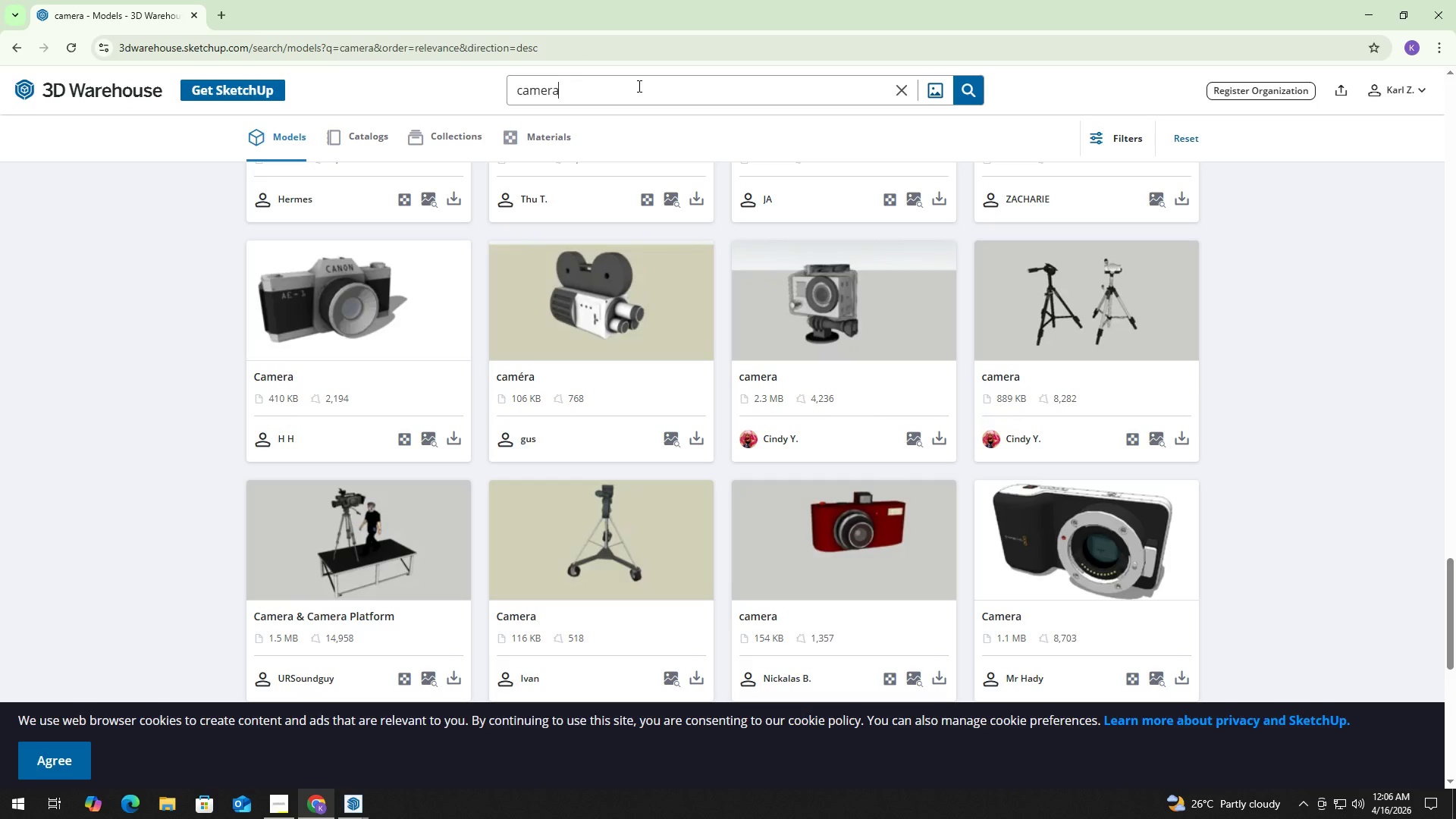 
key(Control+A)
 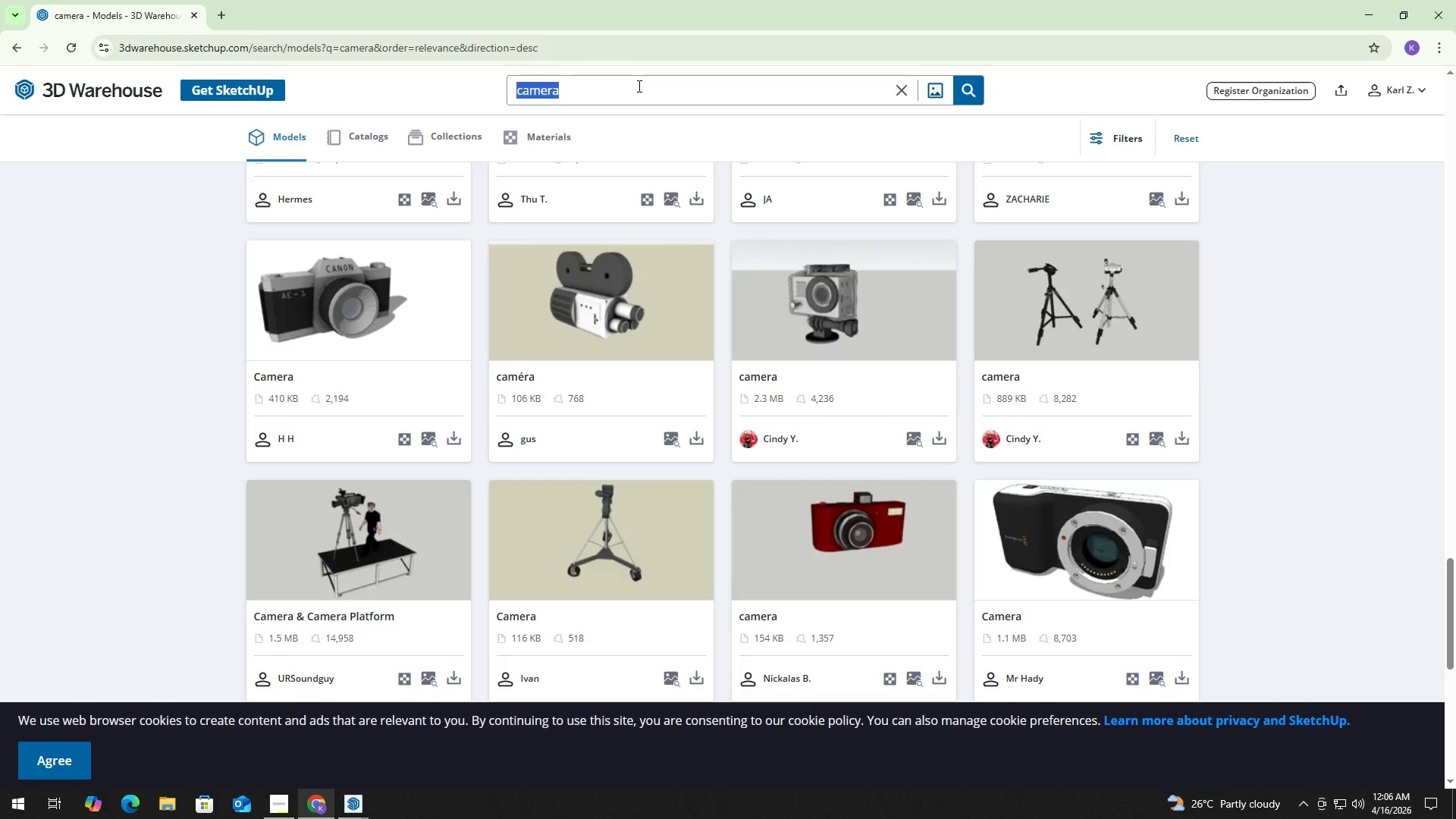 
type(extension wire)
 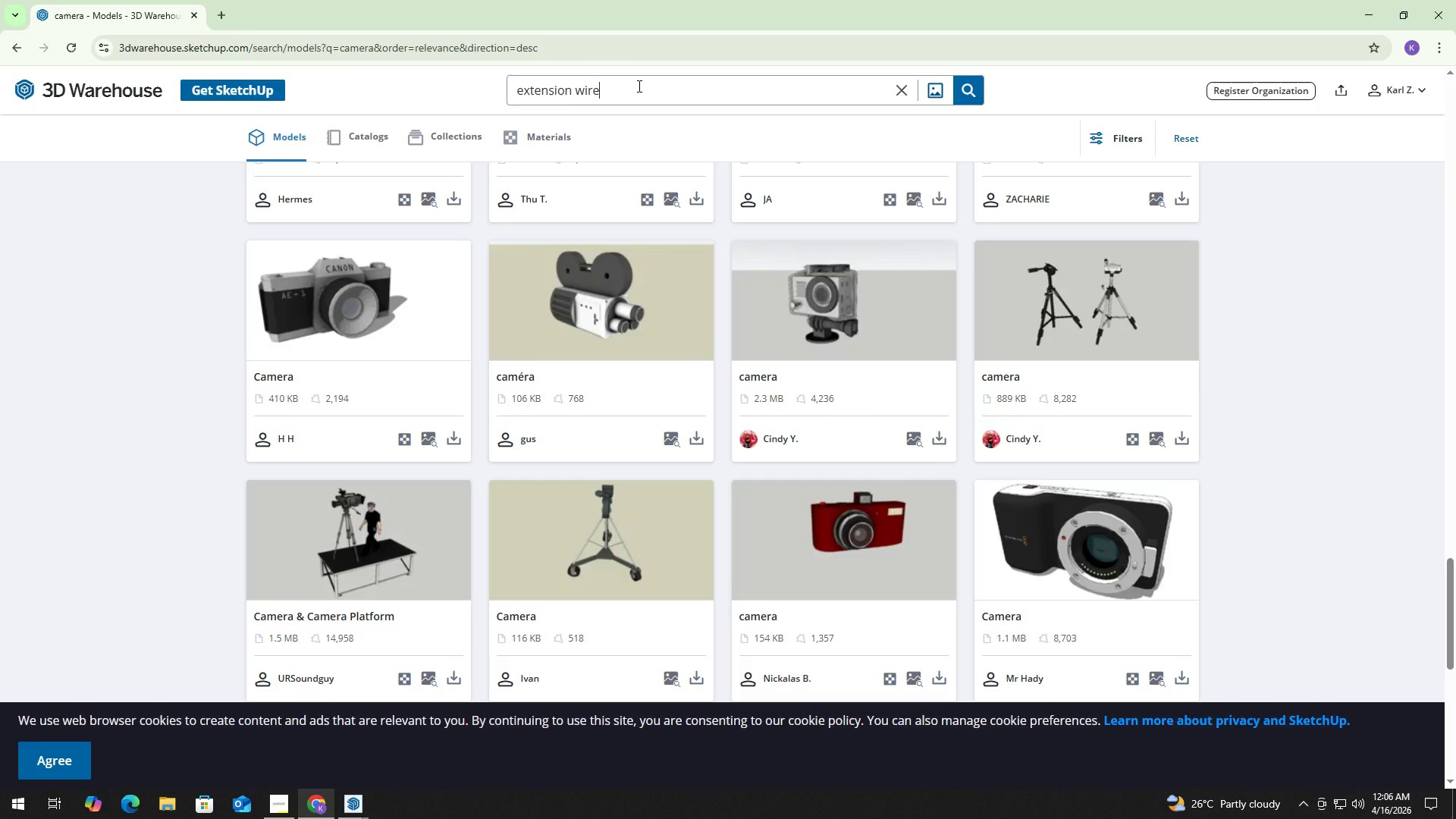 
key(Enter)
 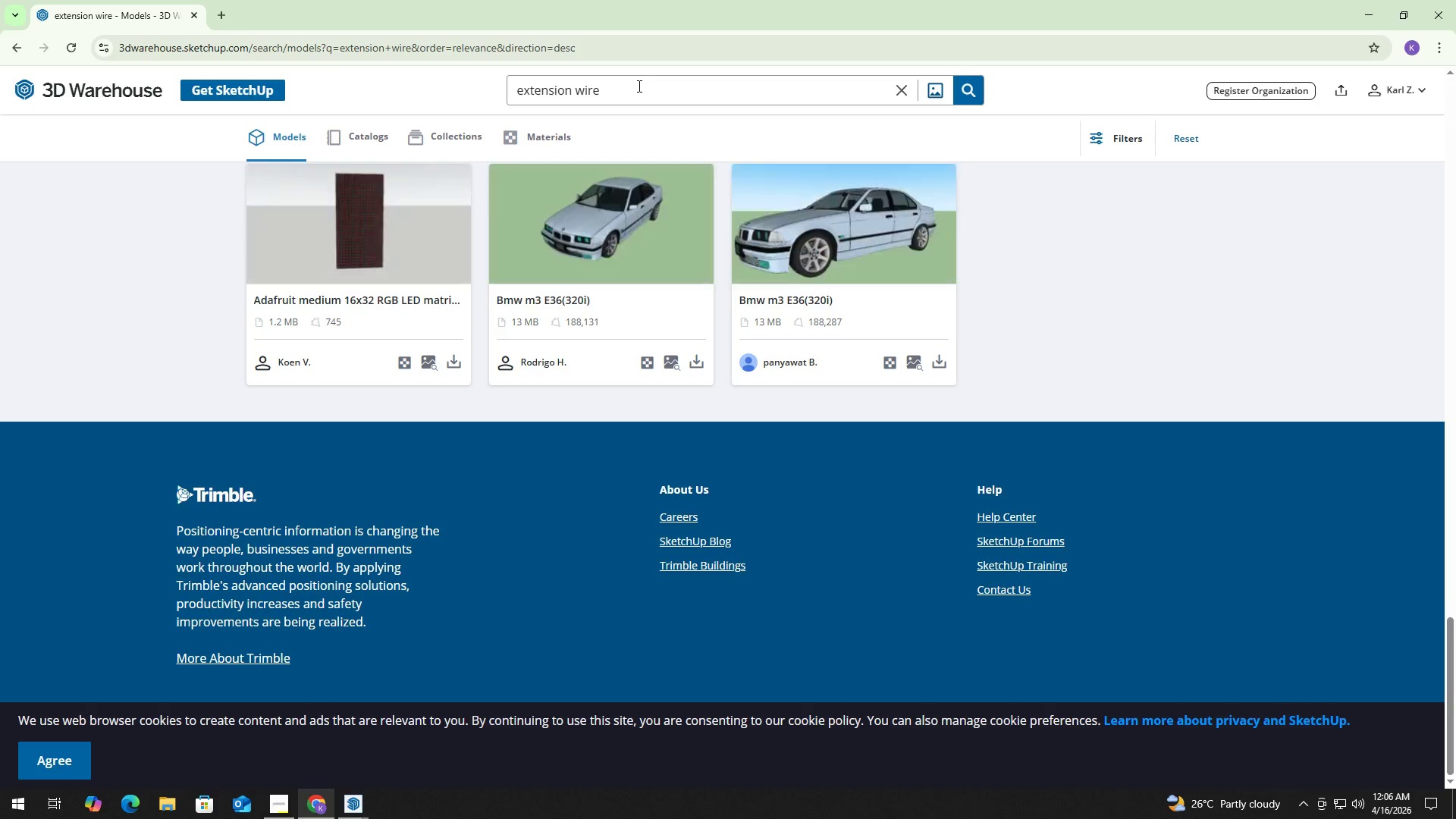 
double_click([638, 86])
 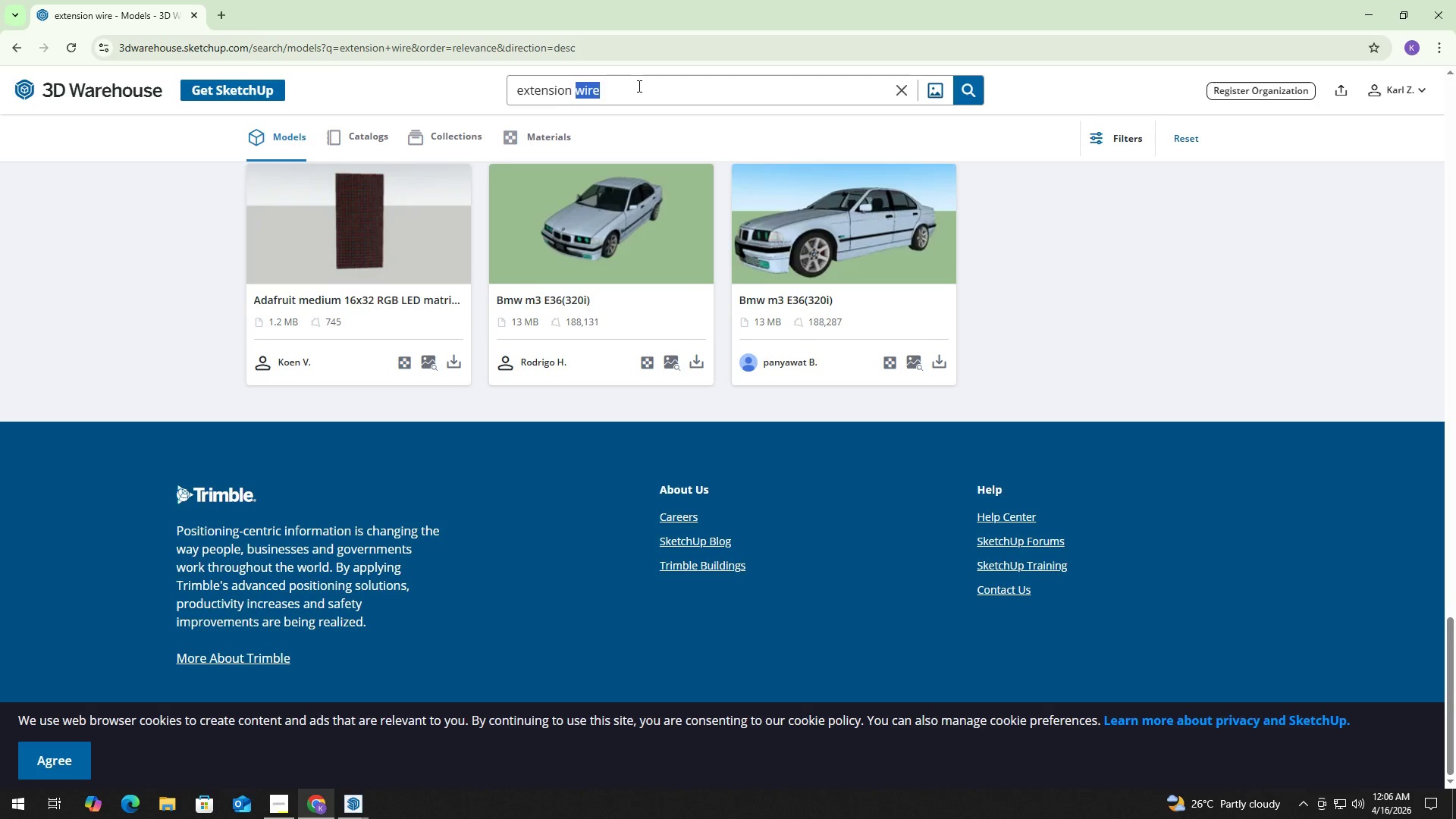 
type(outlet)
 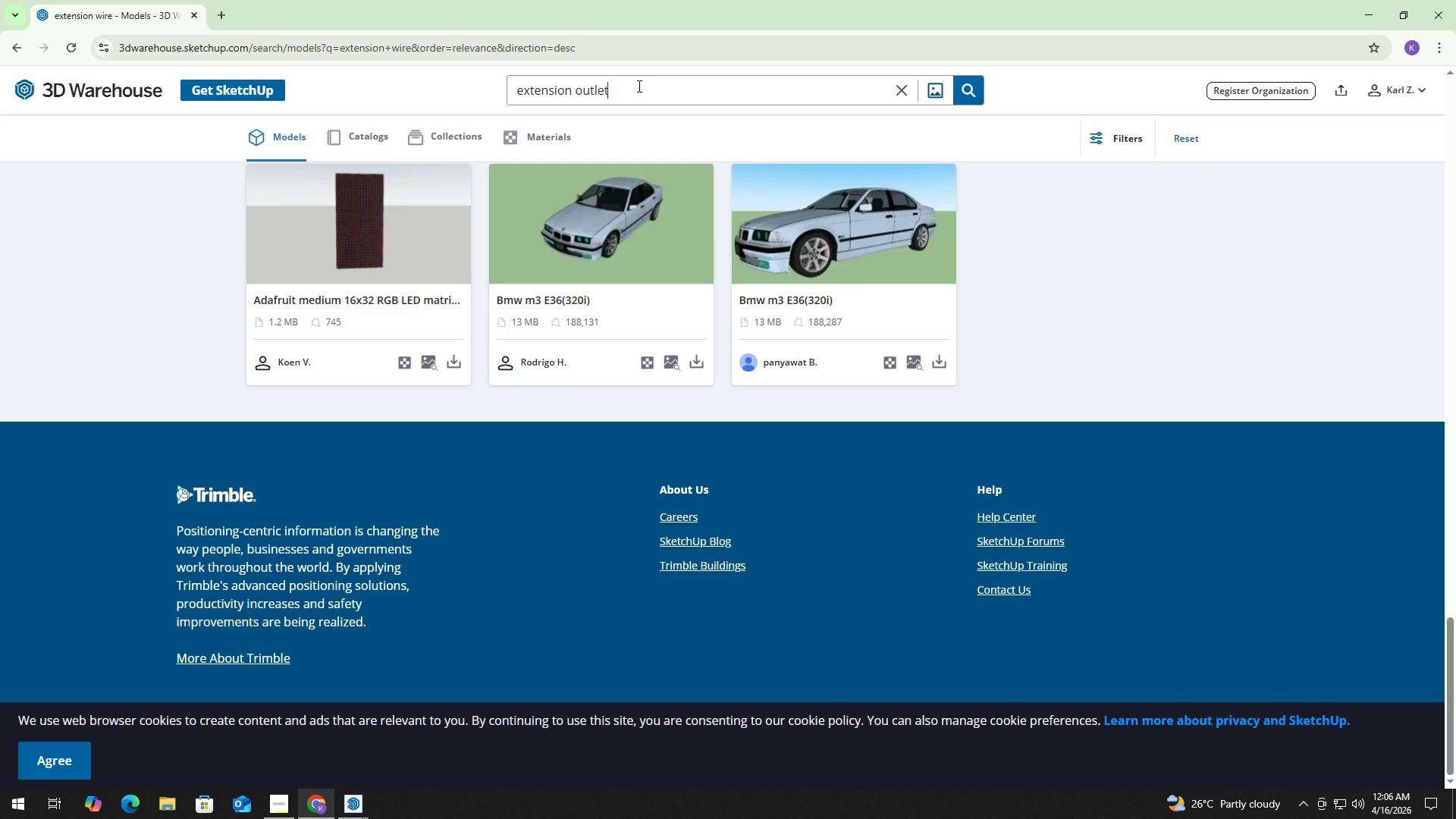 
key(Enter)
 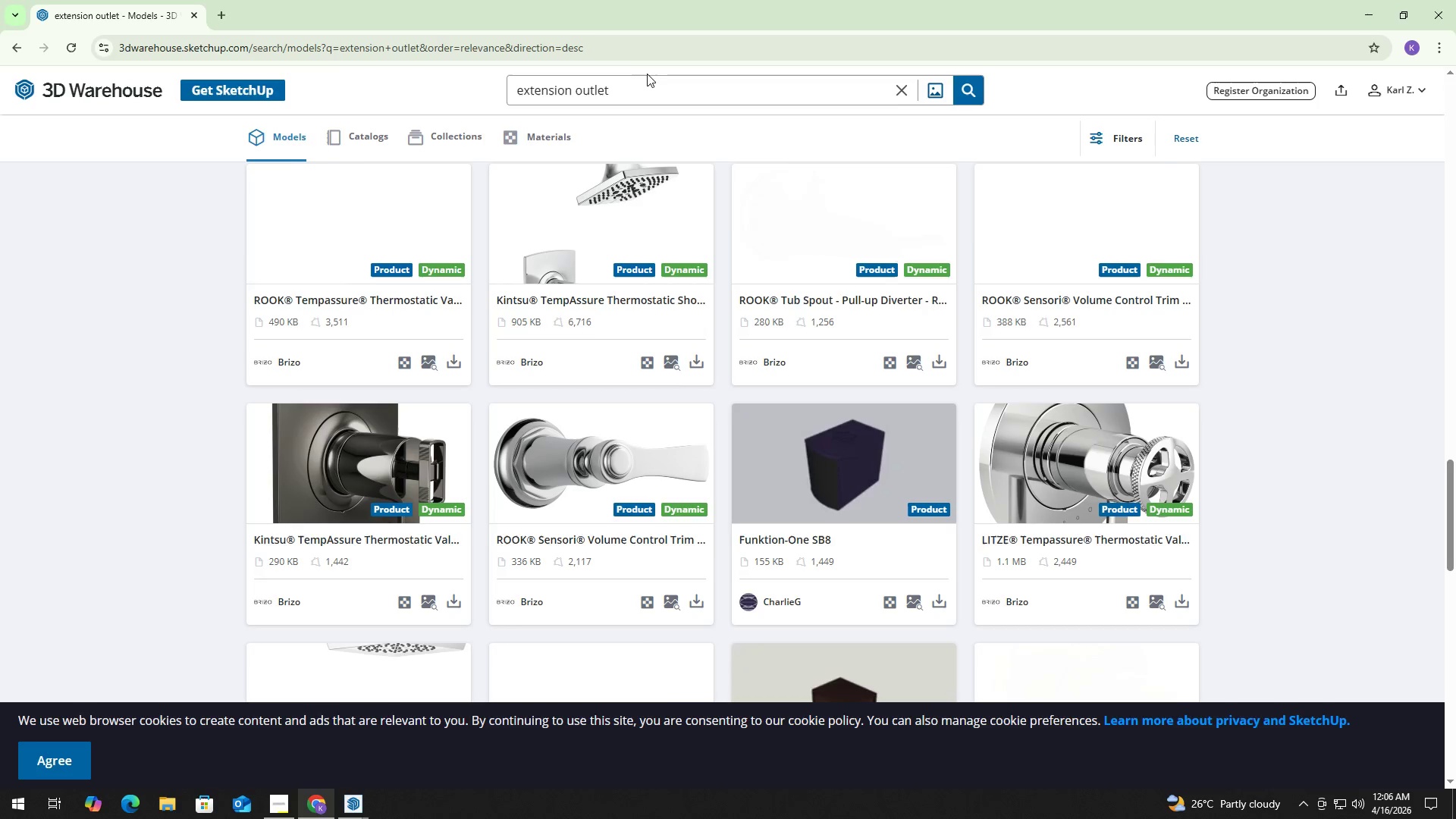 
scroll: coordinate [641, 261], scroll_direction: down, amount: 2.0
 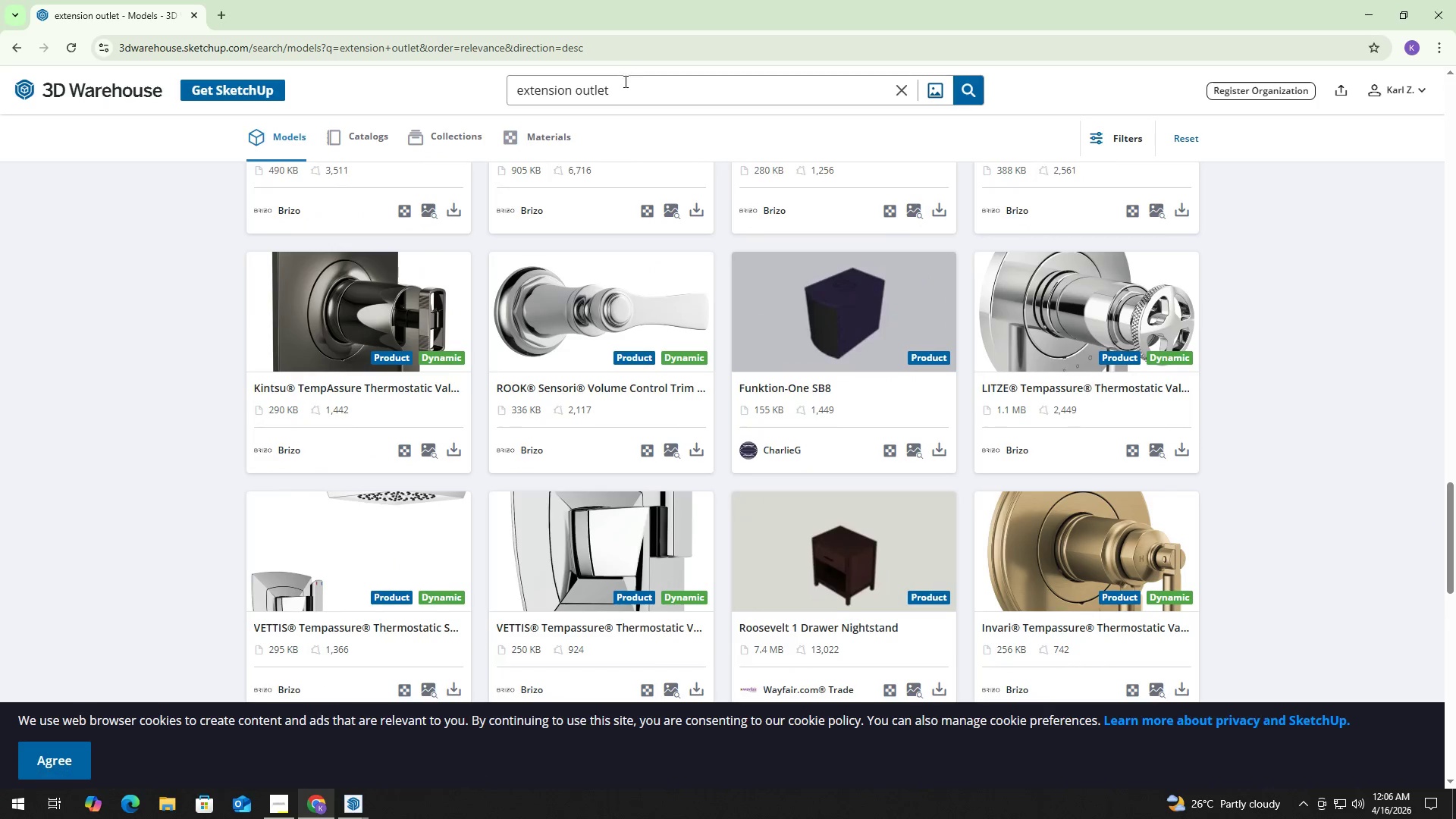 
double_click([624, 81])
 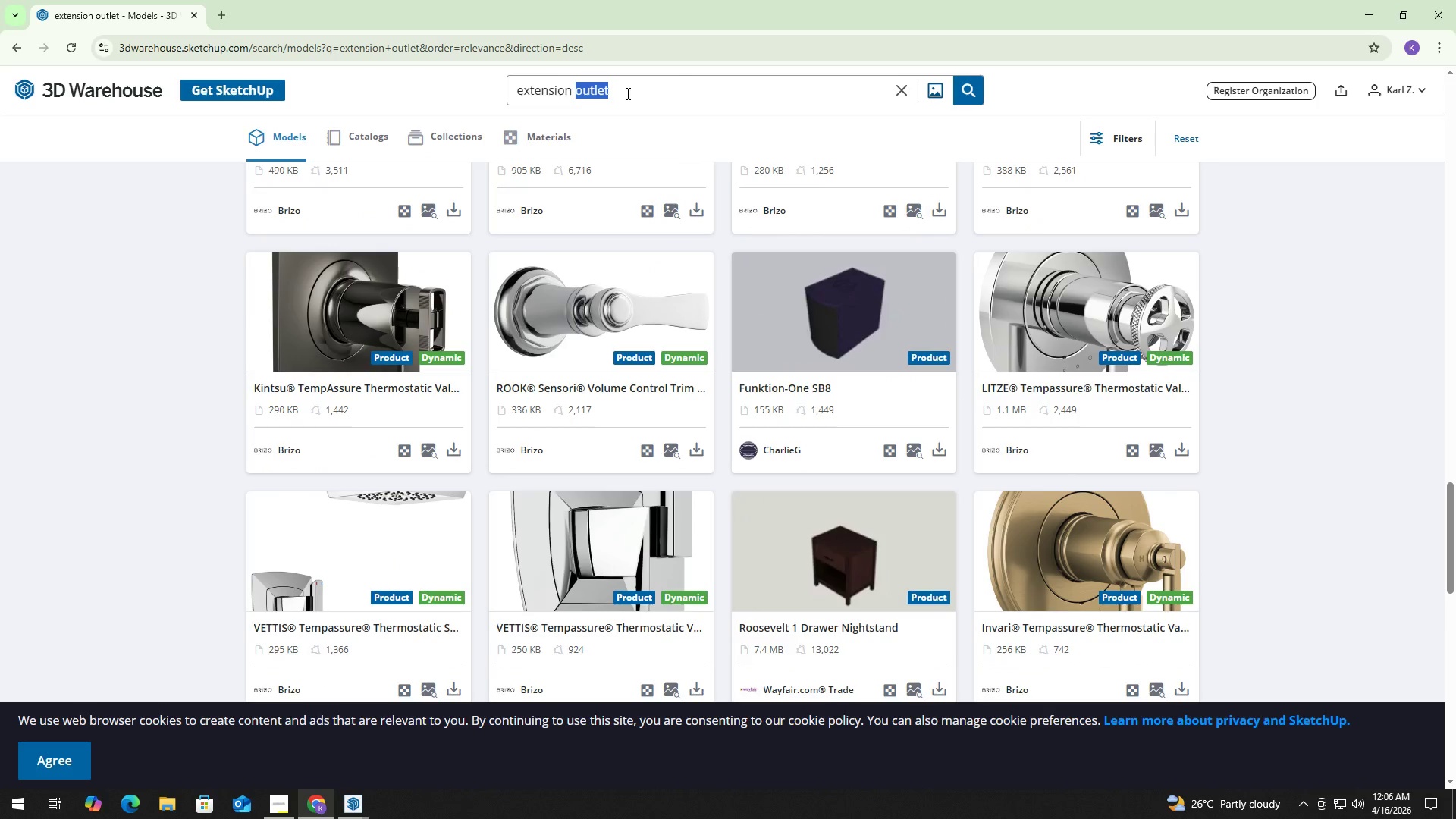 
key(Control+ControlLeft)
 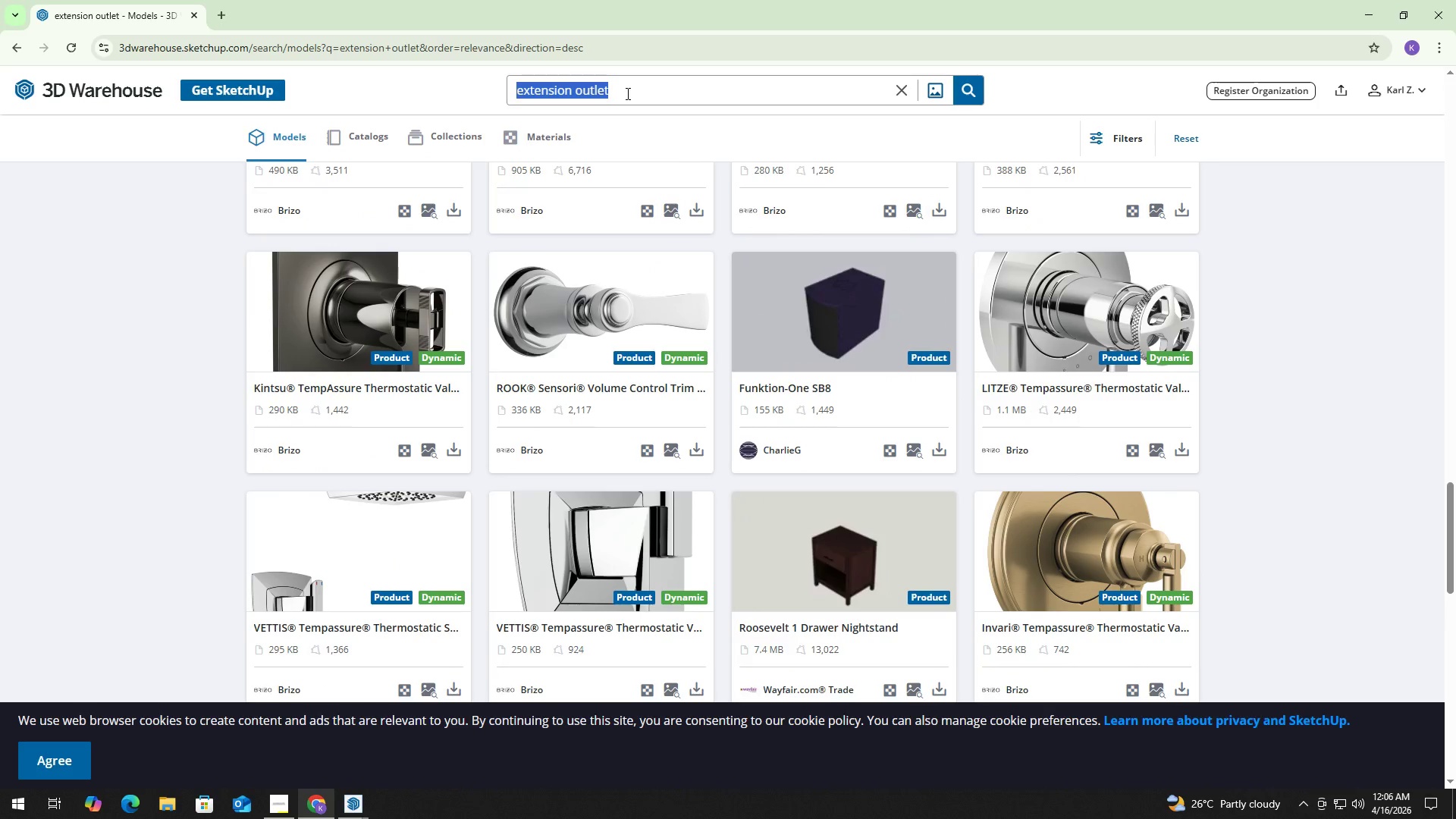 
key(Control+A)
 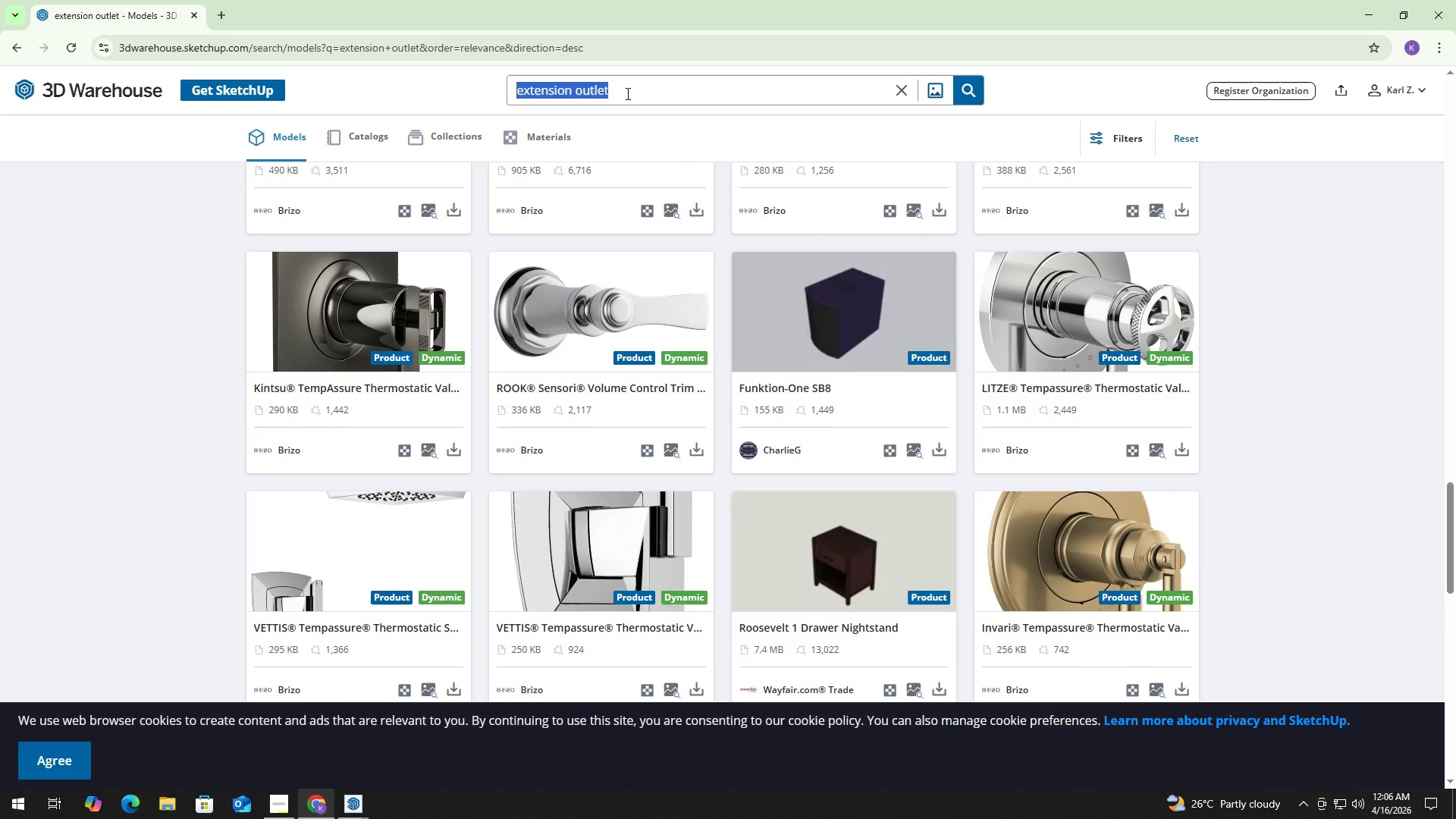 
type(figurine)
 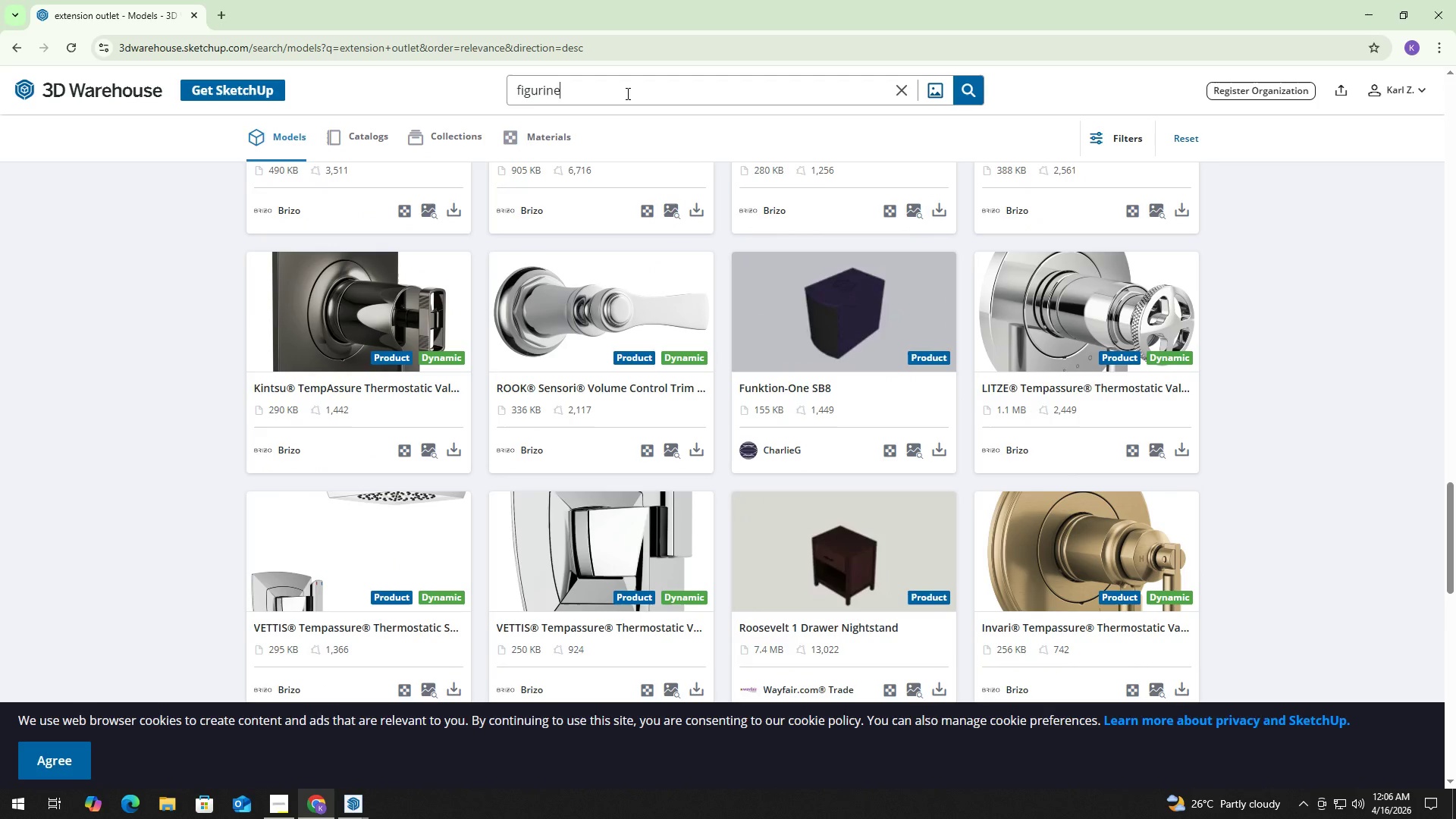 
key(Enter)
 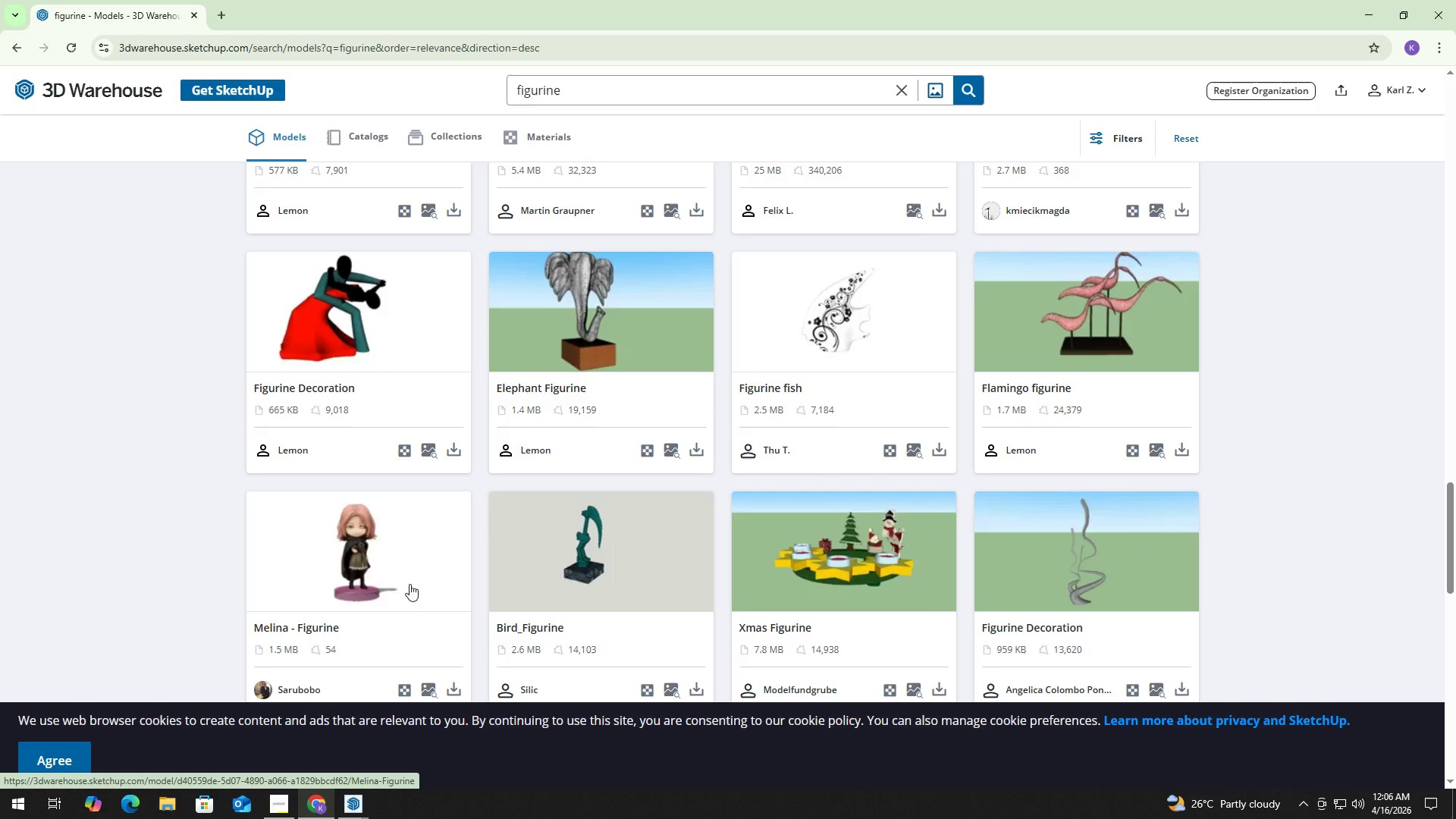 
wait(5.26)
 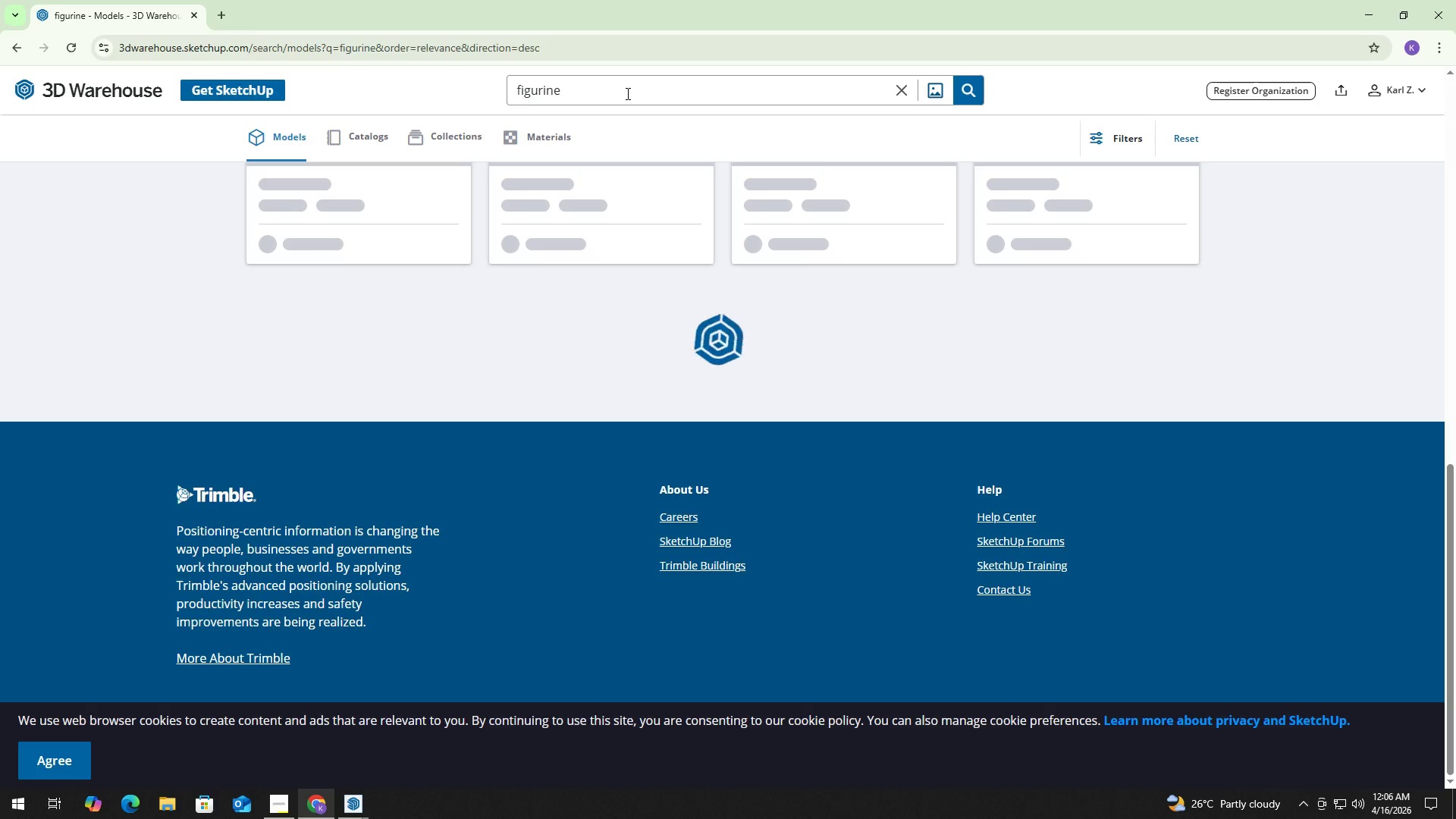 
left_click([451, 689])
 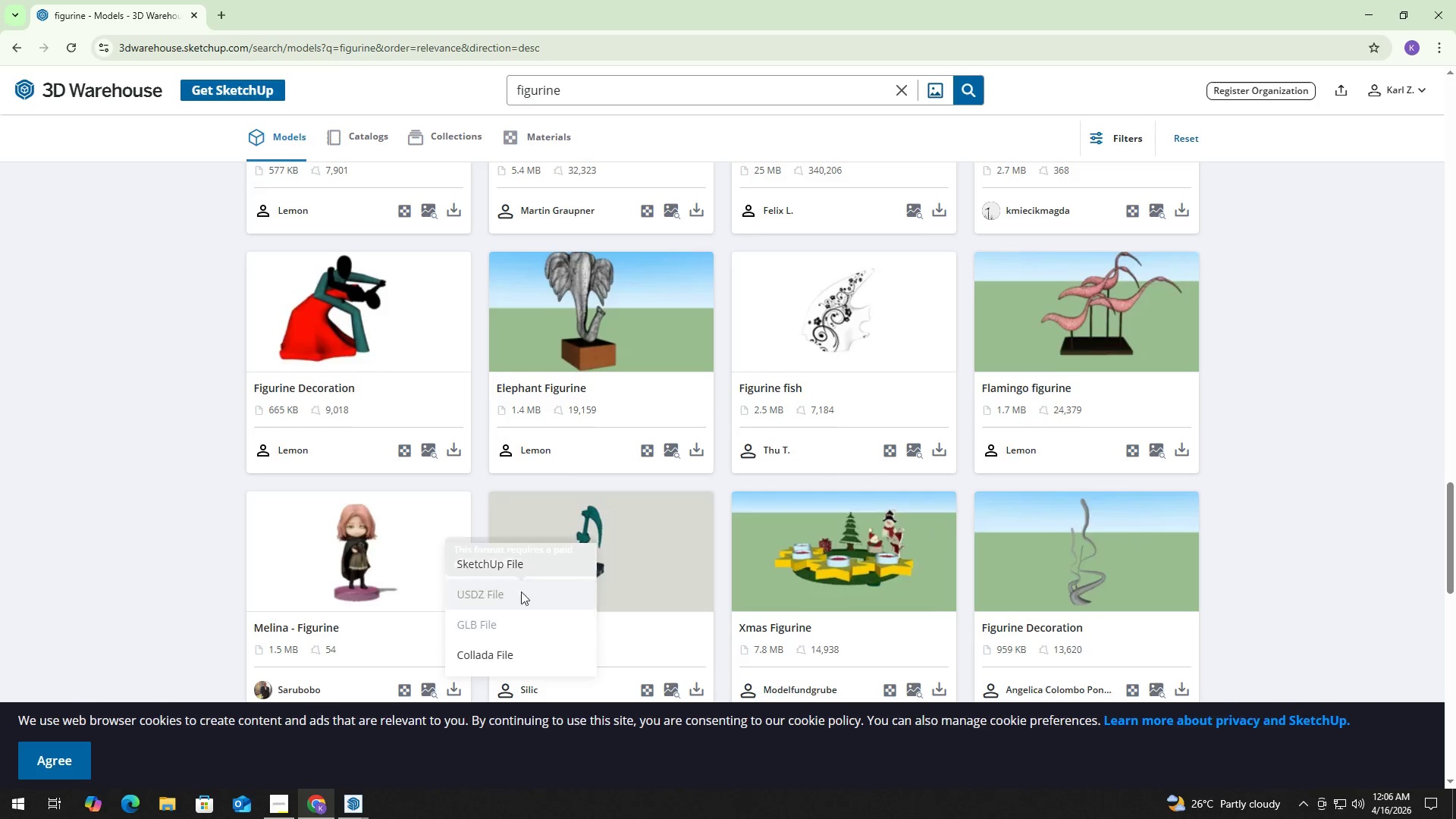 
left_click([530, 575])
 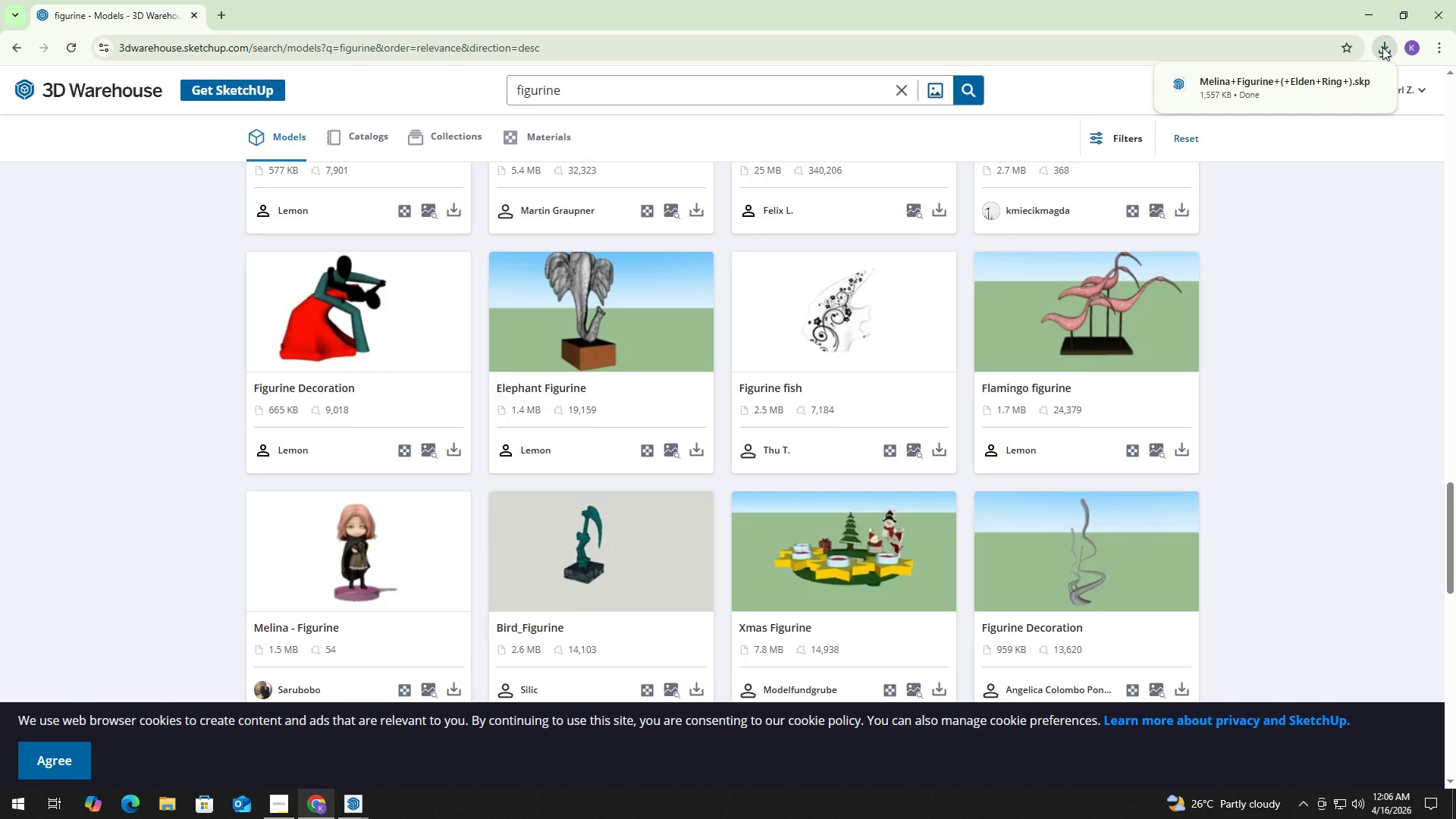 
key(Alt+Tab)
 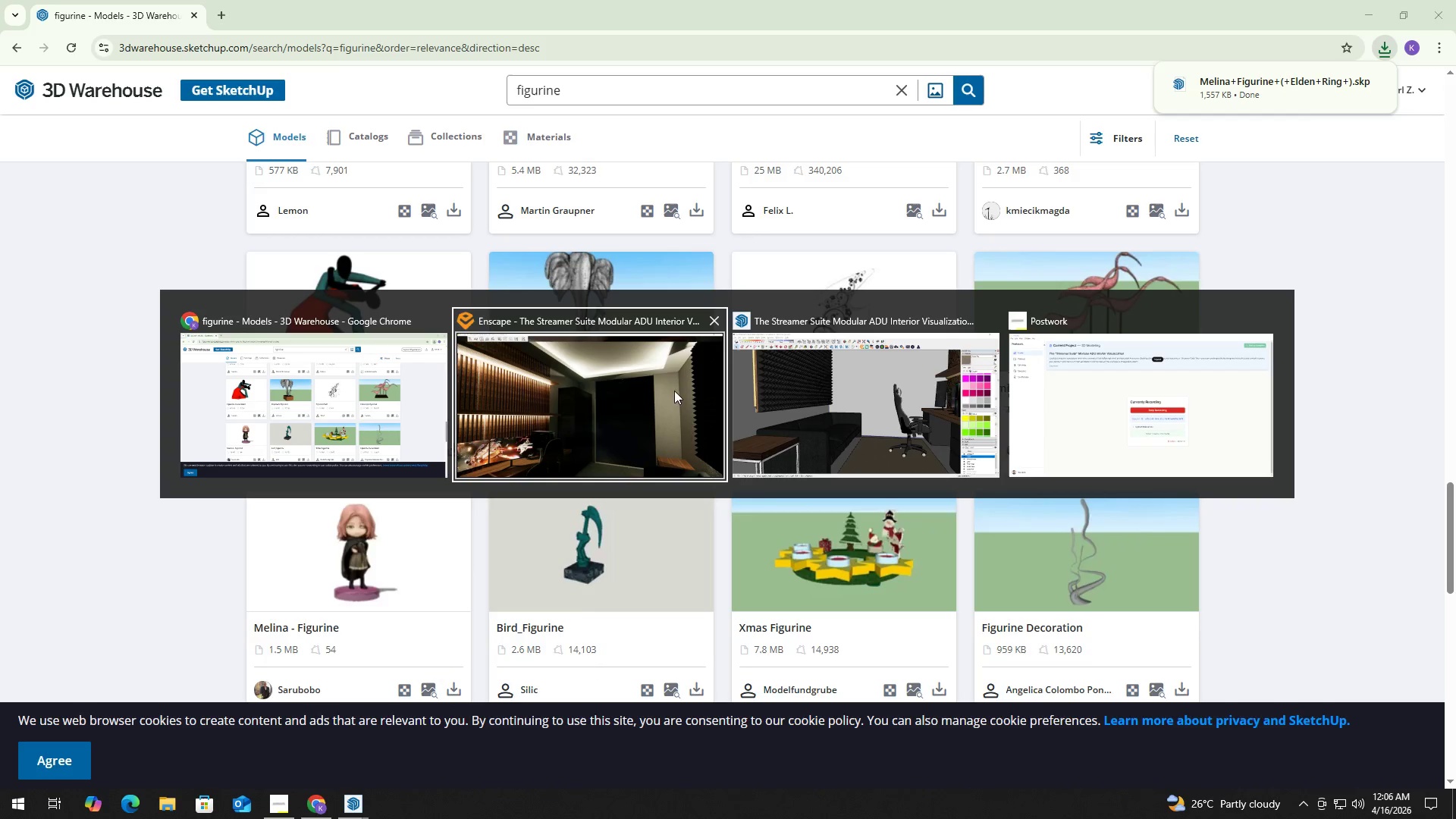 
left_click([654, 406])
 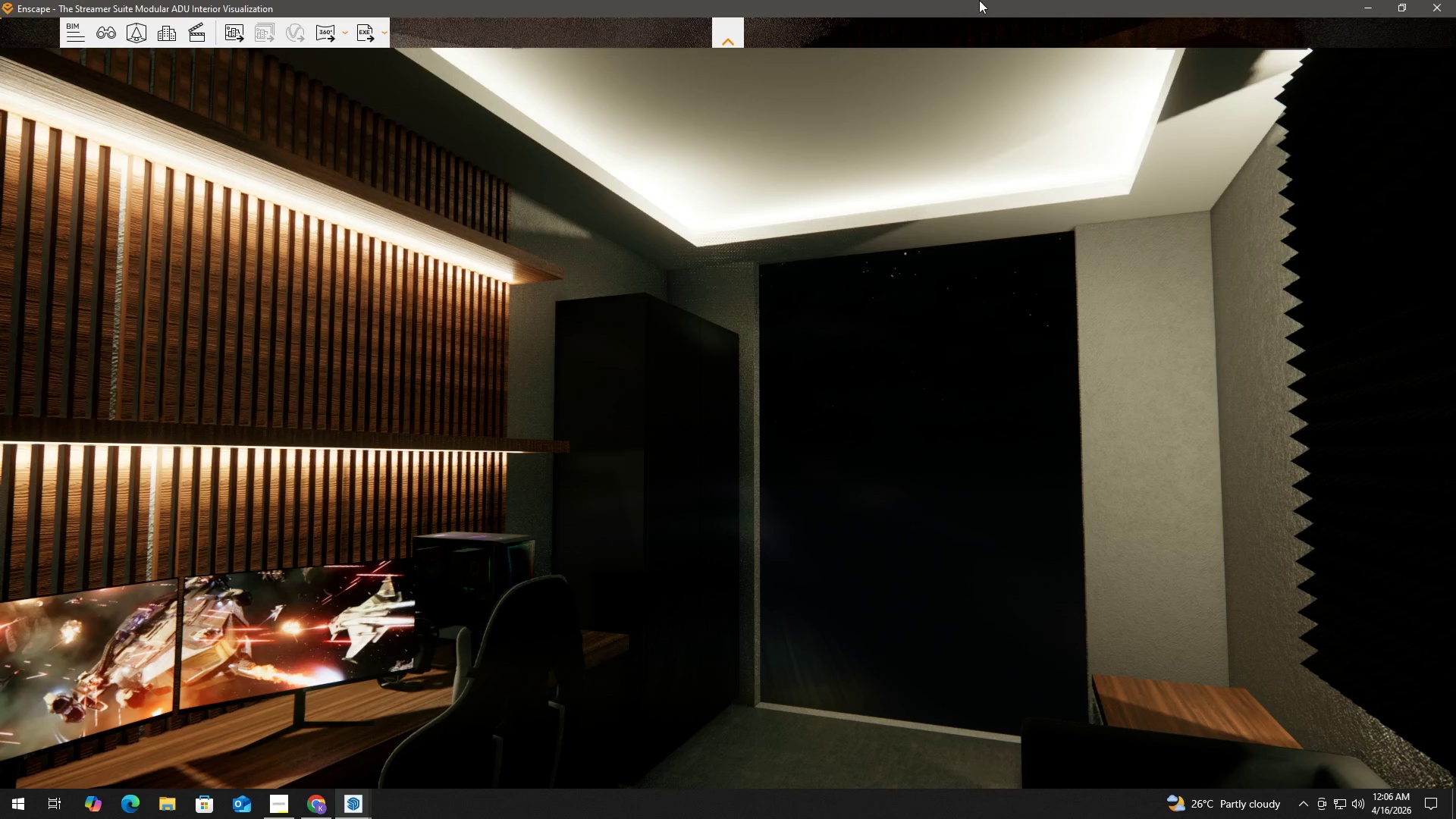 
left_click([1440, 6])
 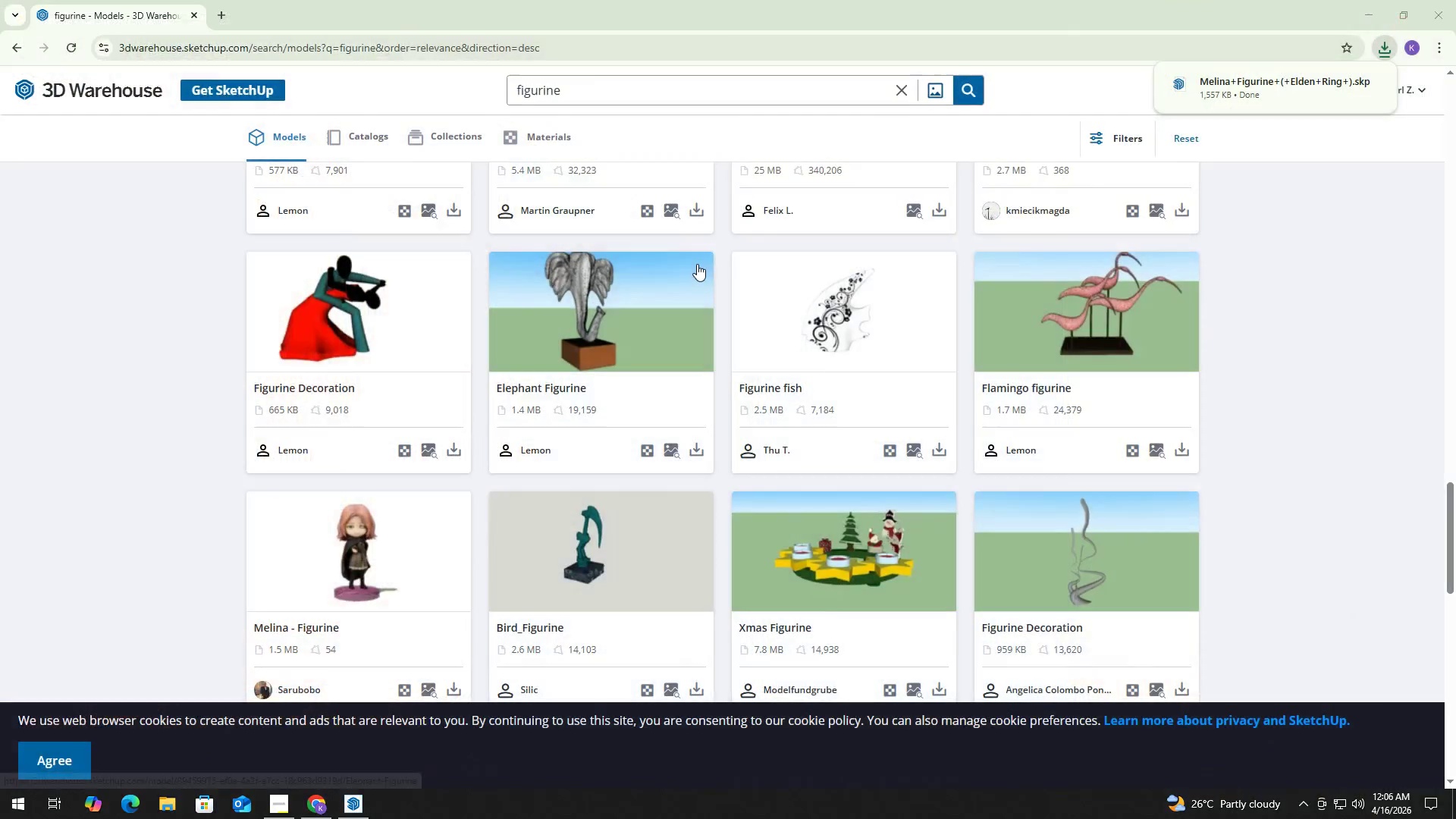 
key(Alt+Tab)
 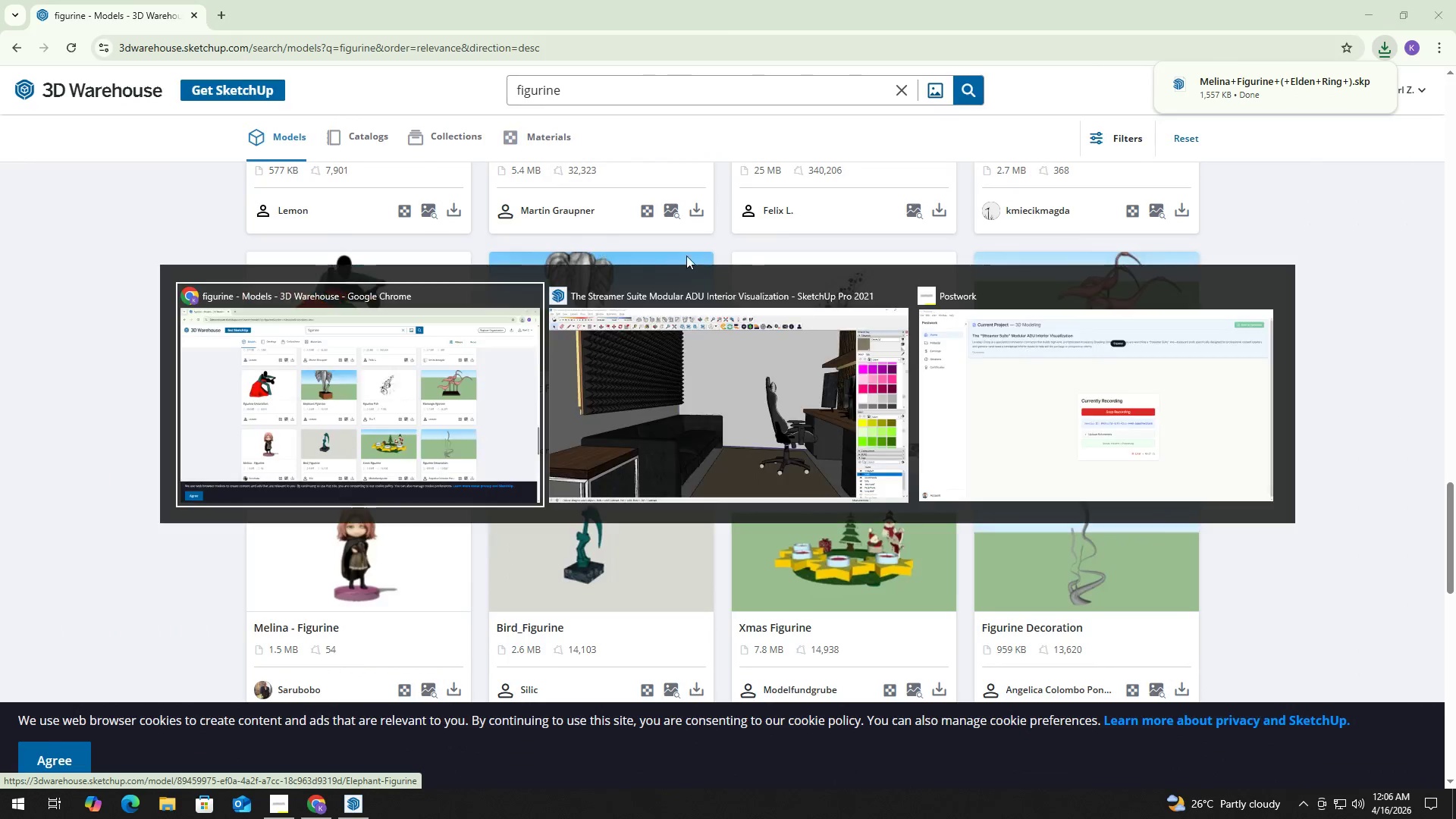 
key(Alt+Tab)
 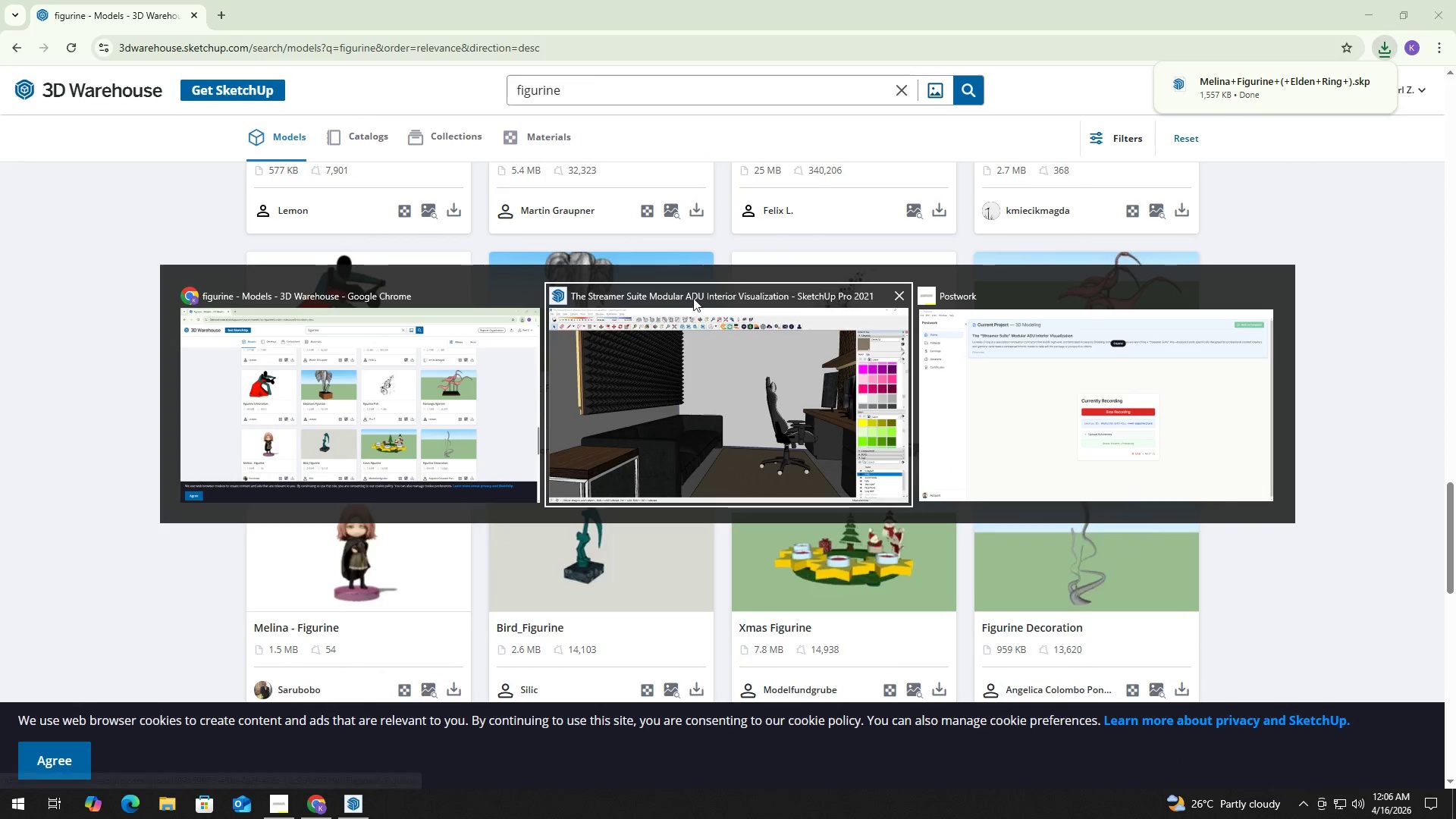 
left_click([705, 362])
 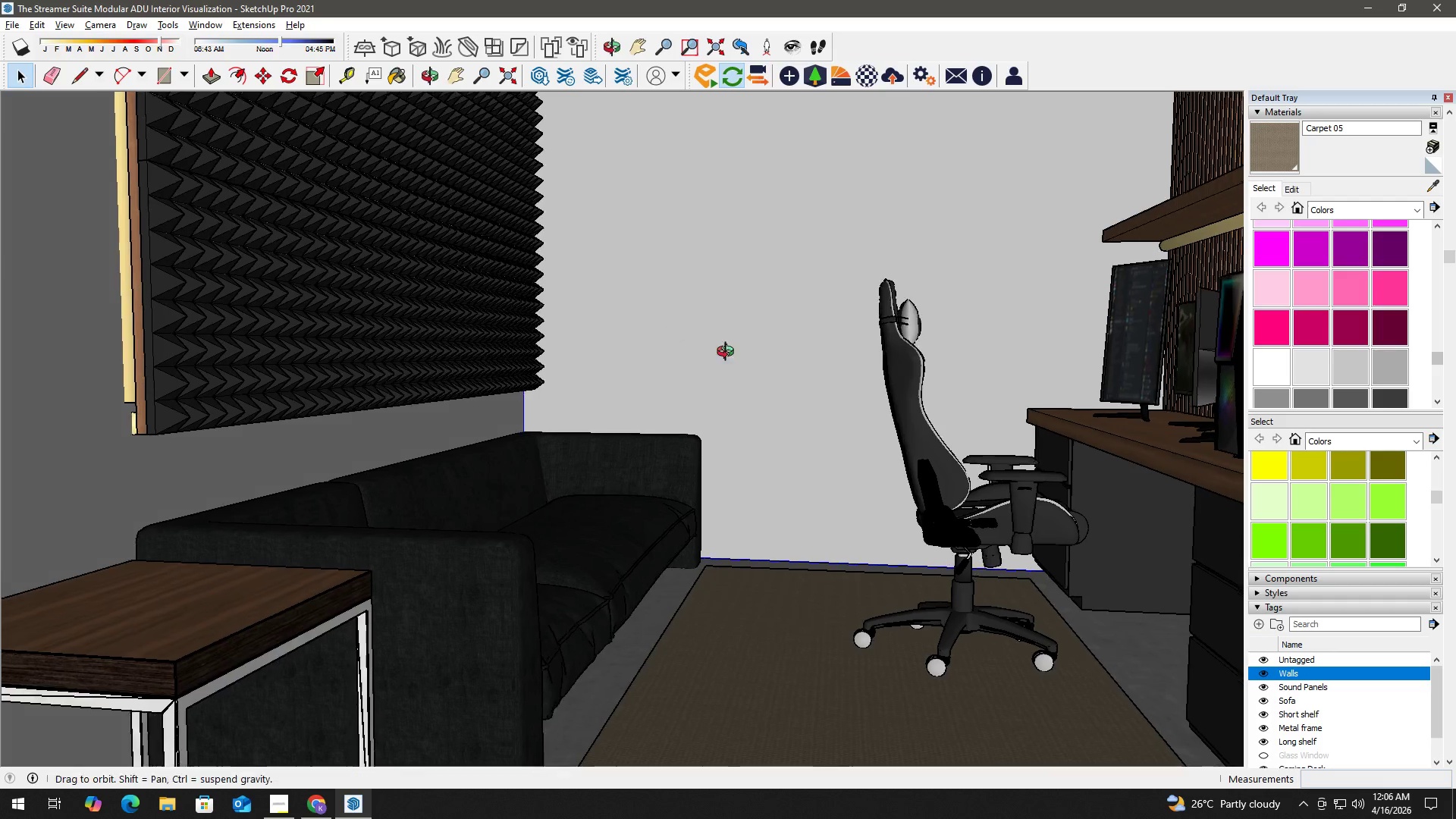 
key(H)
 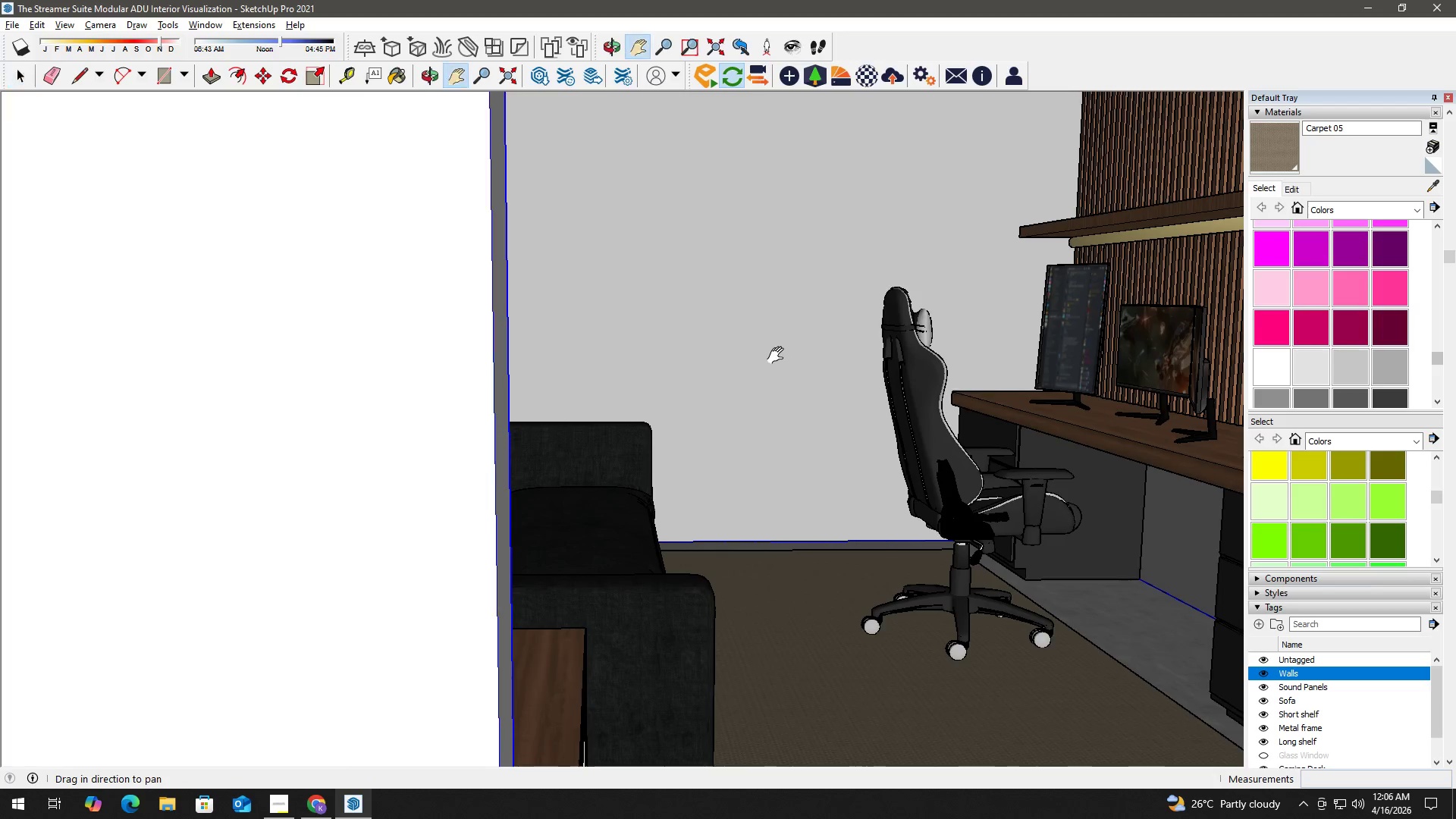 
left_click_drag(start_coordinate=[764, 349], to_coordinate=[572, 351])
 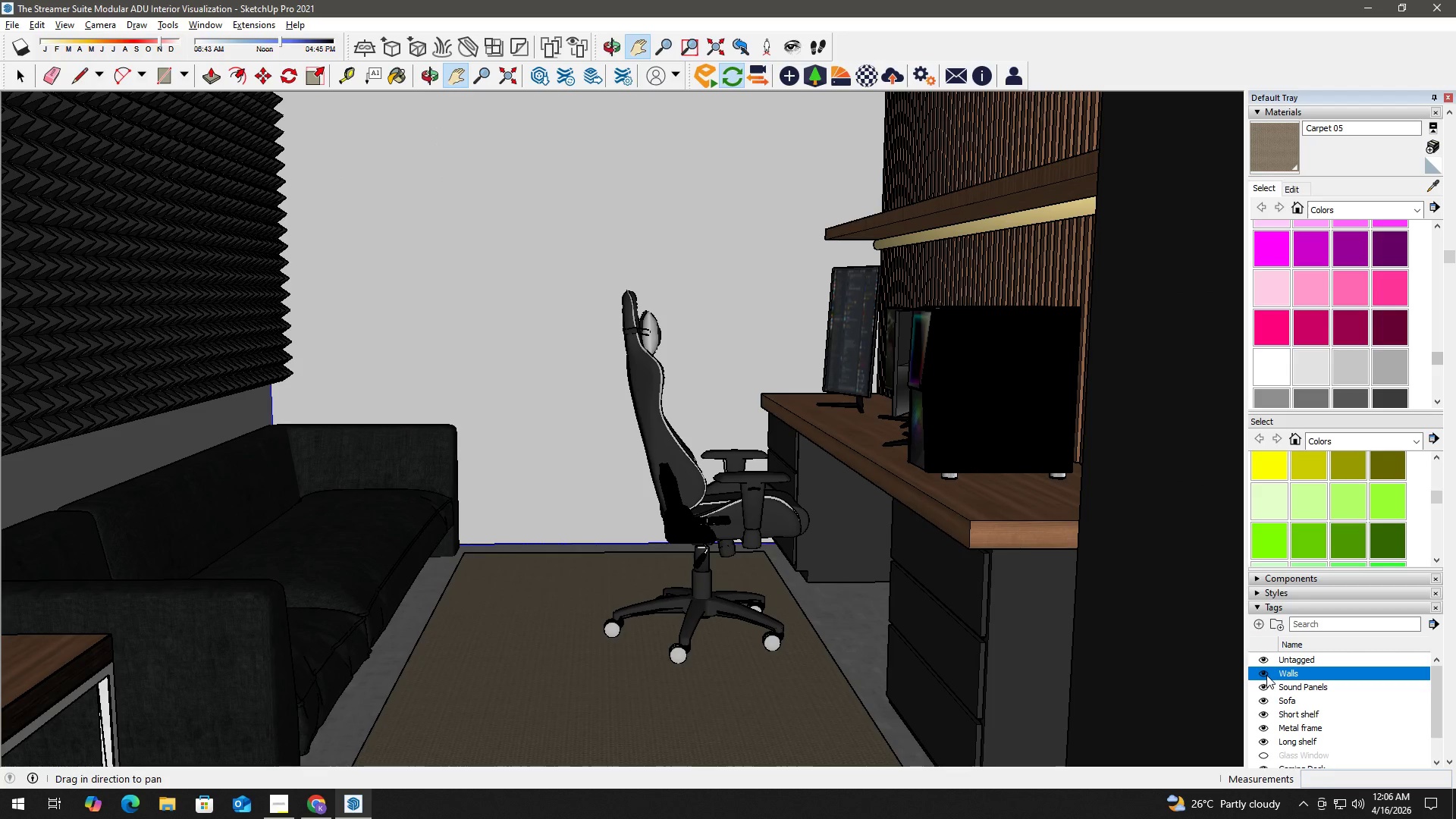 
left_click([1266, 675])
 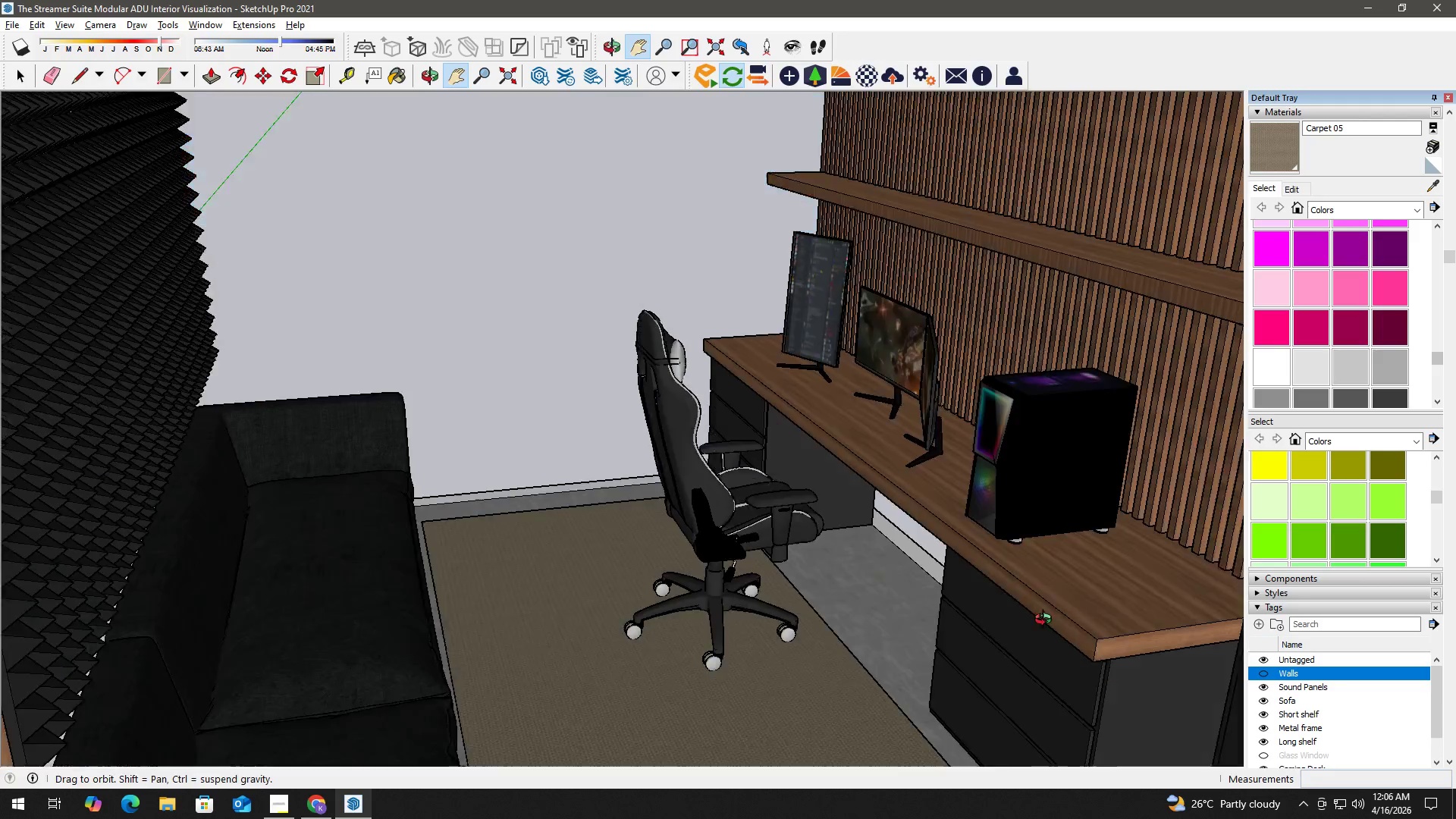 
key(H)
 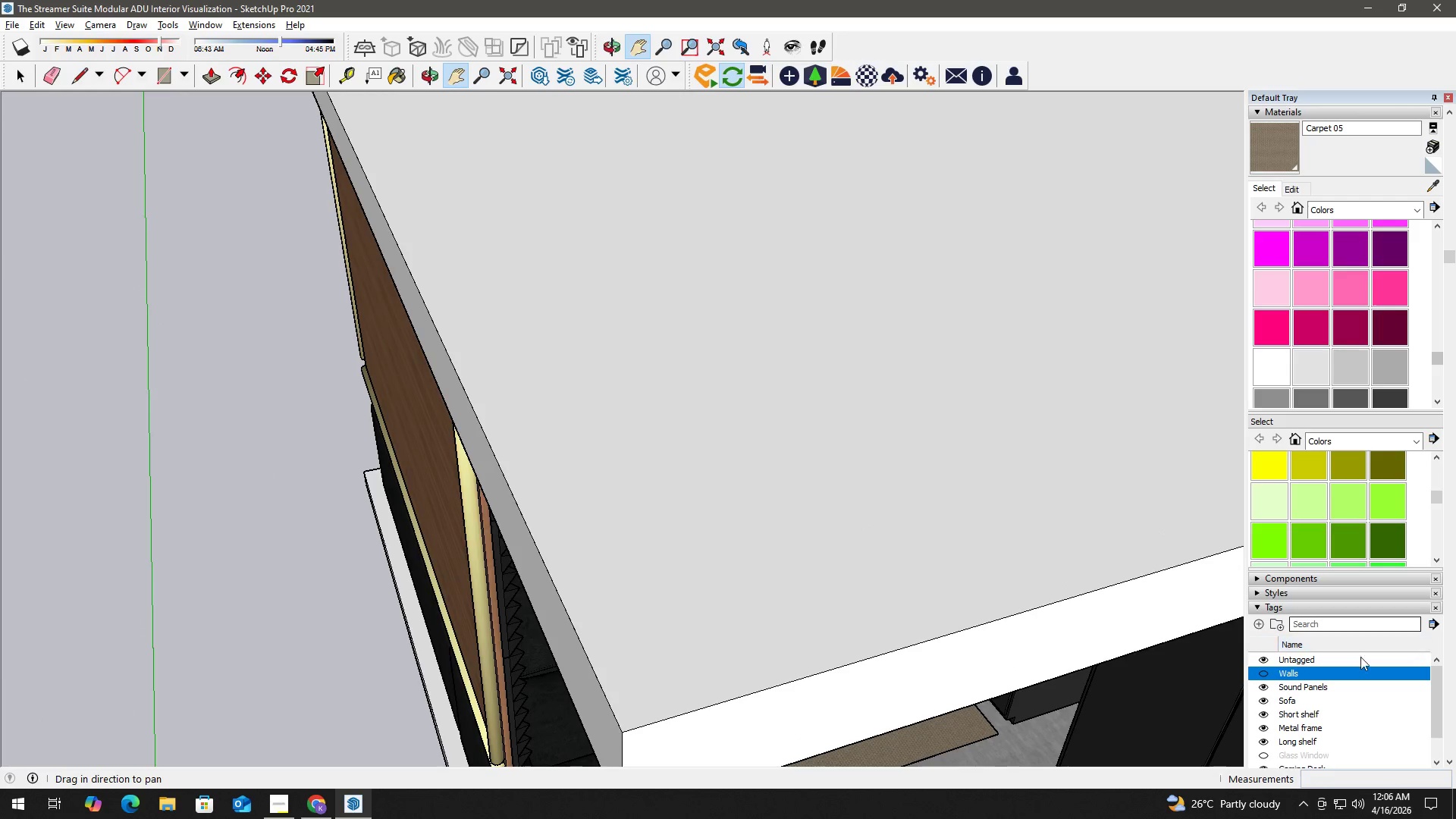 
scroll: coordinate [1378, 759], scroll_direction: down, amount: 9.0
 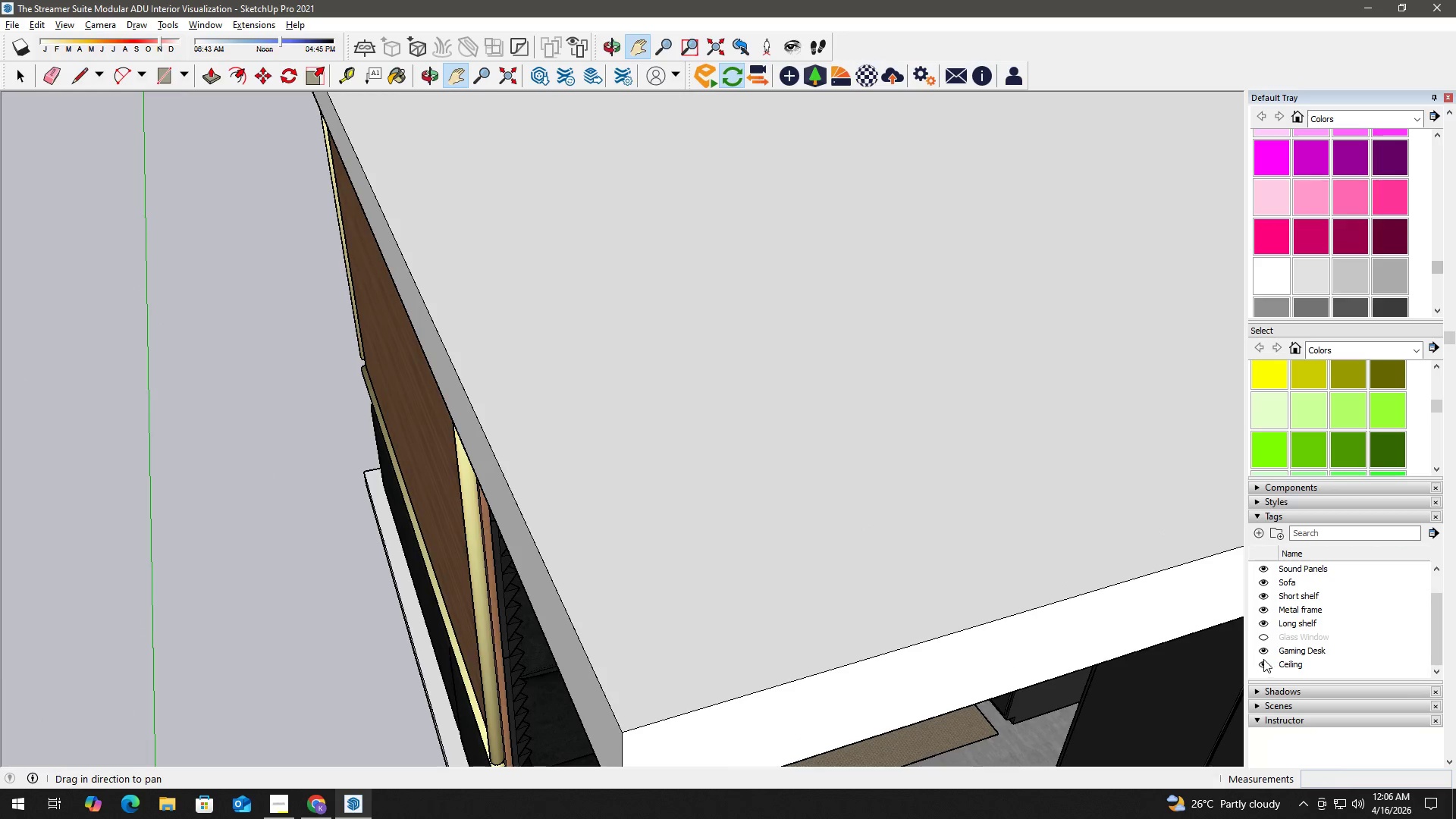 
left_click([1263, 664])
 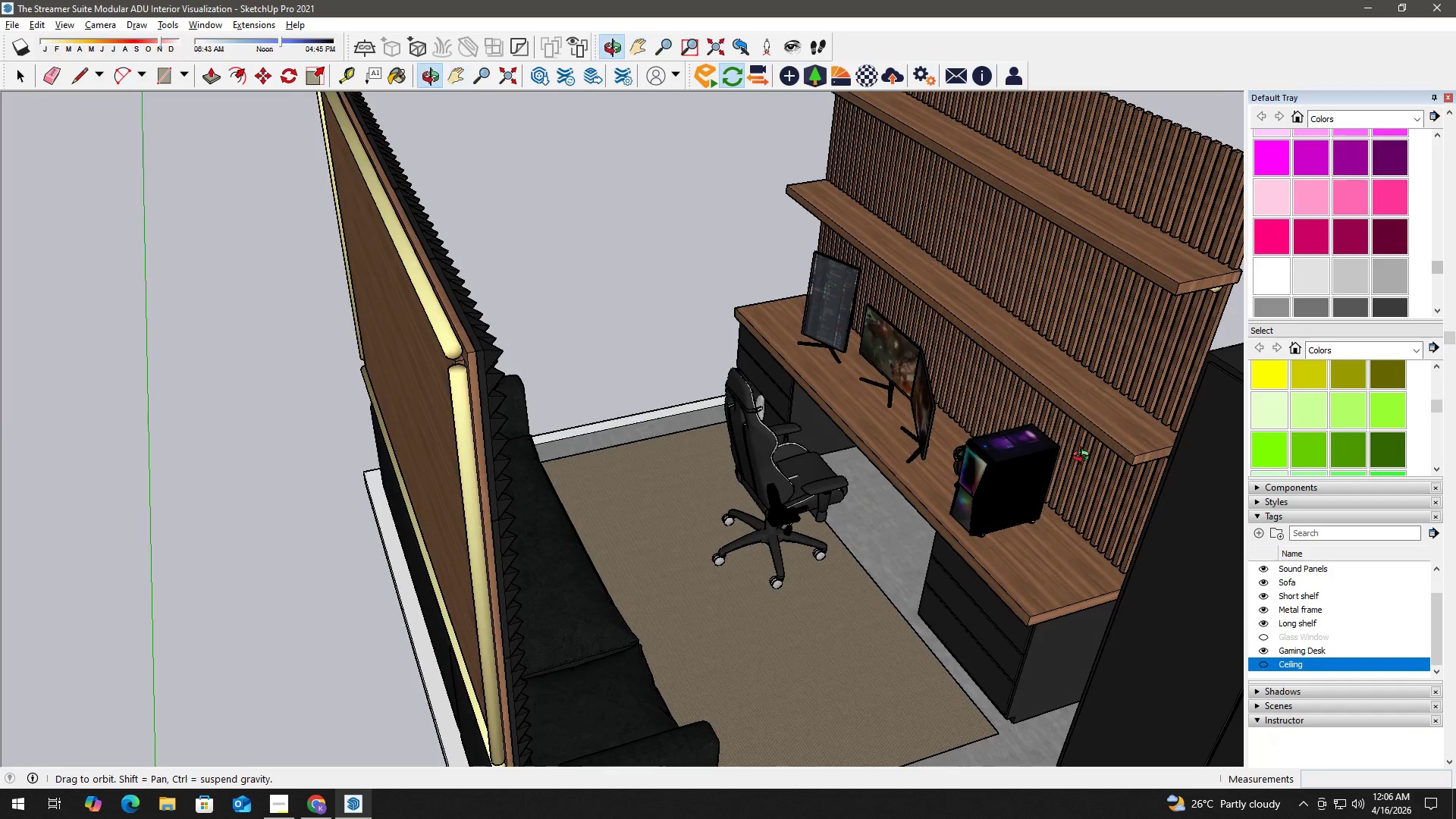 
type(hh)
 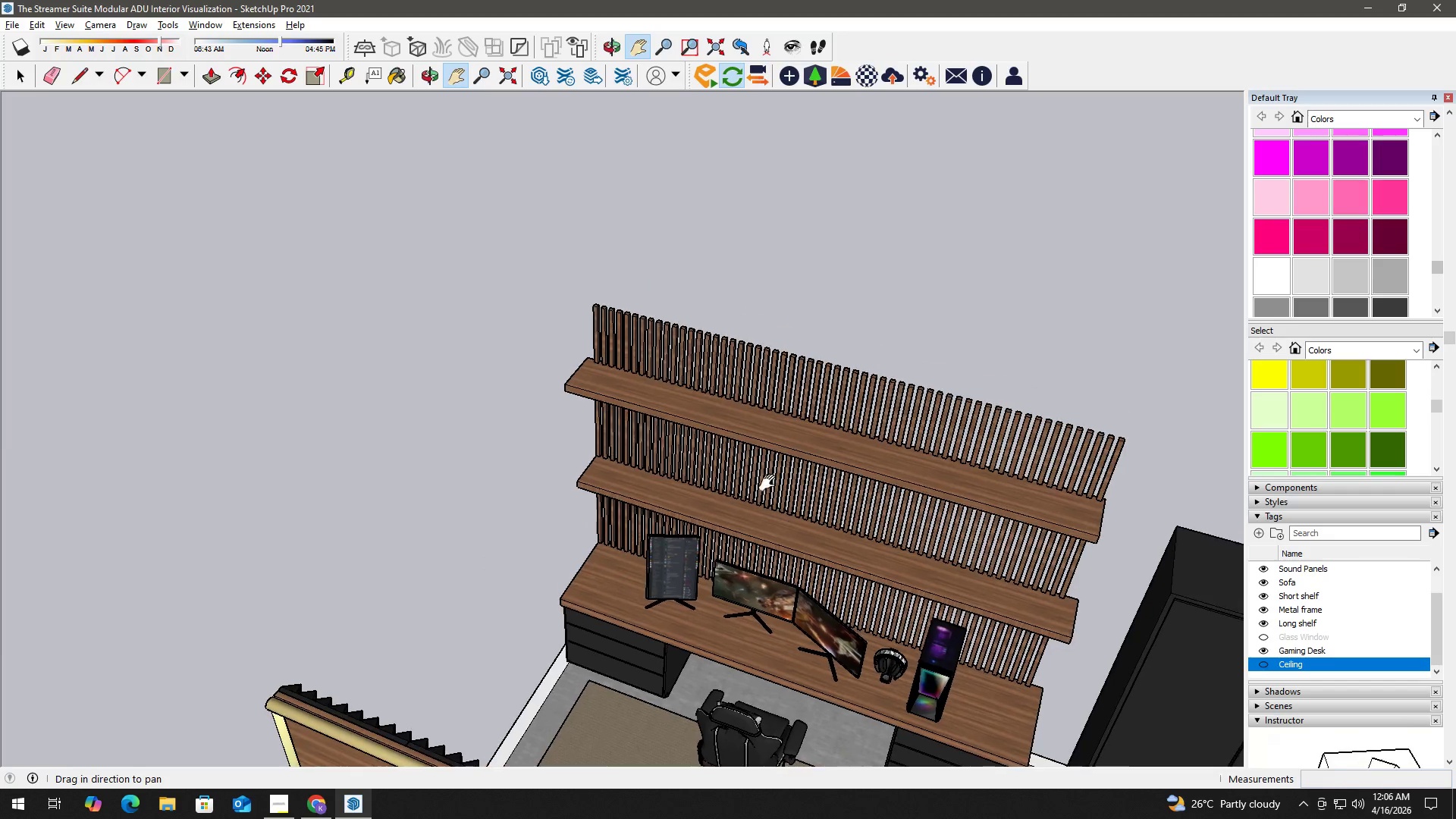 
left_click_drag(start_coordinate=[916, 357], to_coordinate=[891, 558])
 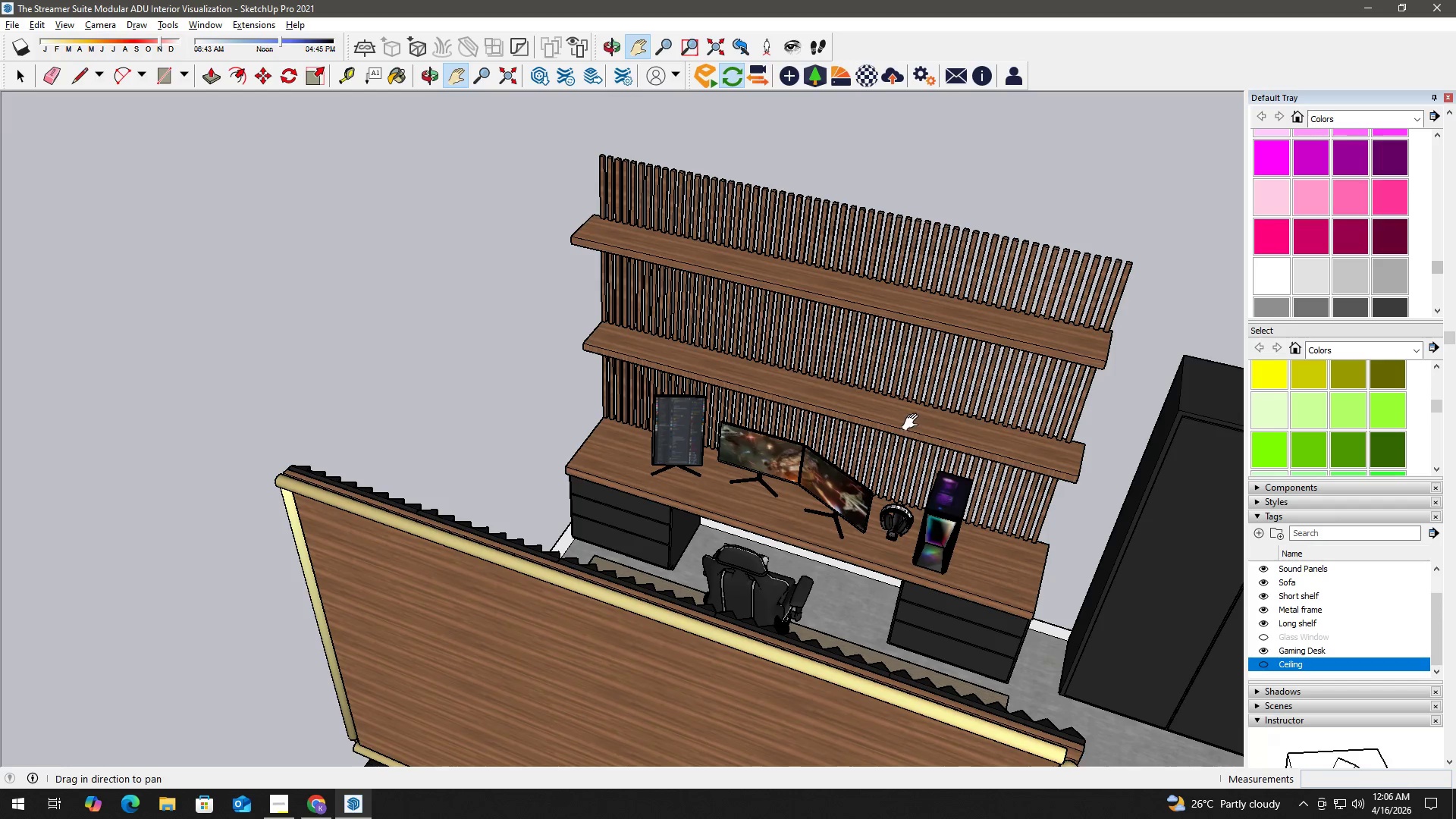 
left_click_drag(start_coordinate=[794, 367], to_coordinate=[788, 510])
 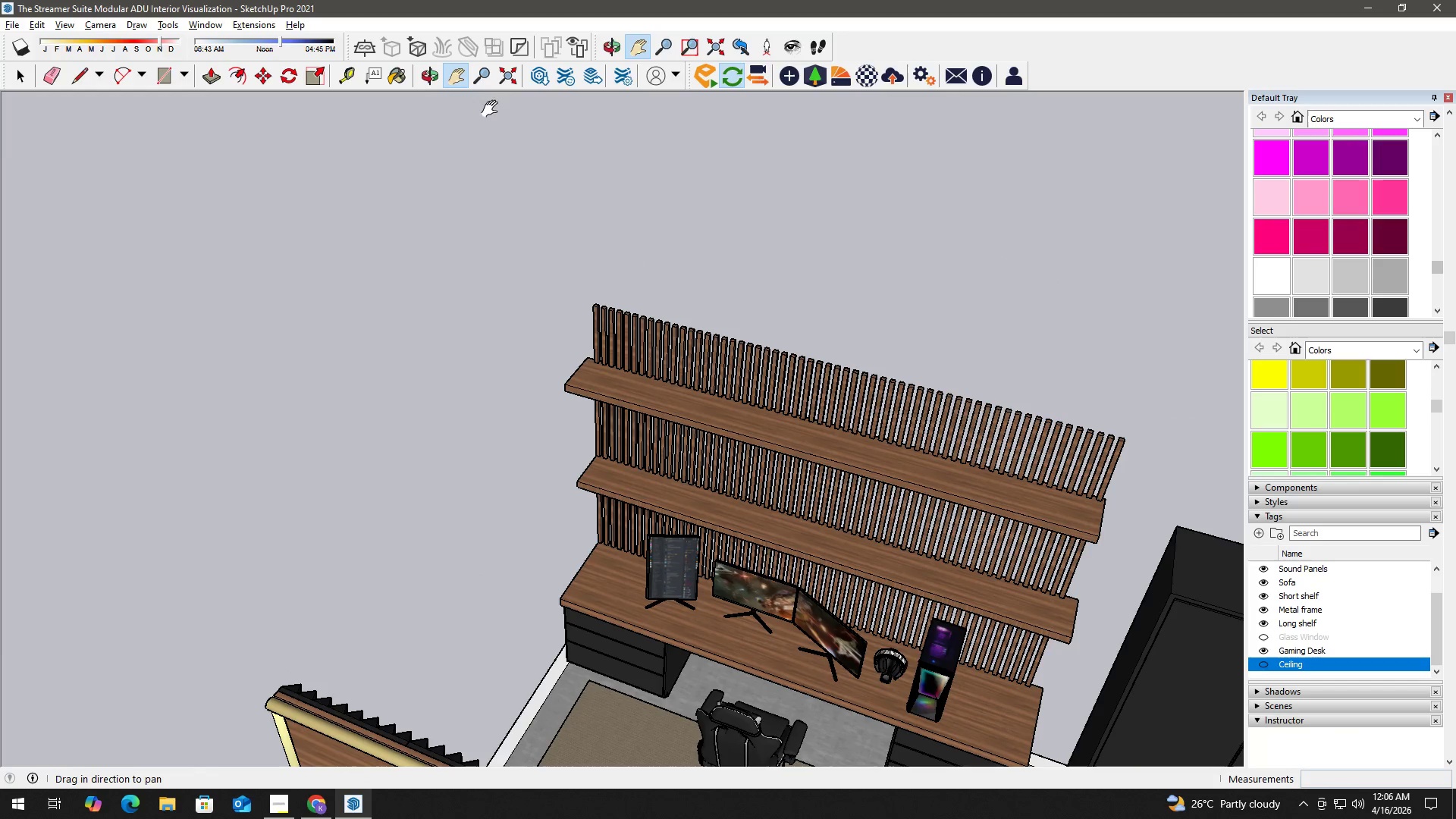 
left_click([5, 26])
 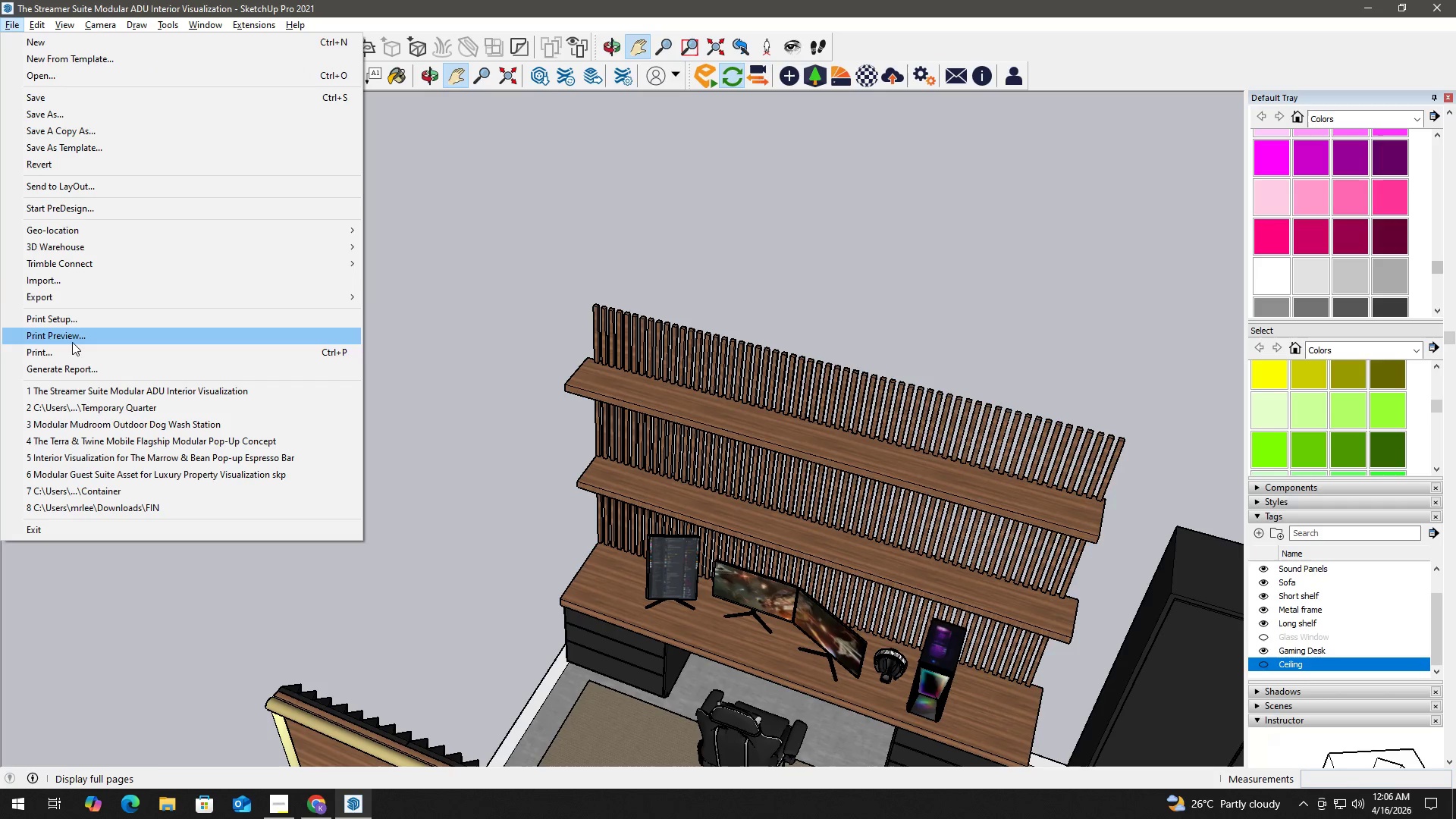 
left_click([79, 279])
 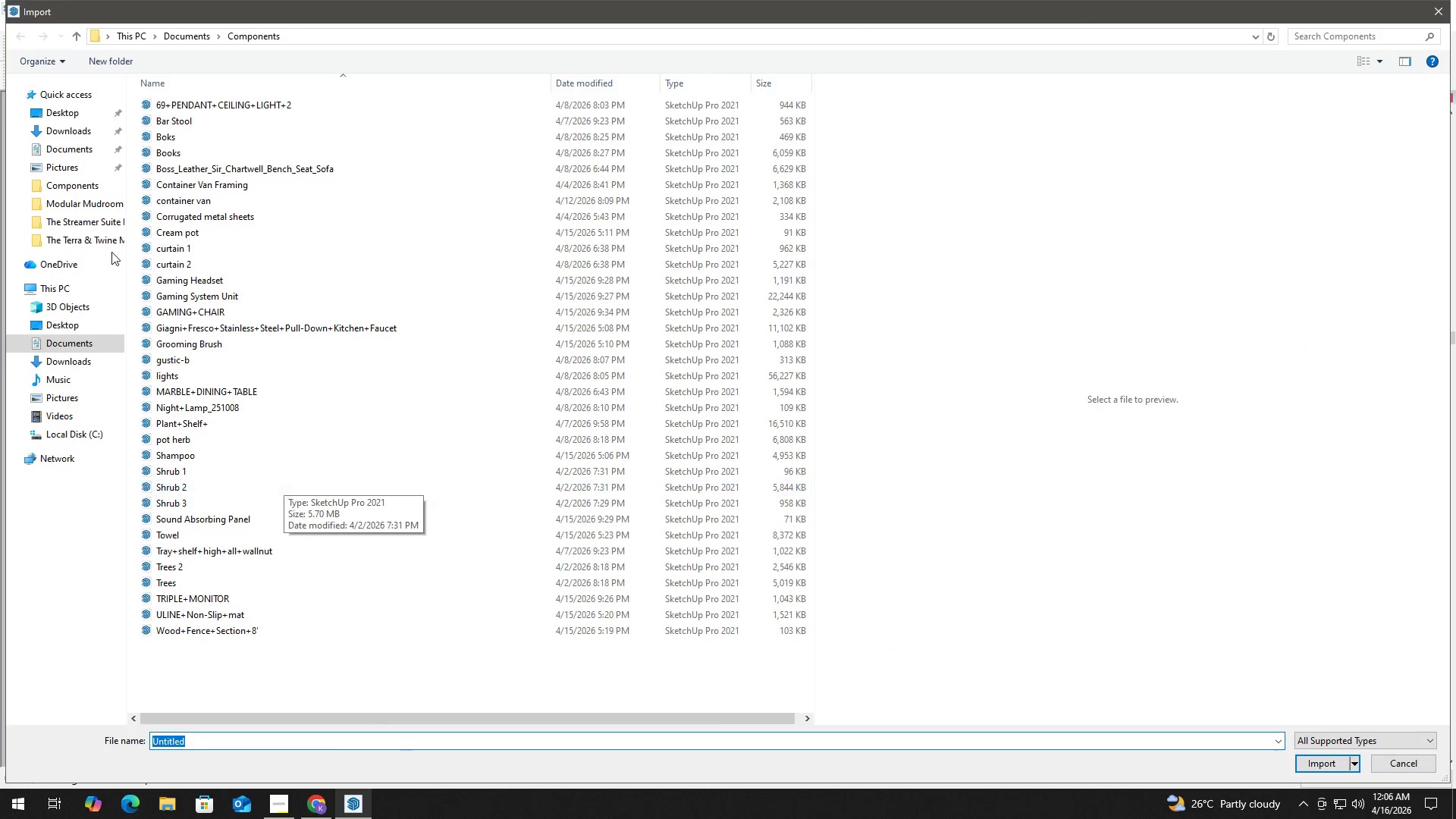 
left_click([74, 124])
 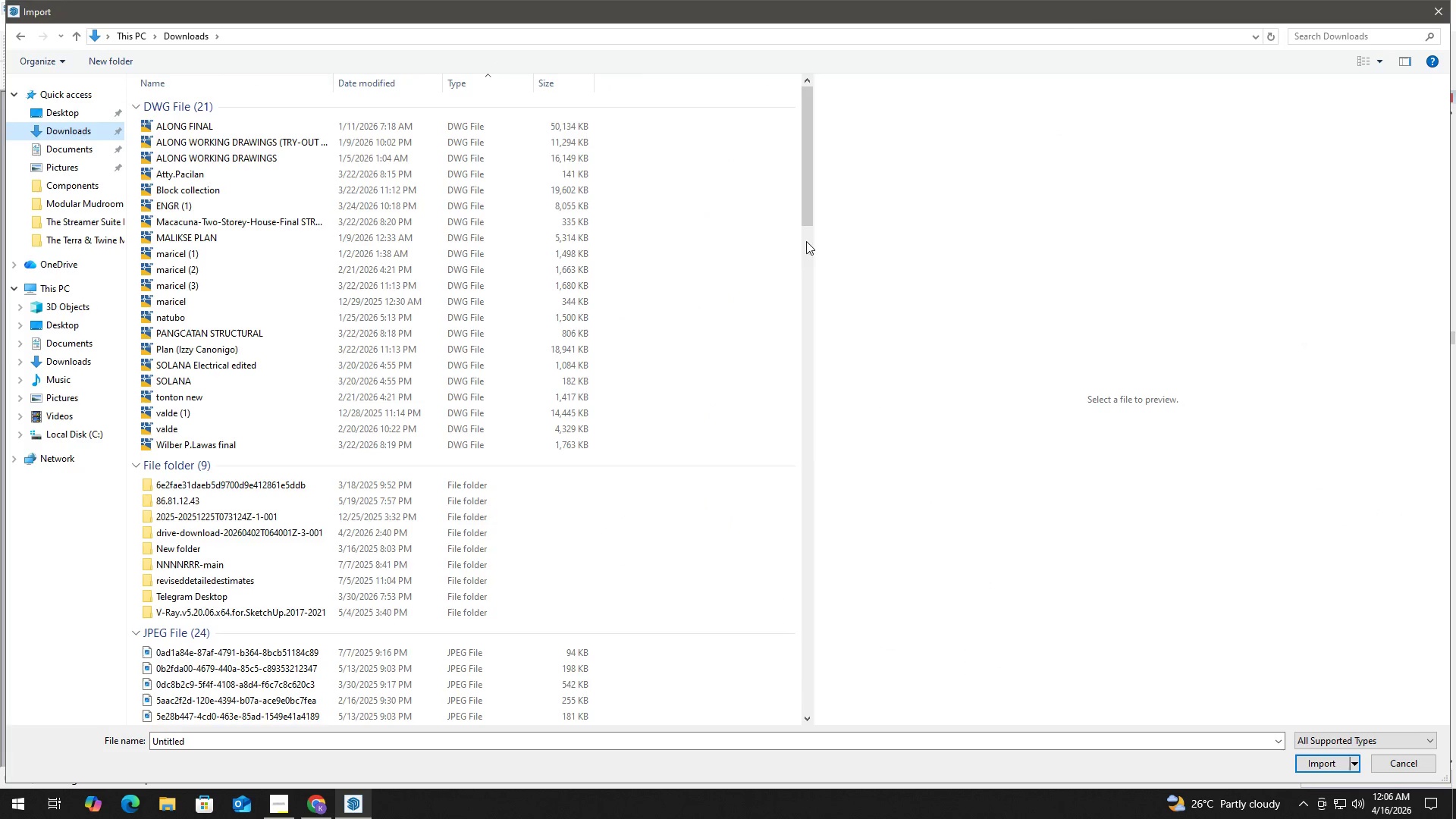 
left_click_drag(start_coordinate=[803, 215], to_coordinate=[827, 731])
 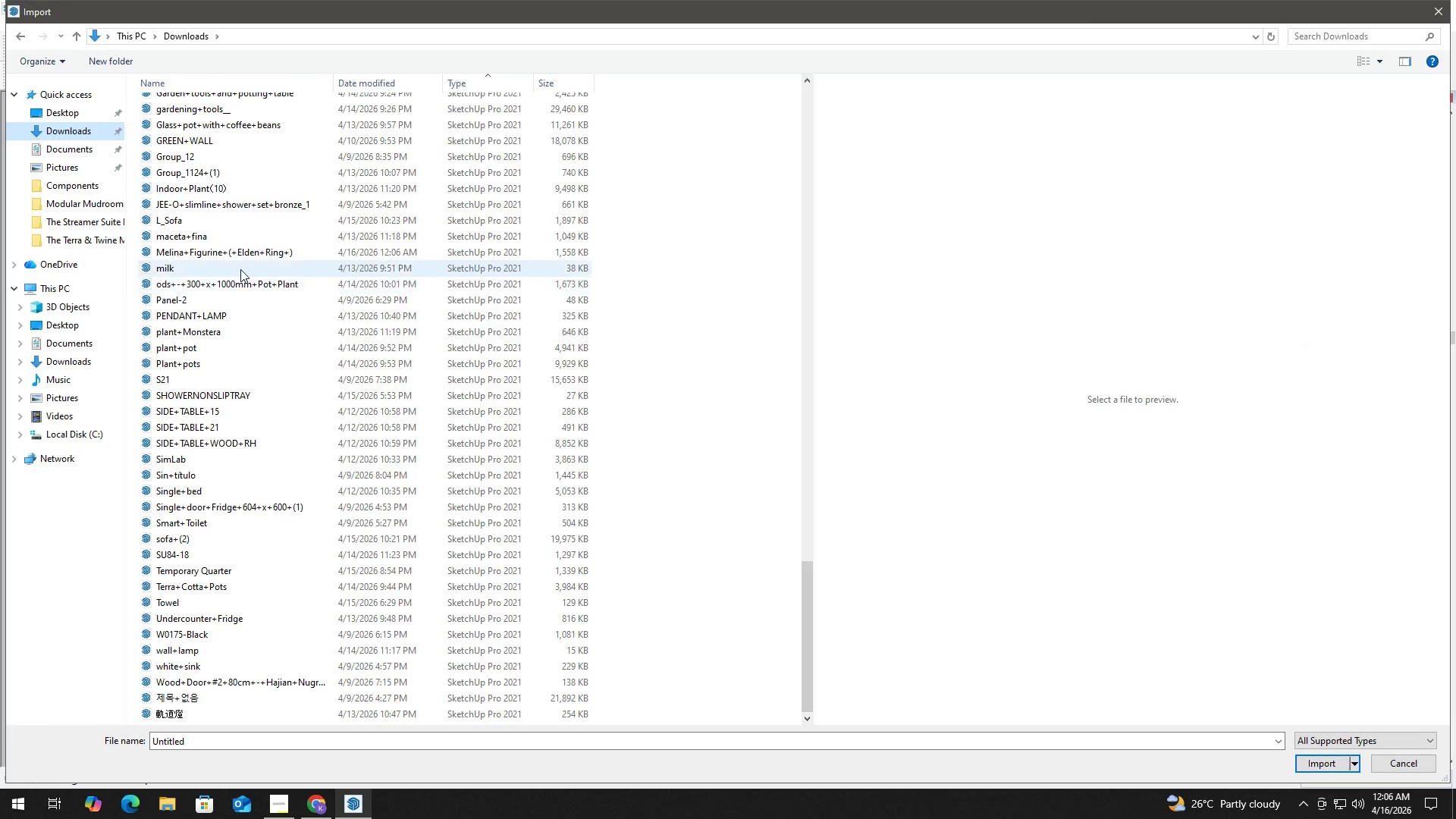 
left_click([246, 259])
 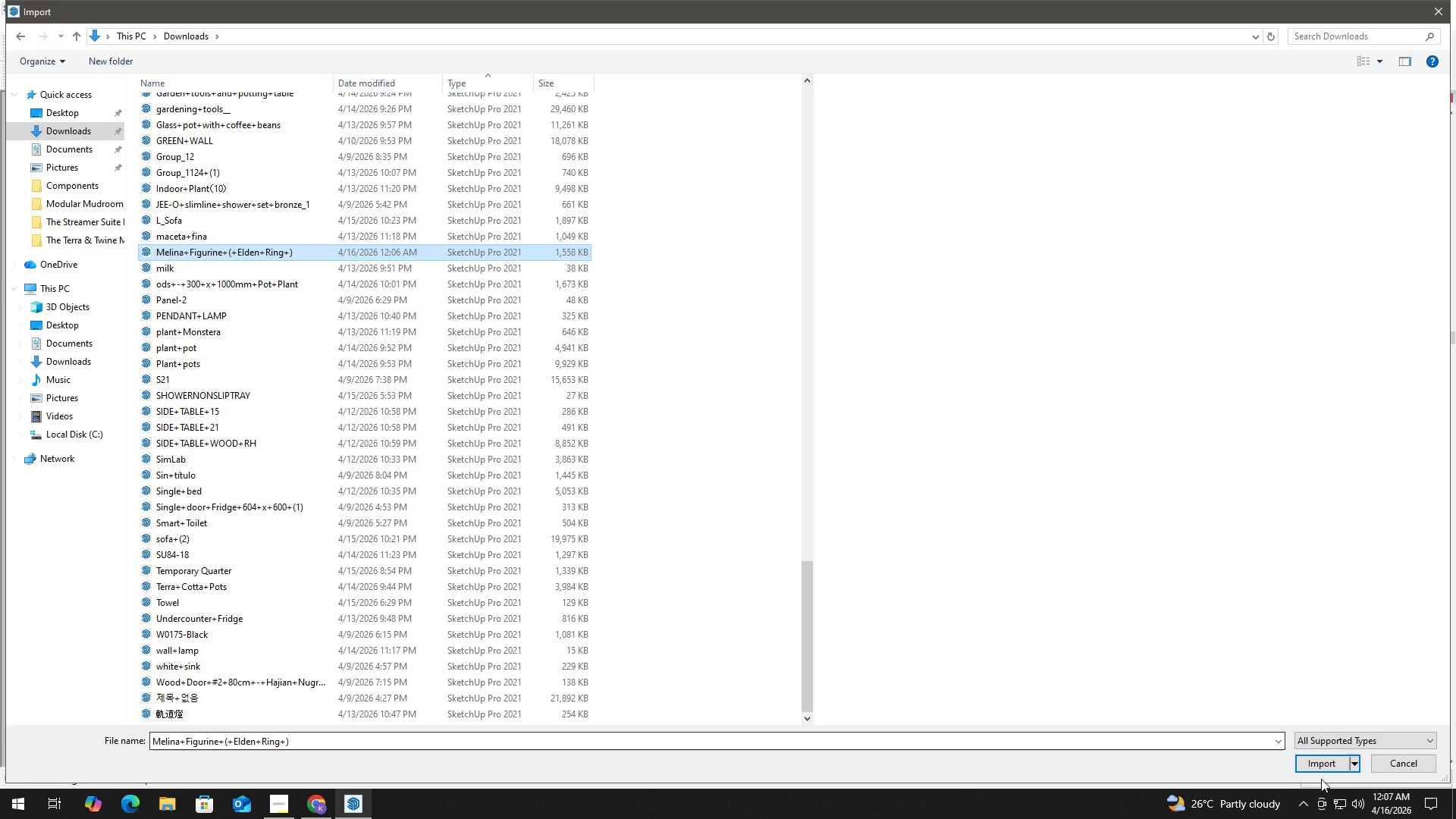 
left_click([1323, 761])
 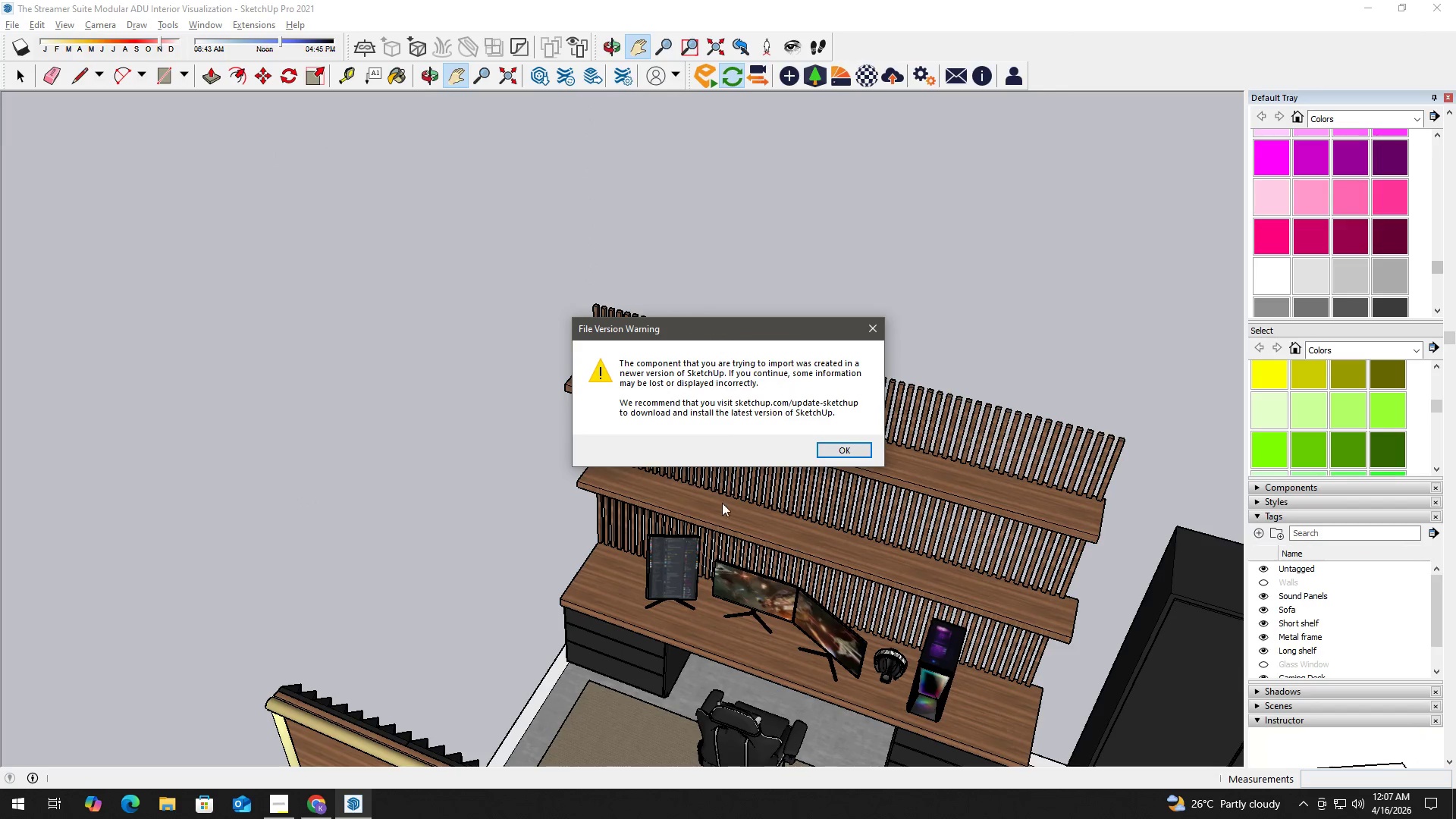 
left_click([835, 445])
 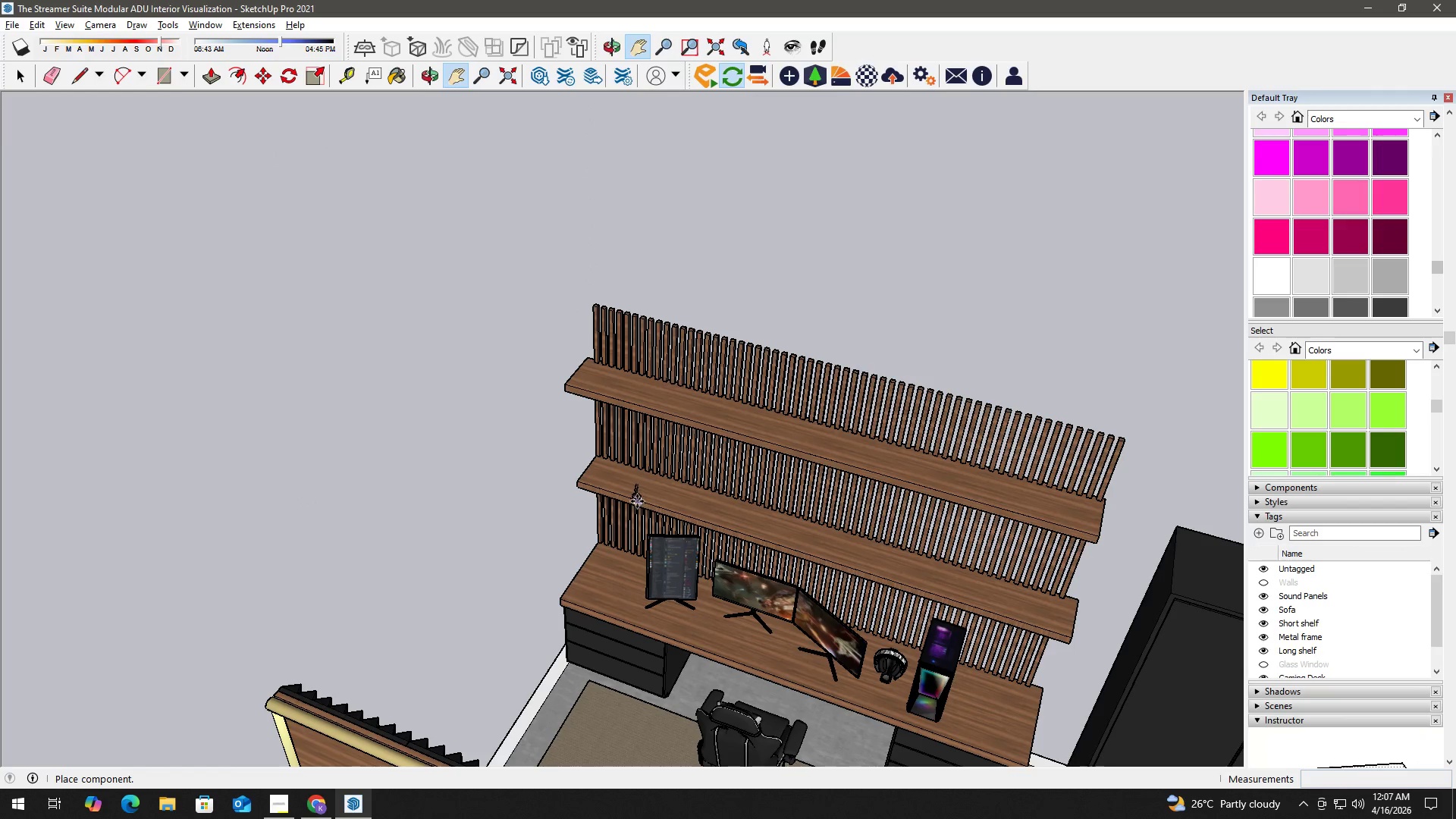 
scroll: coordinate [681, 503], scroll_direction: up, amount: 7.0
 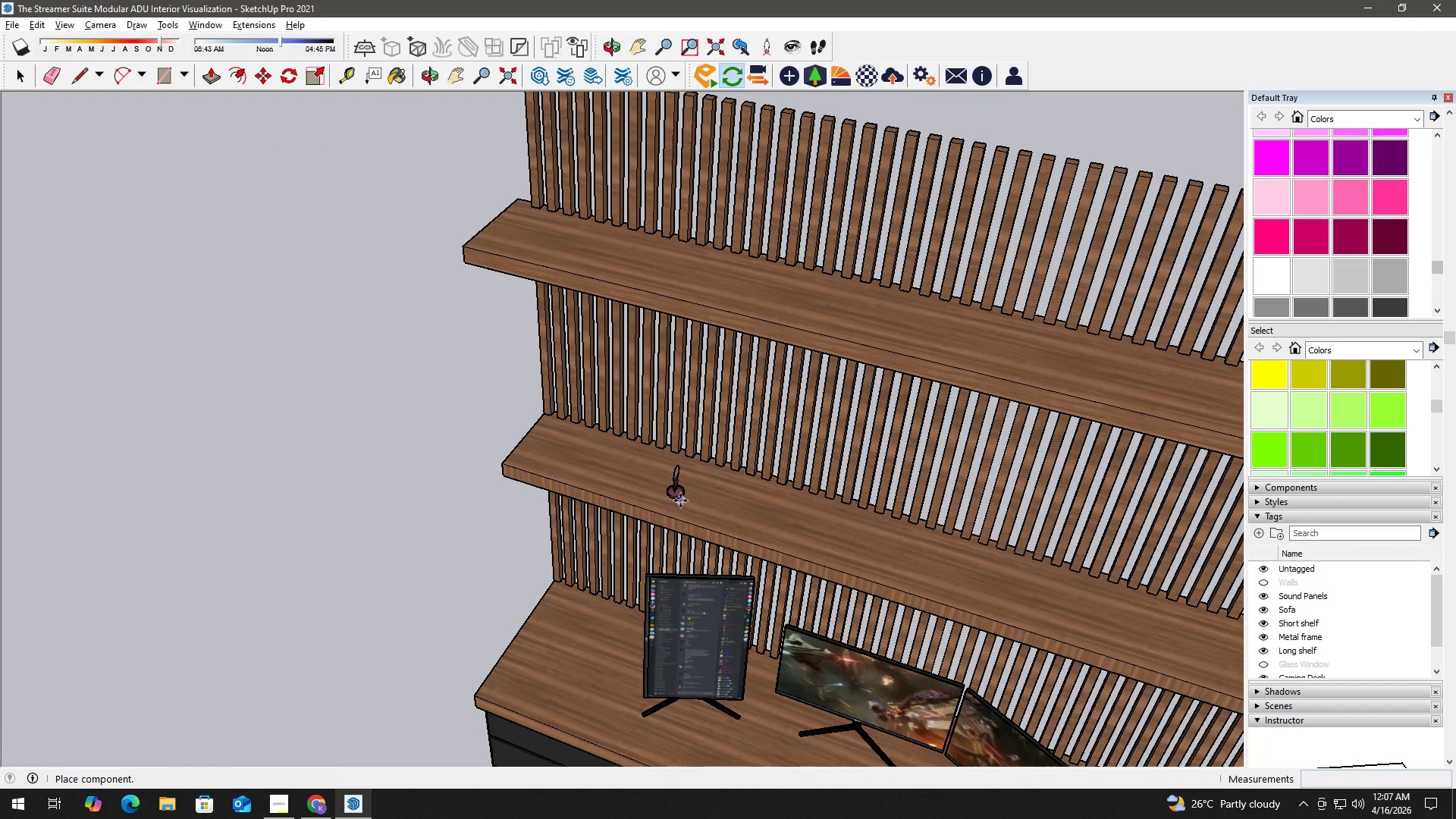 
left_click([680, 499])
 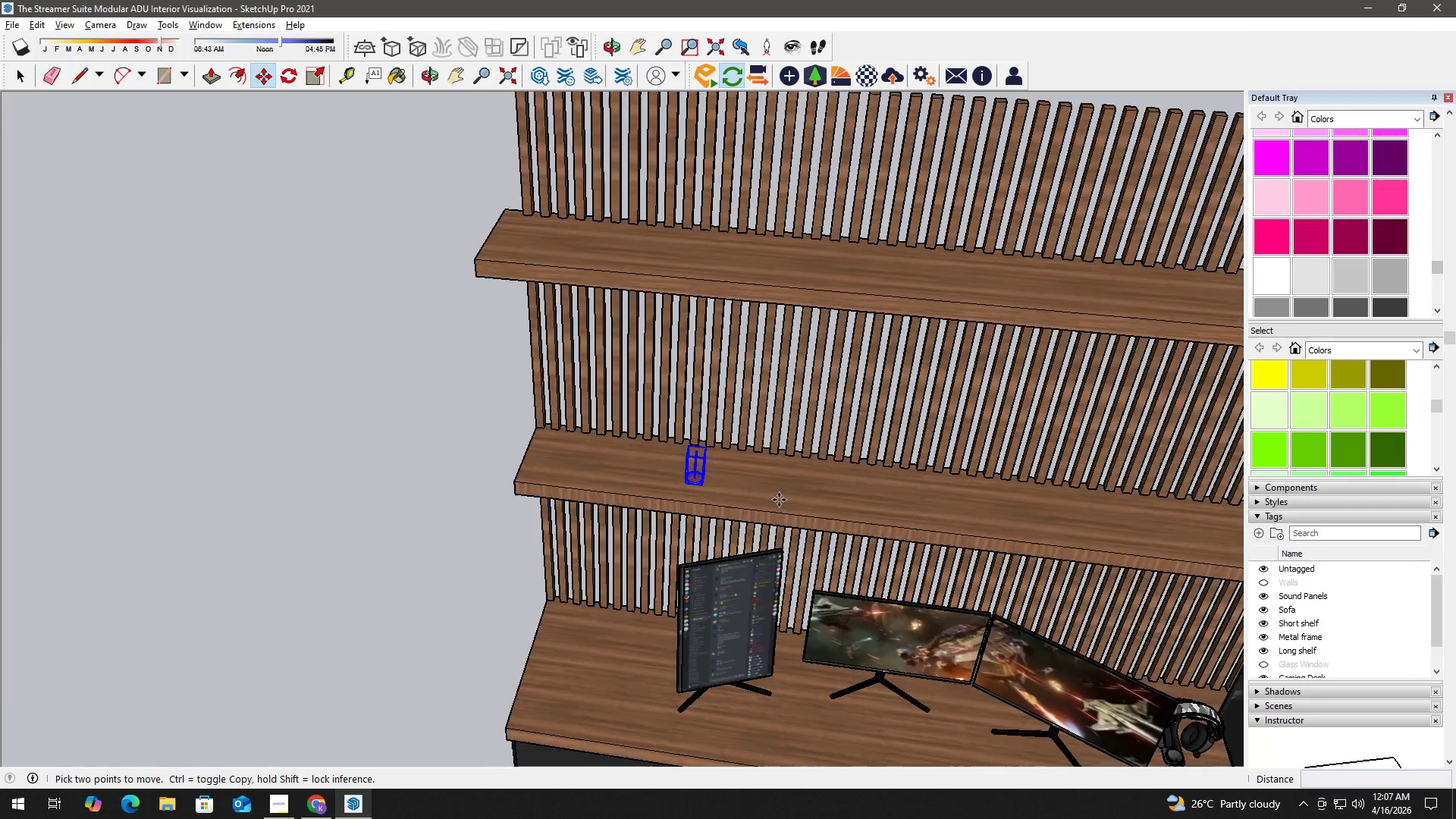 
scroll: coordinate [808, 422], scroll_direction: up, amount: 13.0
 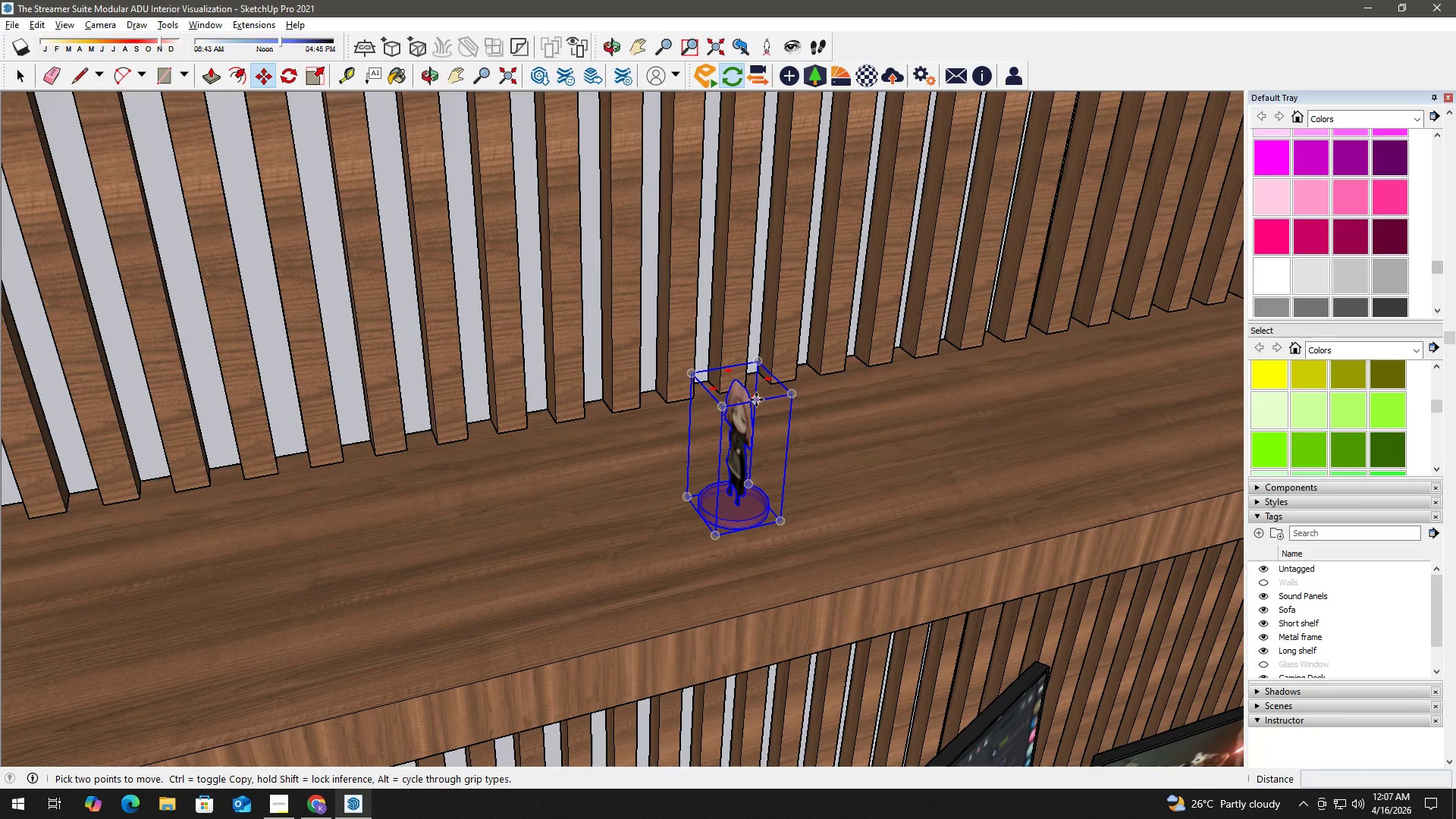 
double_click([759, 399])
 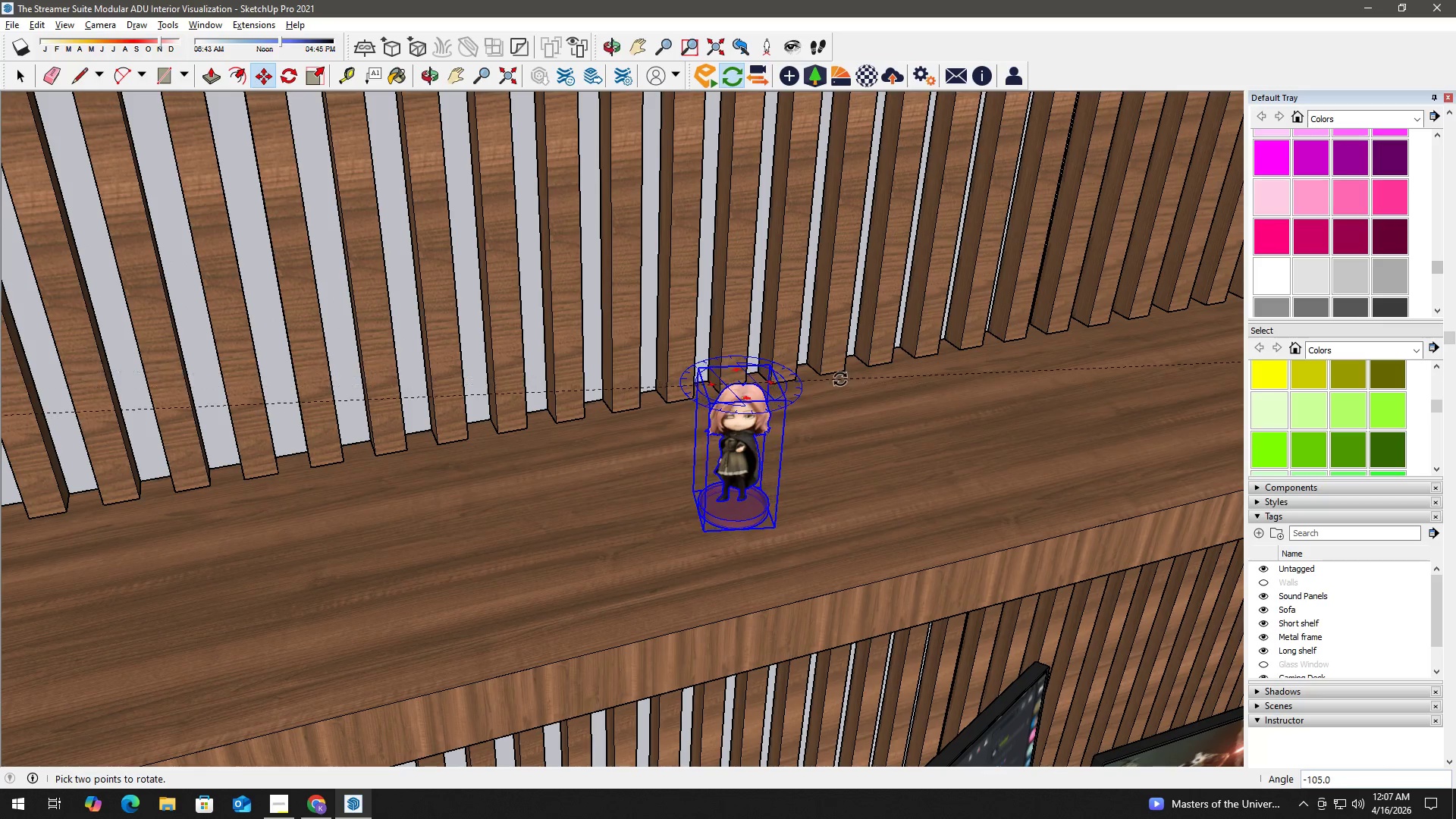 
wait(6.44)
 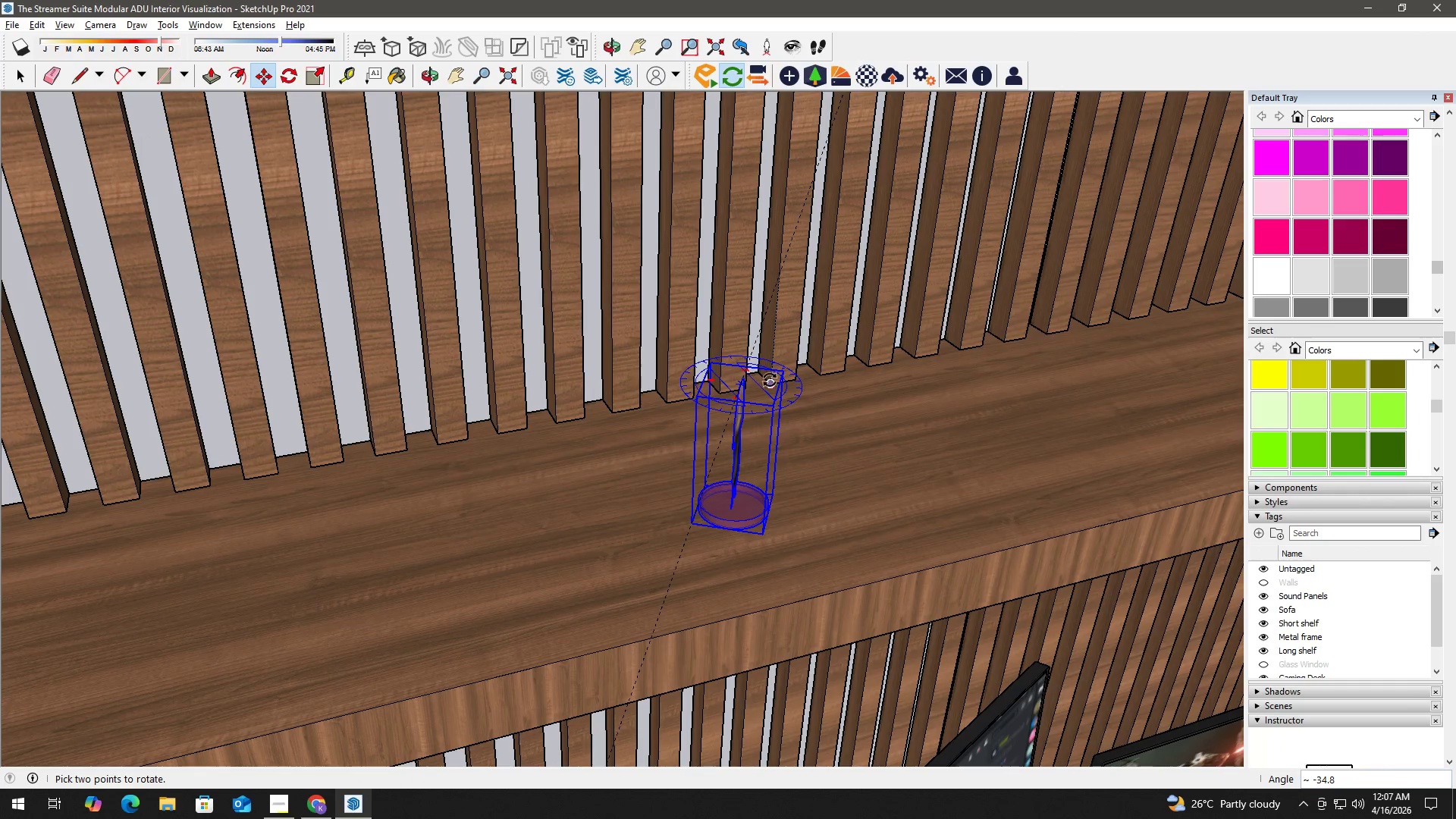 
key(Escape)
 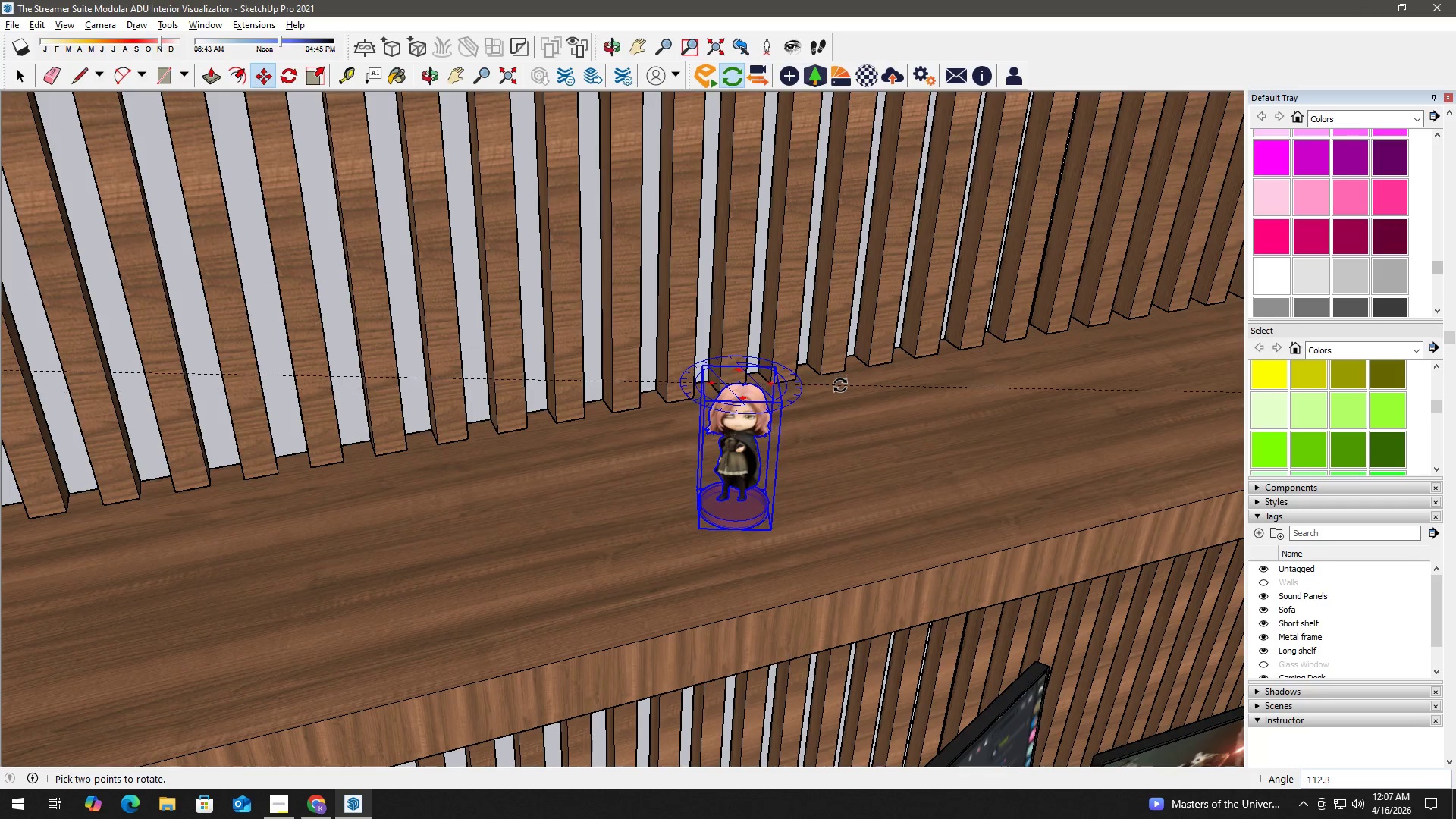 
wait(5.12)
 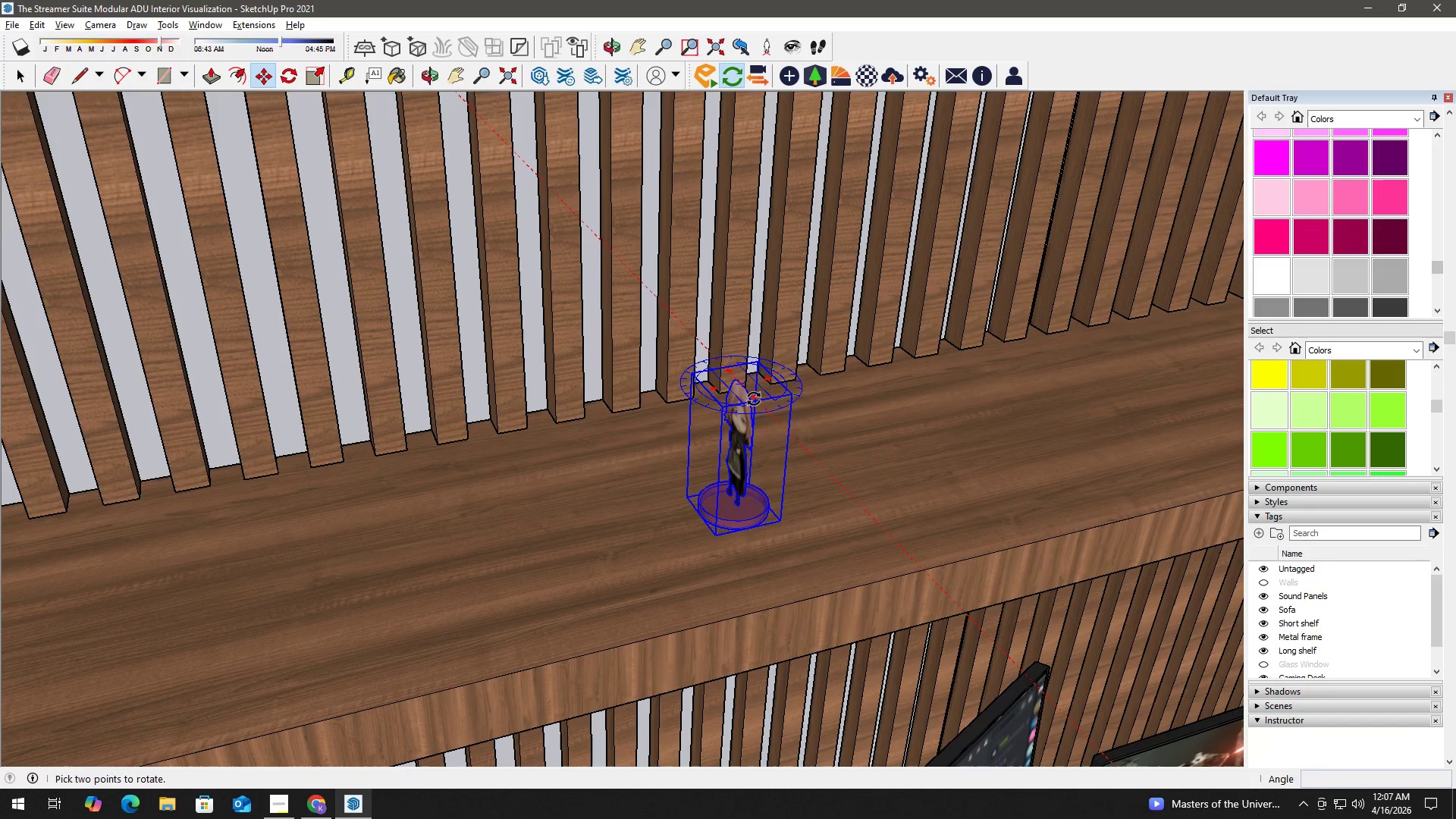 
key(Numpad9)
 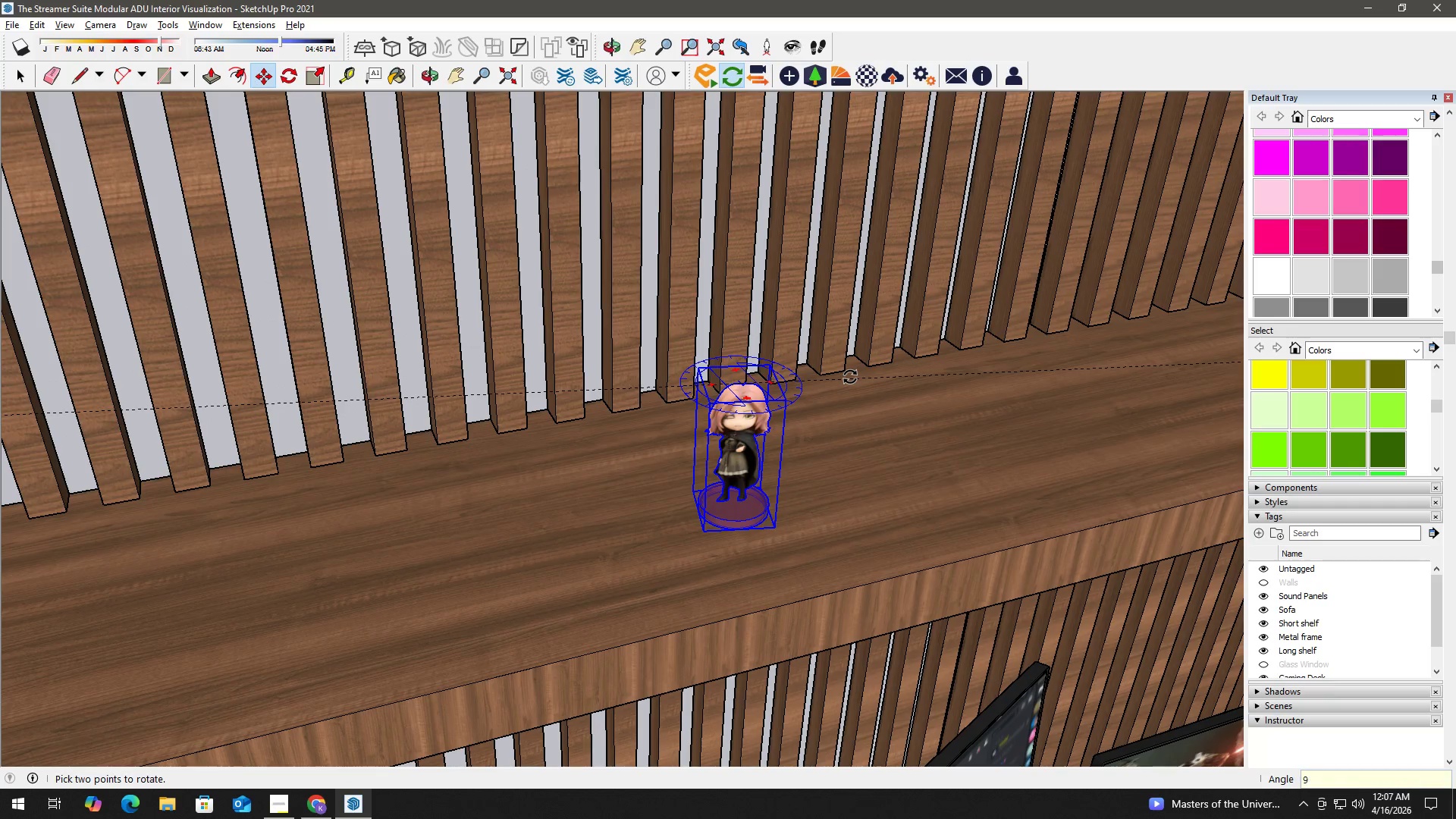 
key(Numpad0)
 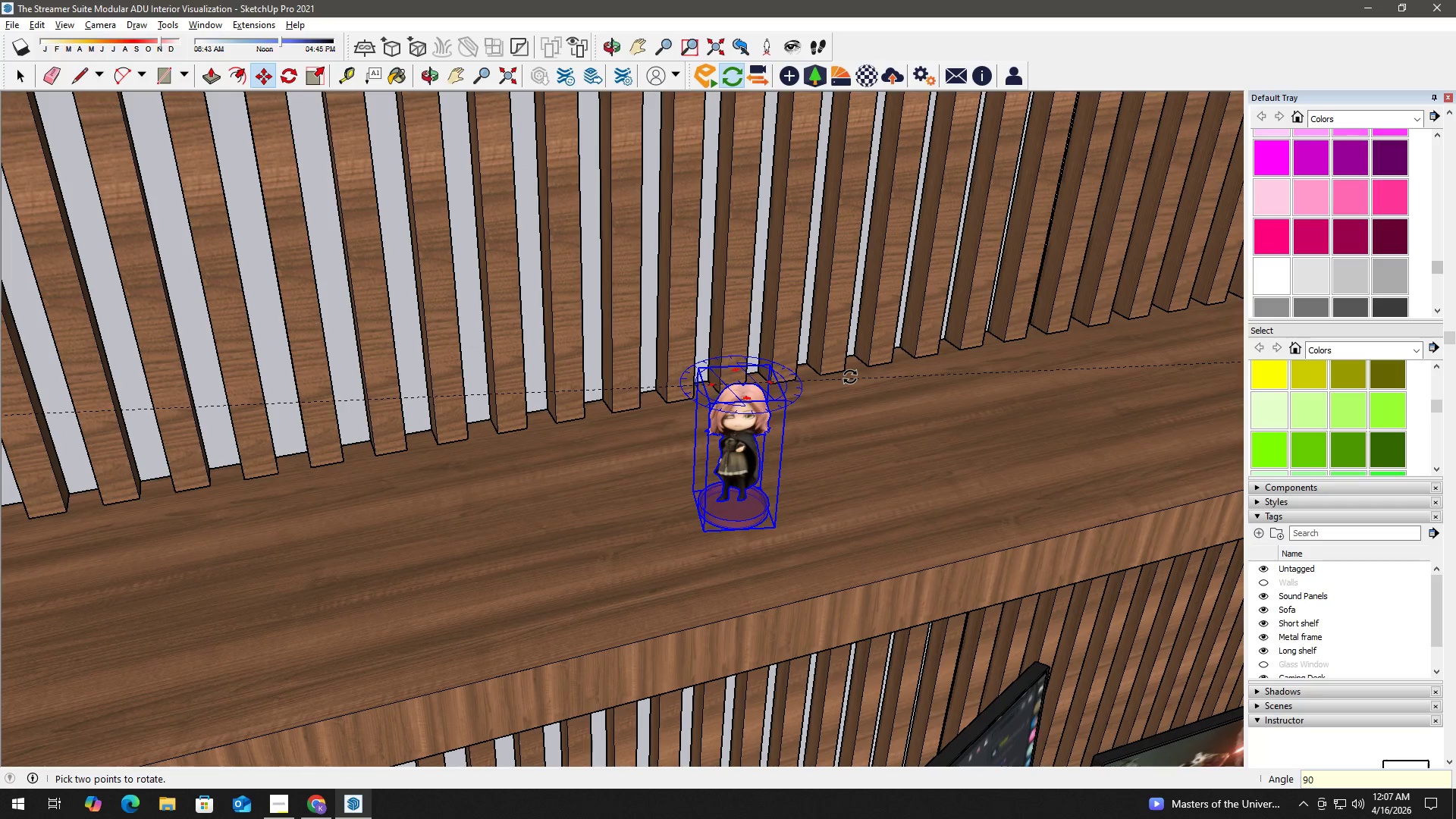 
key(NumpadEnter)
 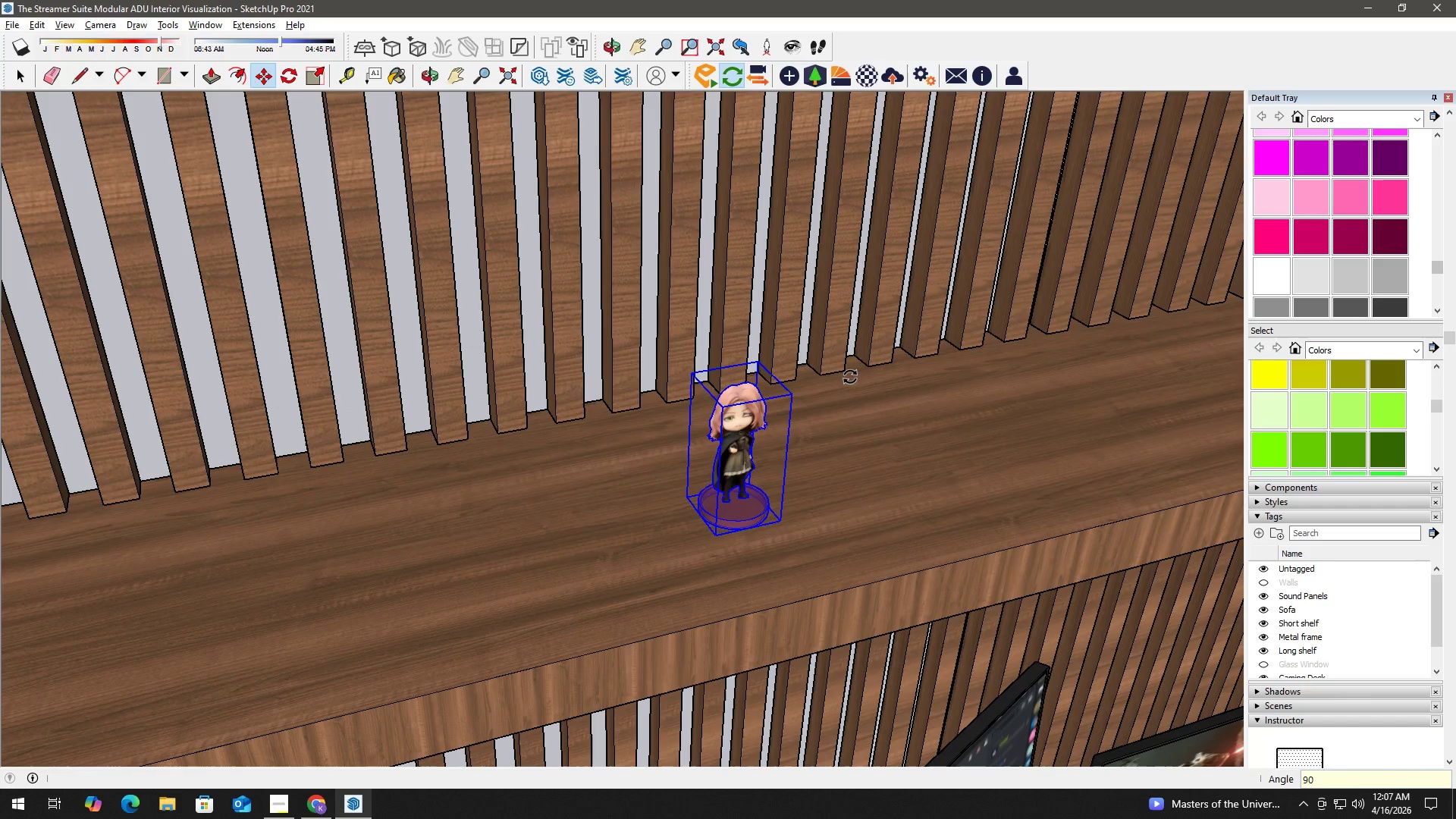 
key(Space)
 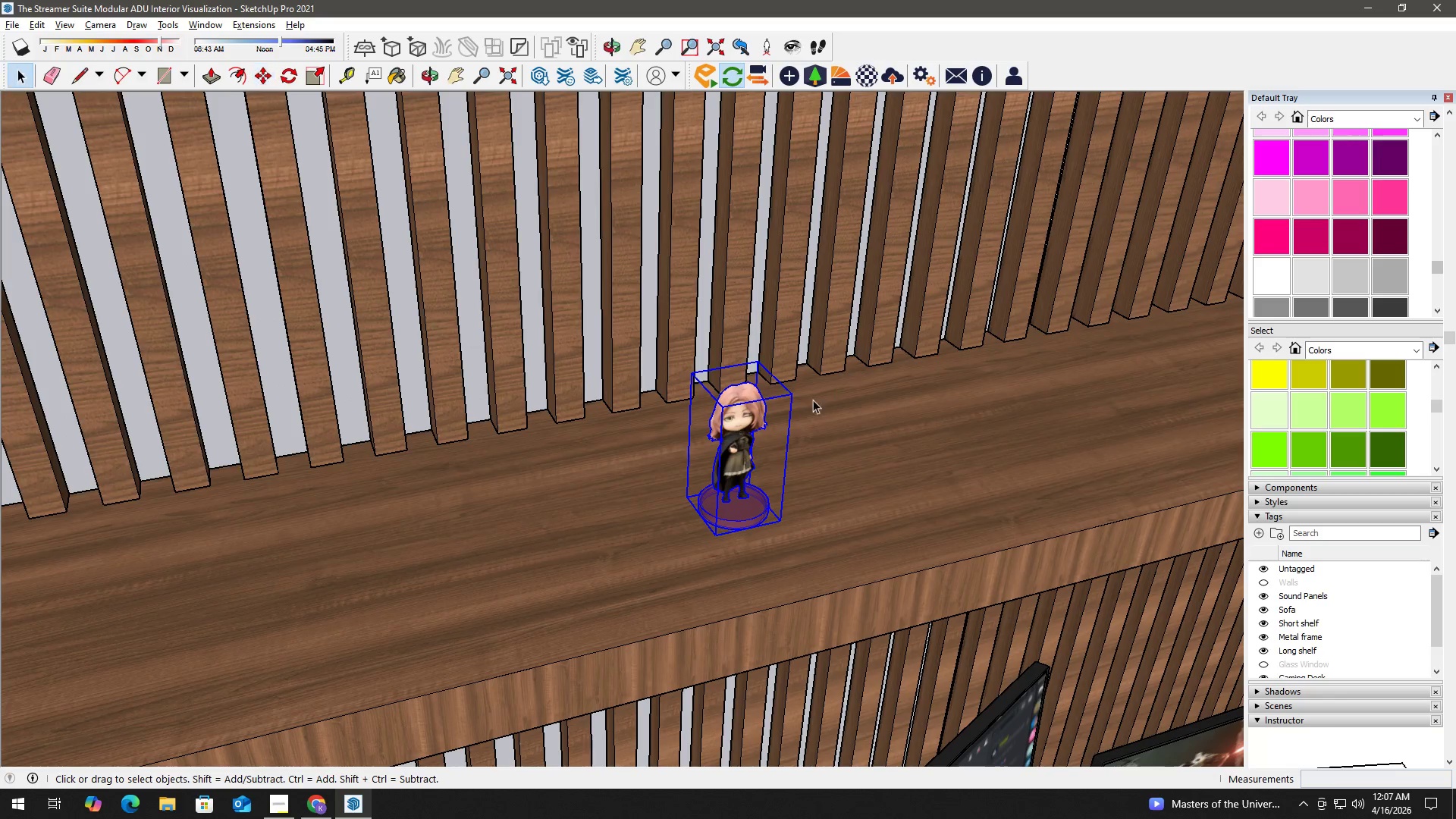 
key(Escape)
 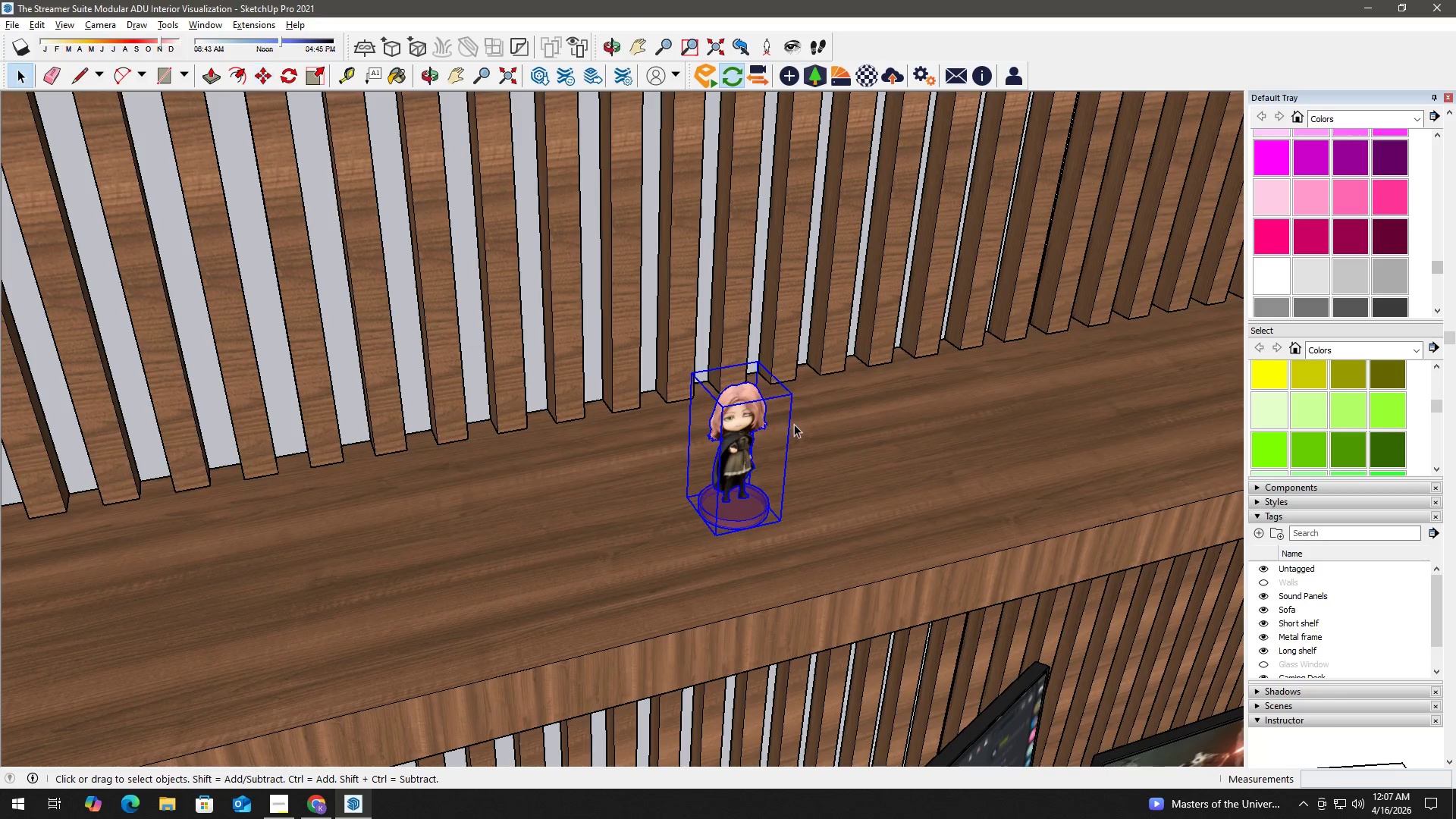 
key(H)
 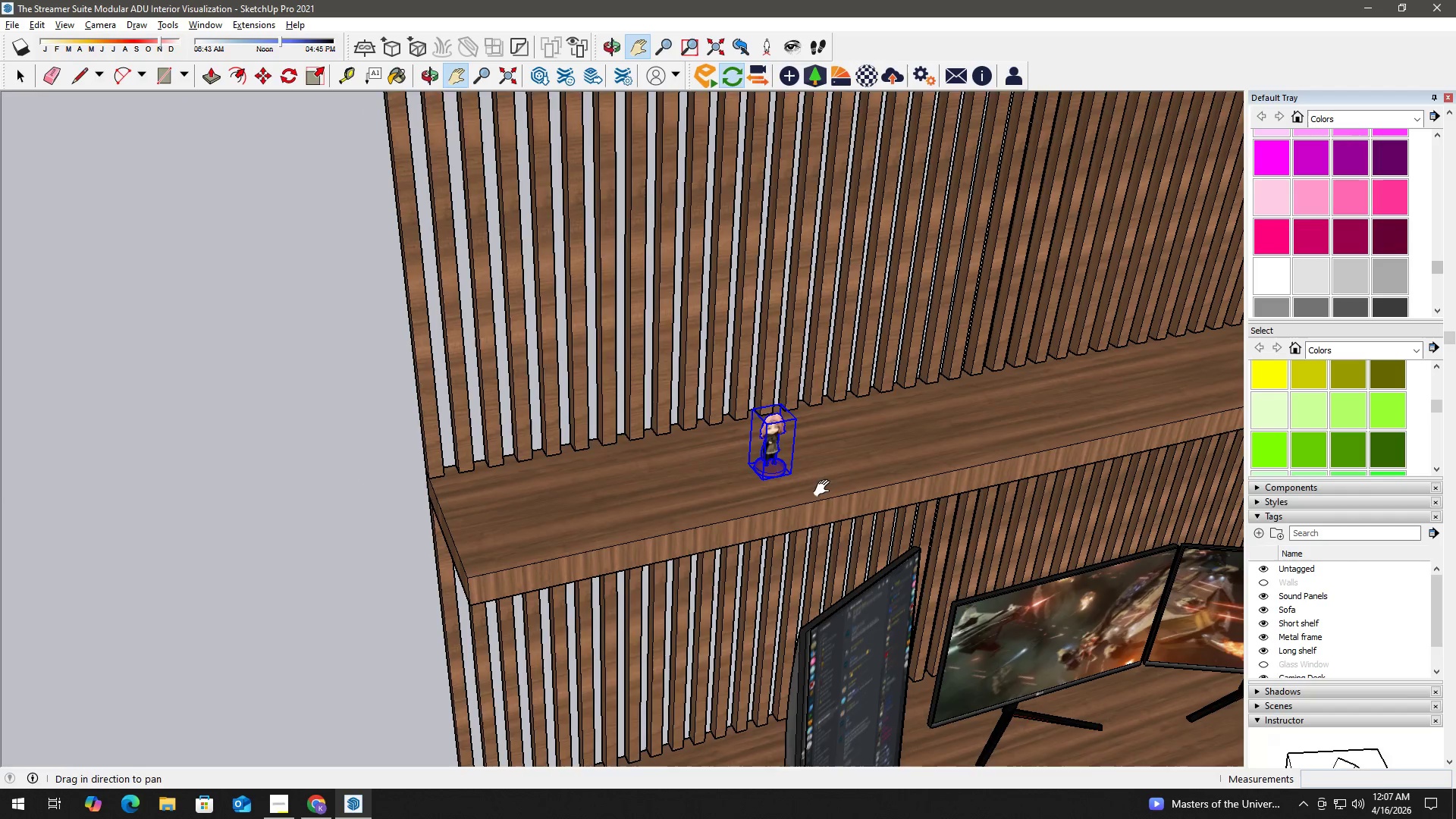 
left_click_drag(start_coordinate=[830, 485], to_coordinate=[712, 444])
 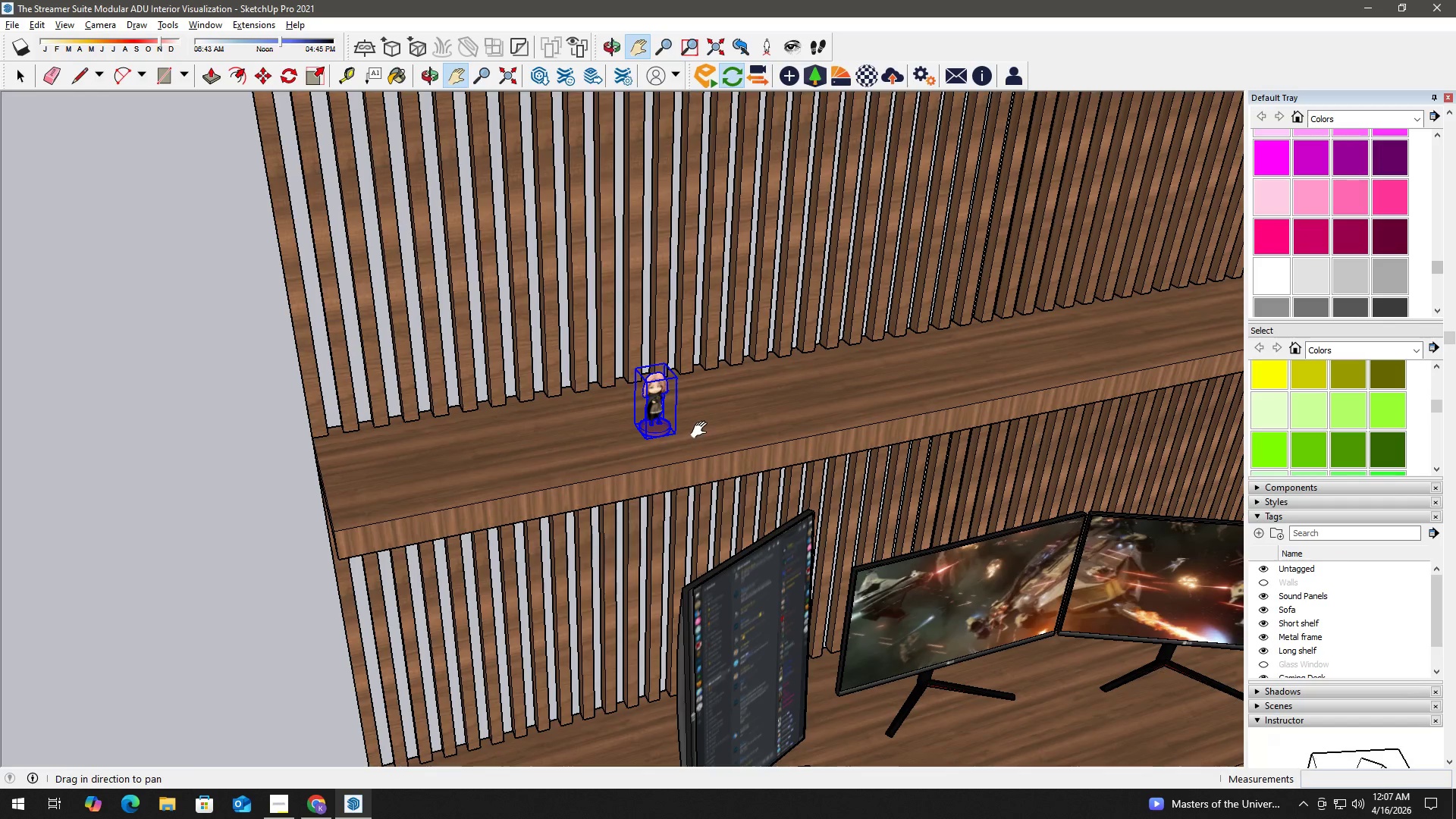 
scroll: coordinate [807, 450], scroll_direction: down, amount: 8.0
 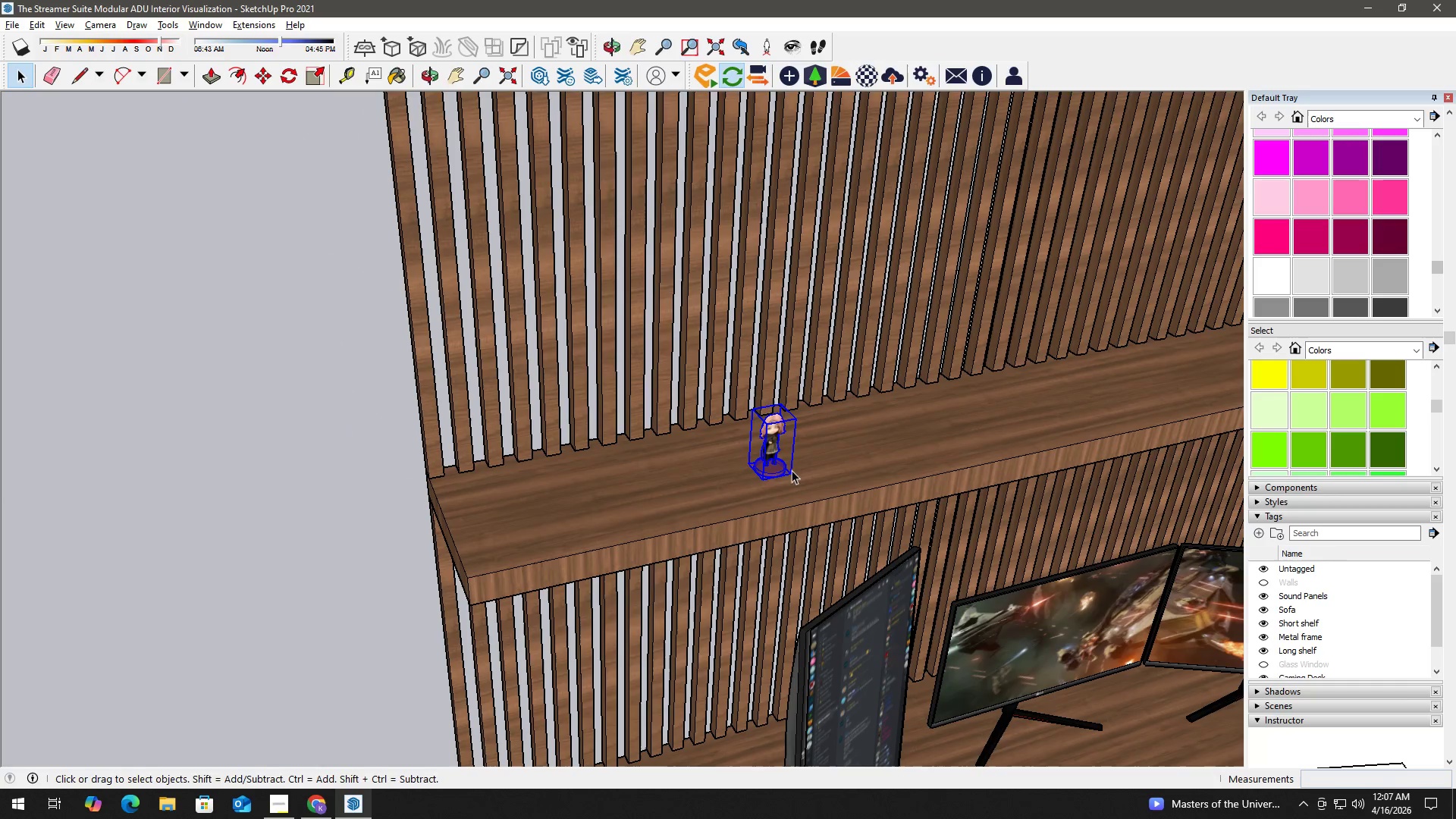 
key(Alt+Tab)
 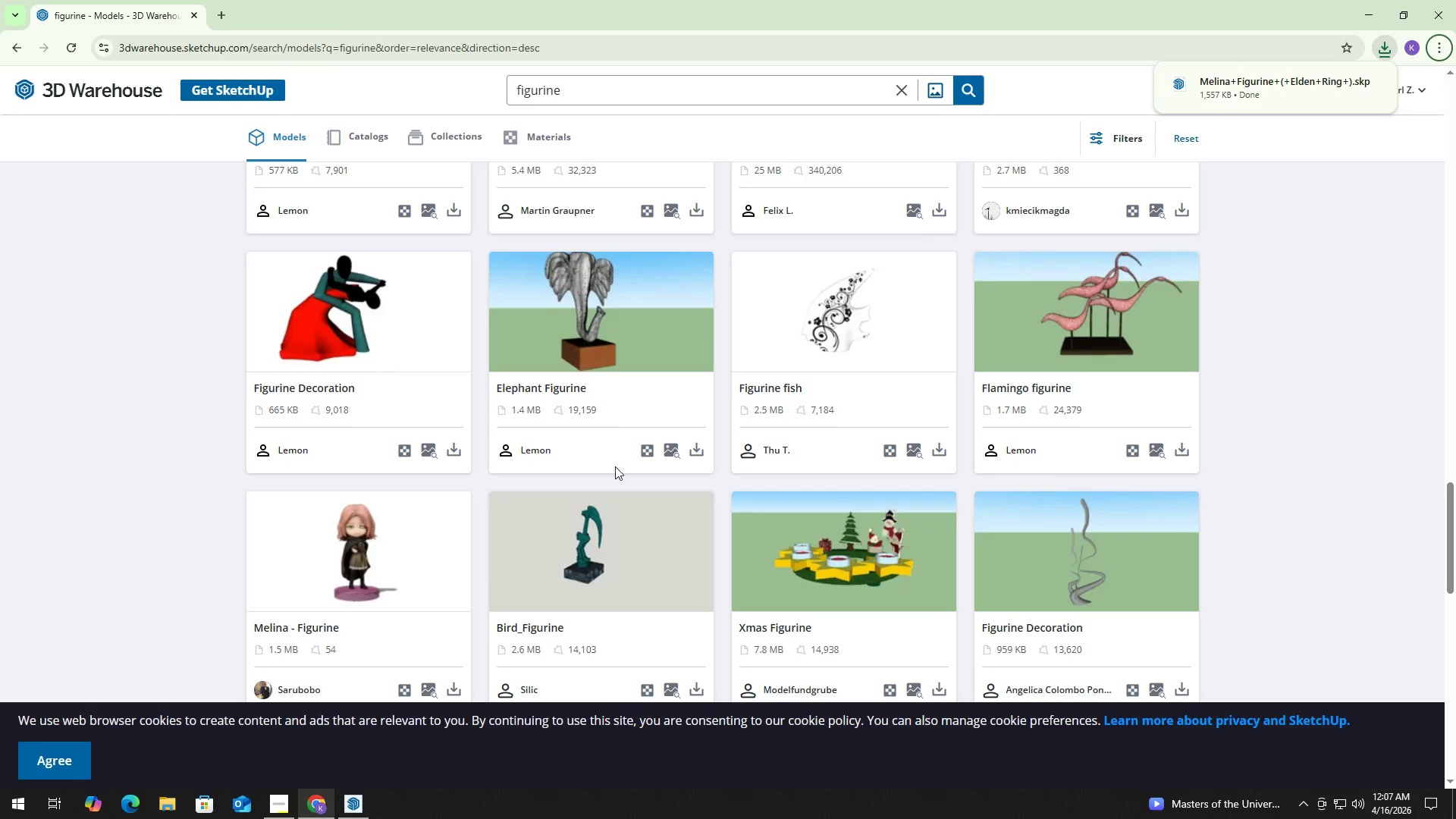 
scroll: coordinate [640, 464], scroll_direction: down, amount: 15.0
 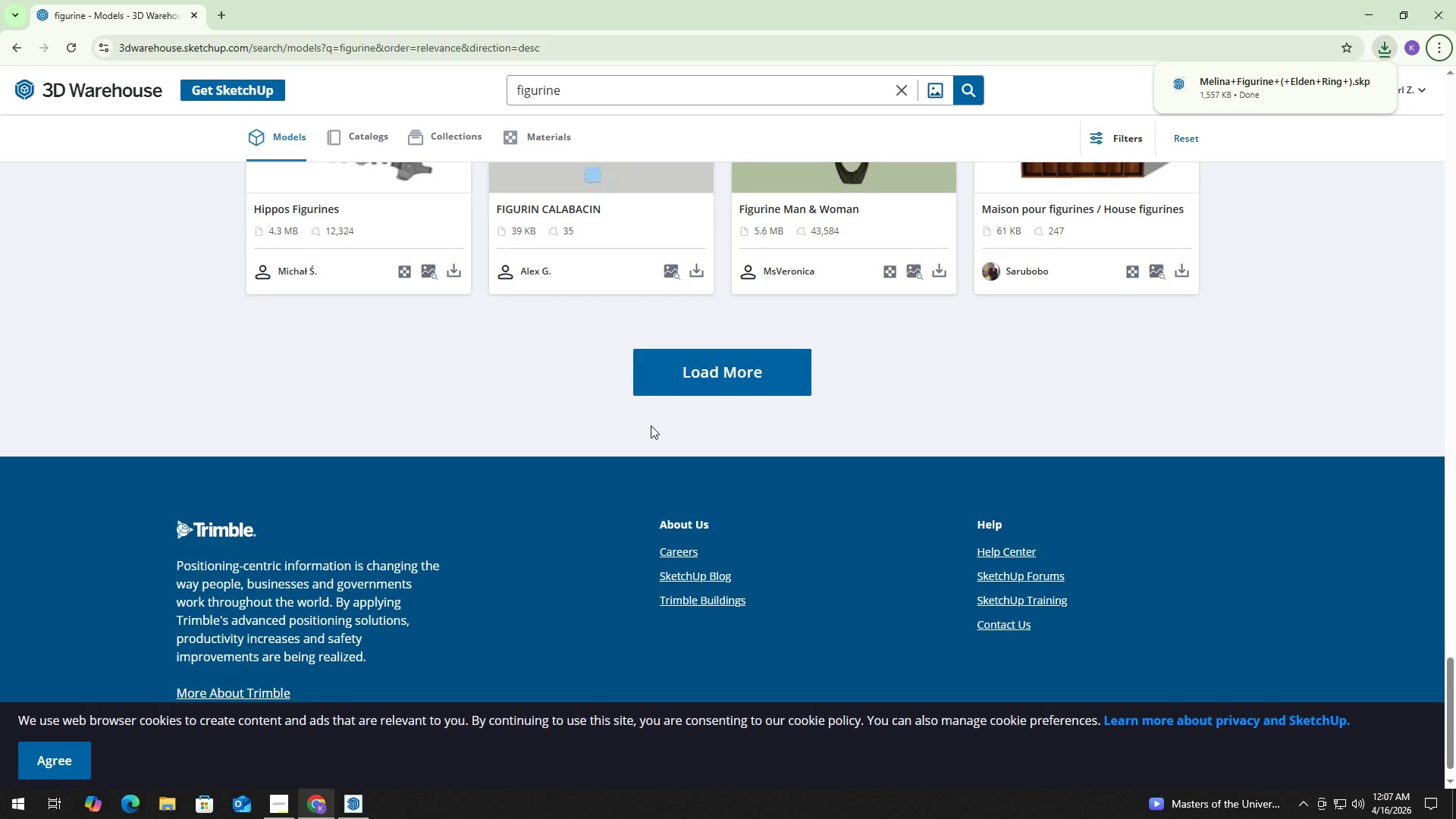 
scroll: coordinate [739, 475], scroll_direction: up, amount: 45.0
 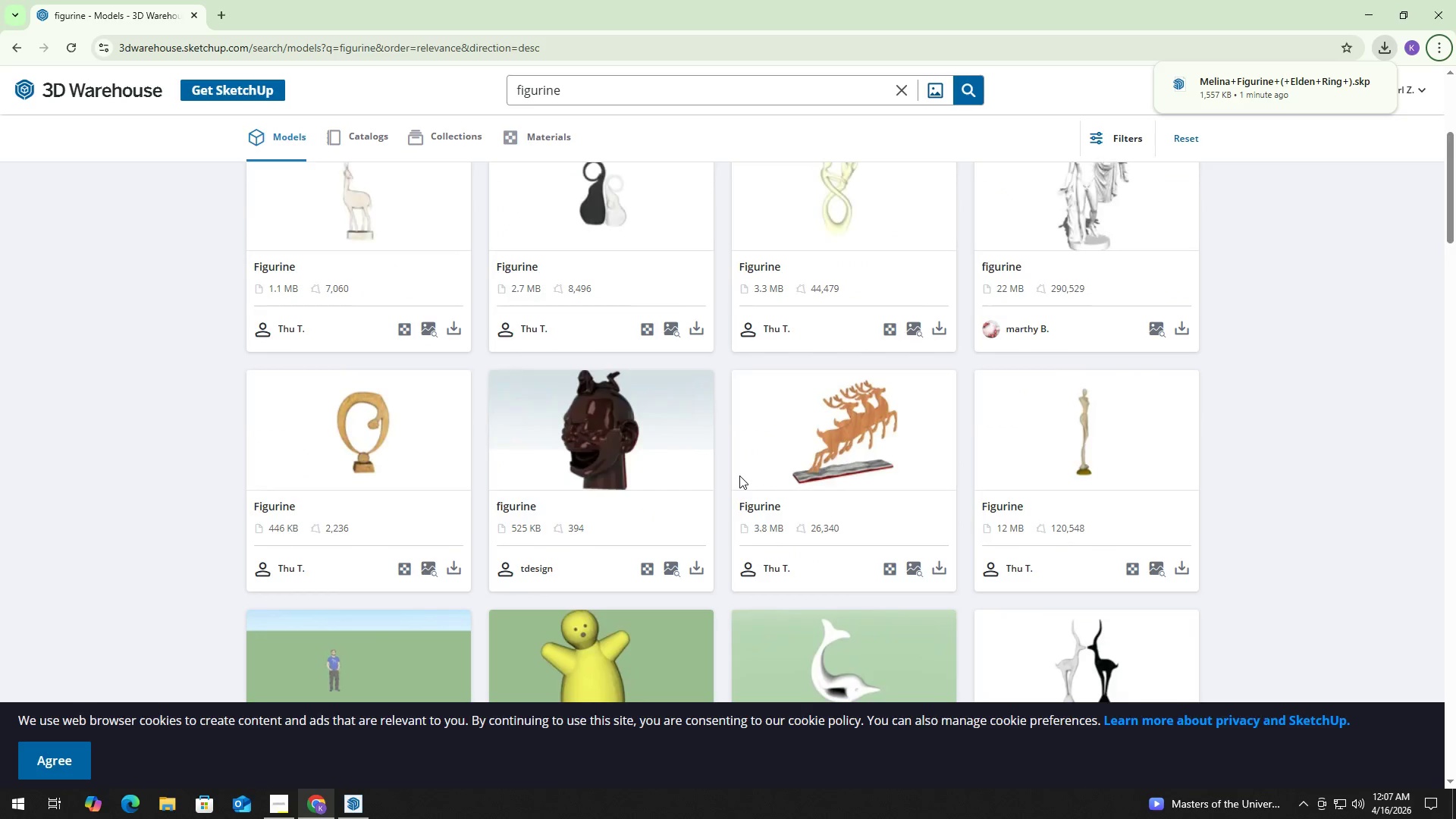 
scroll: coordinate [670, 595], scroll_direction: down, amount: 19.0
 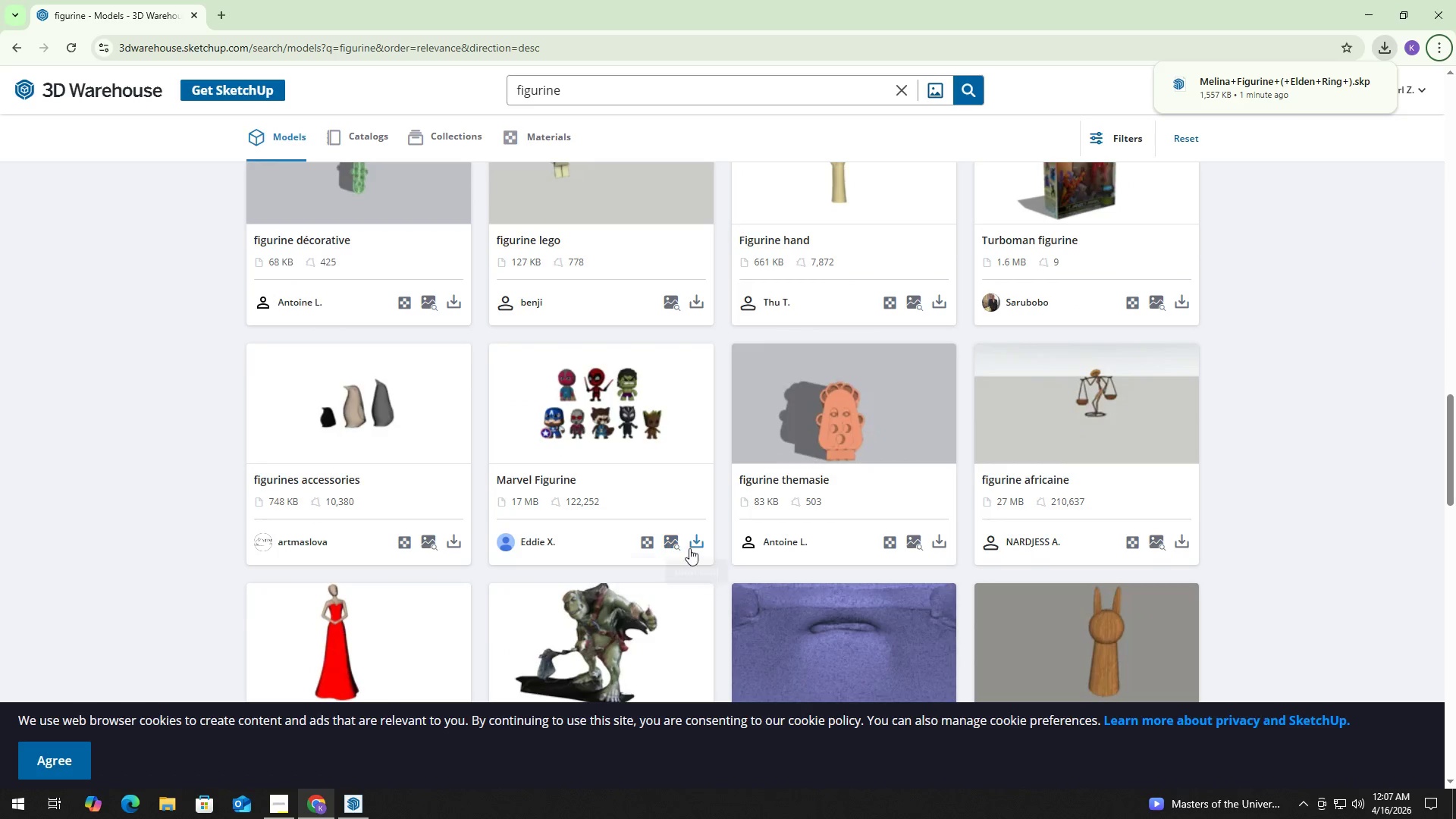 
left_click([694, 546])
 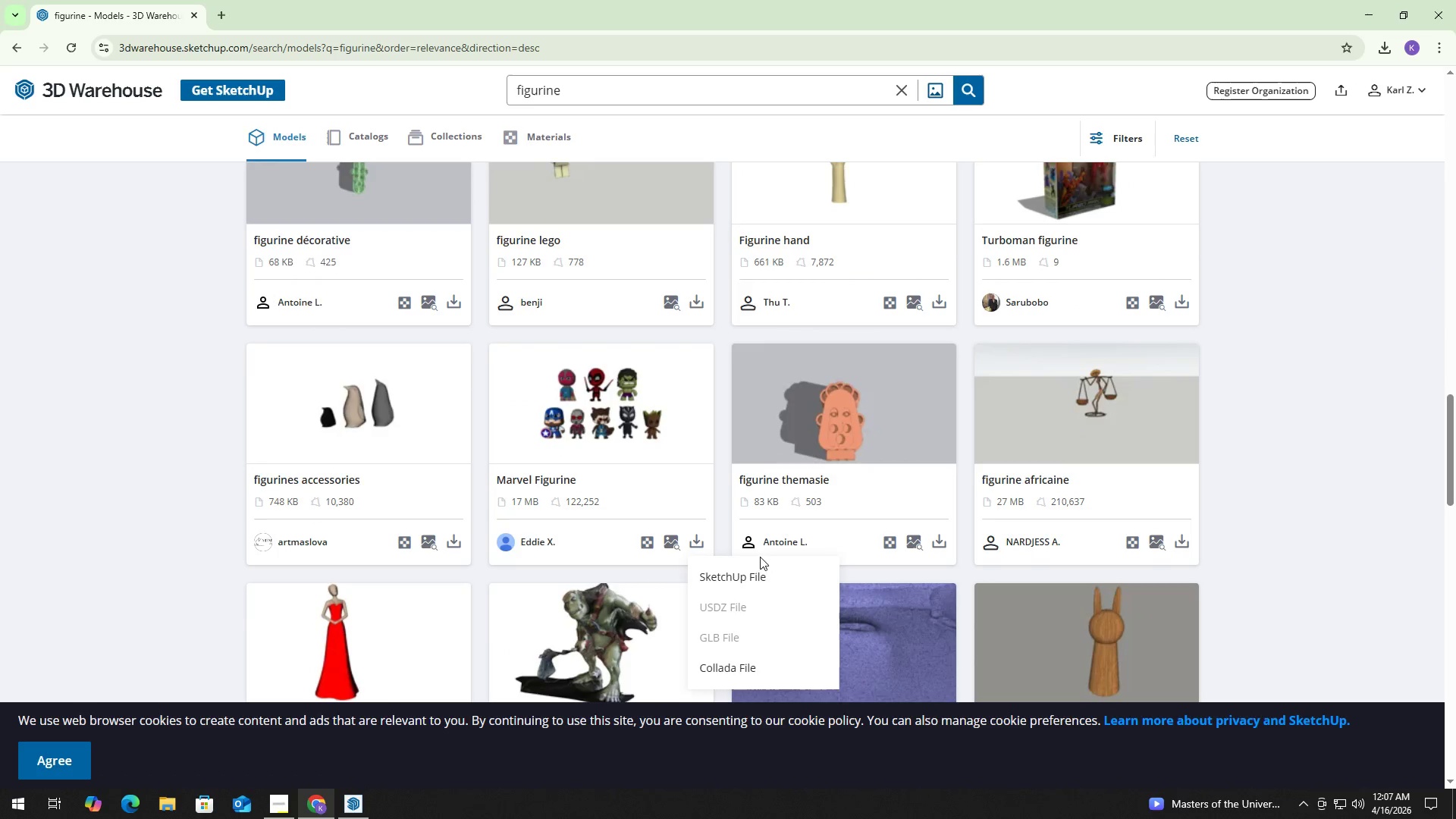 
left_click([761, 568])
 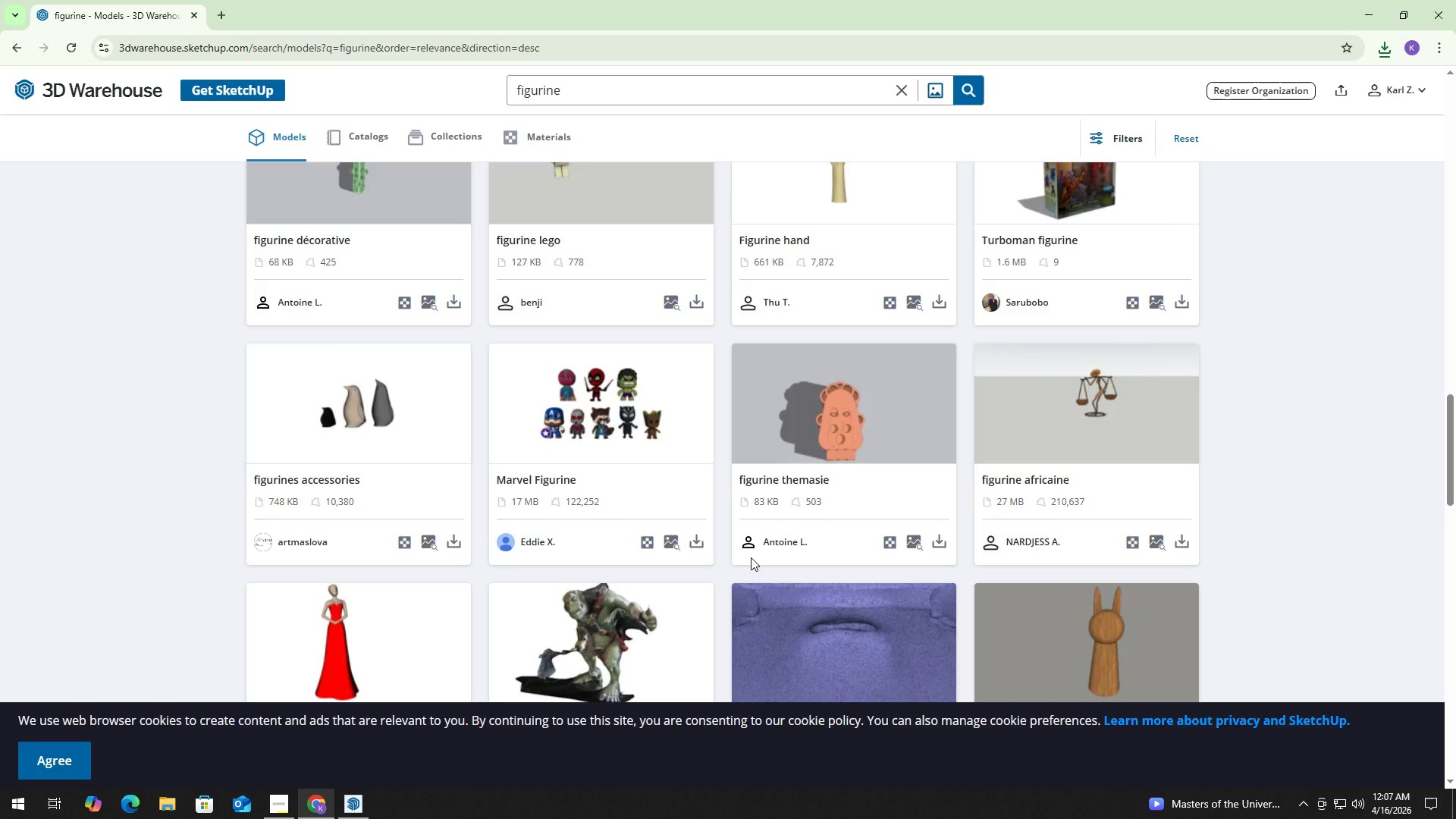 
wait(15.17)
 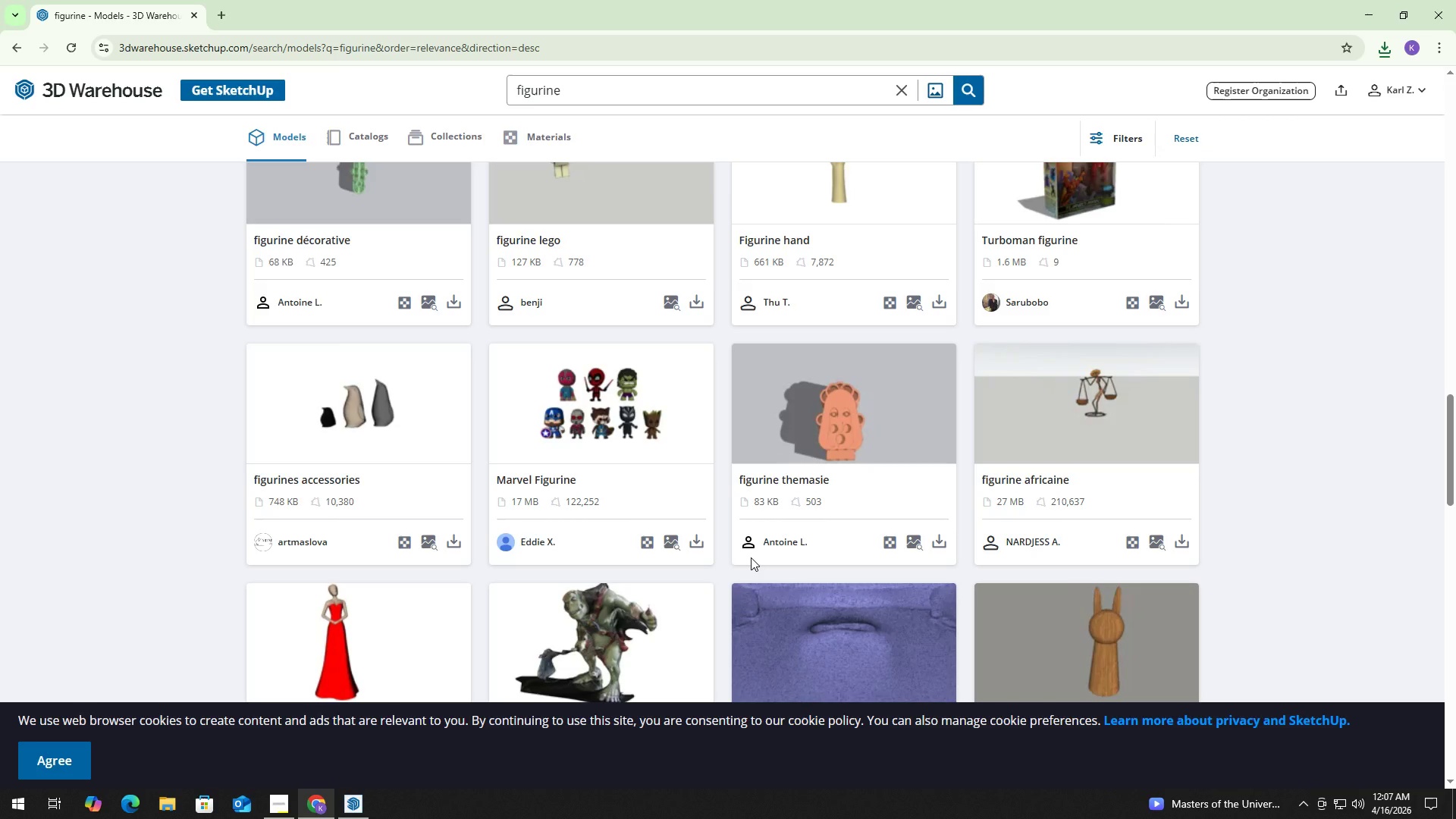 
key(Alt+AltLeft)
 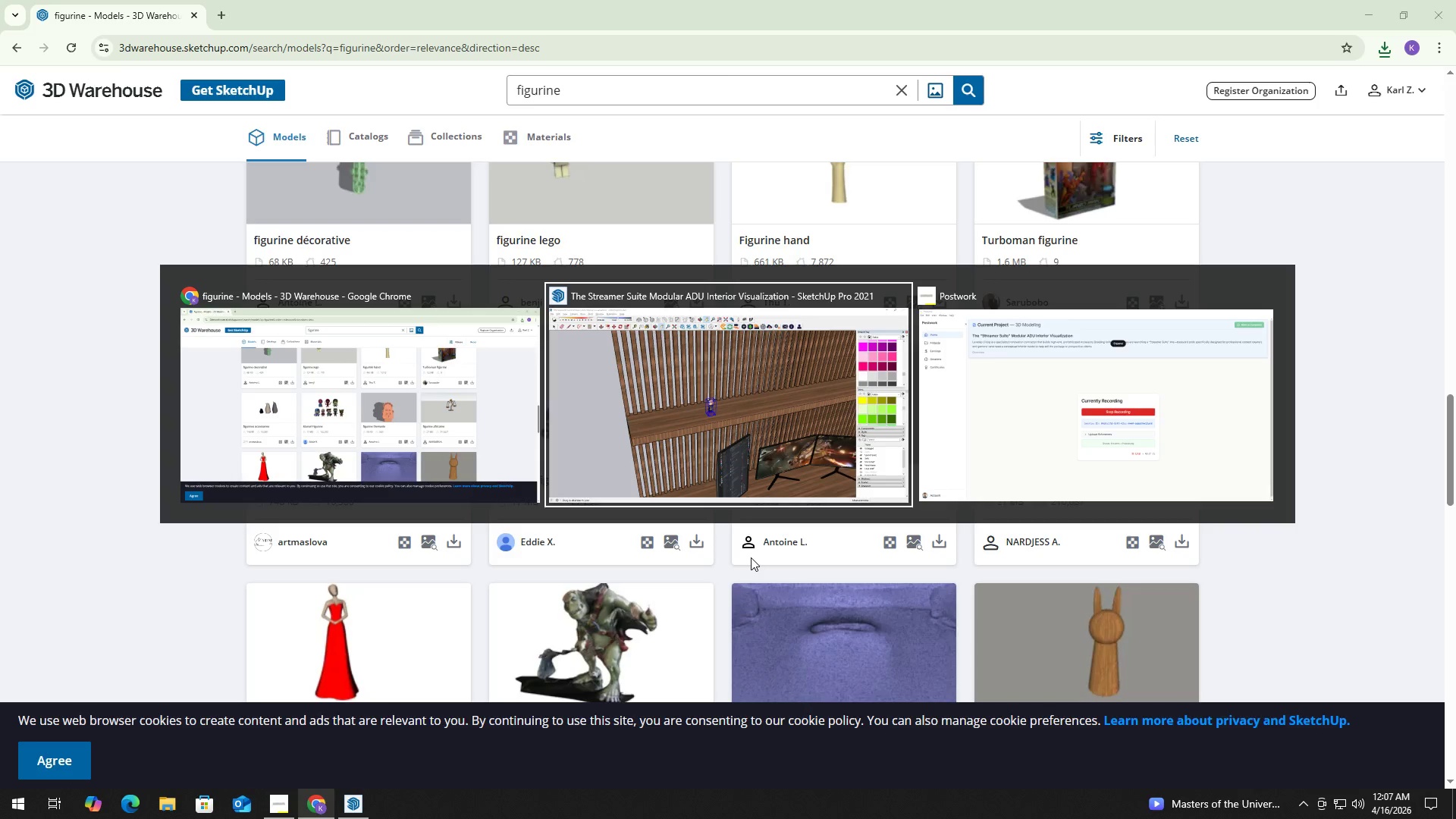 
key(Alt+Tab)
 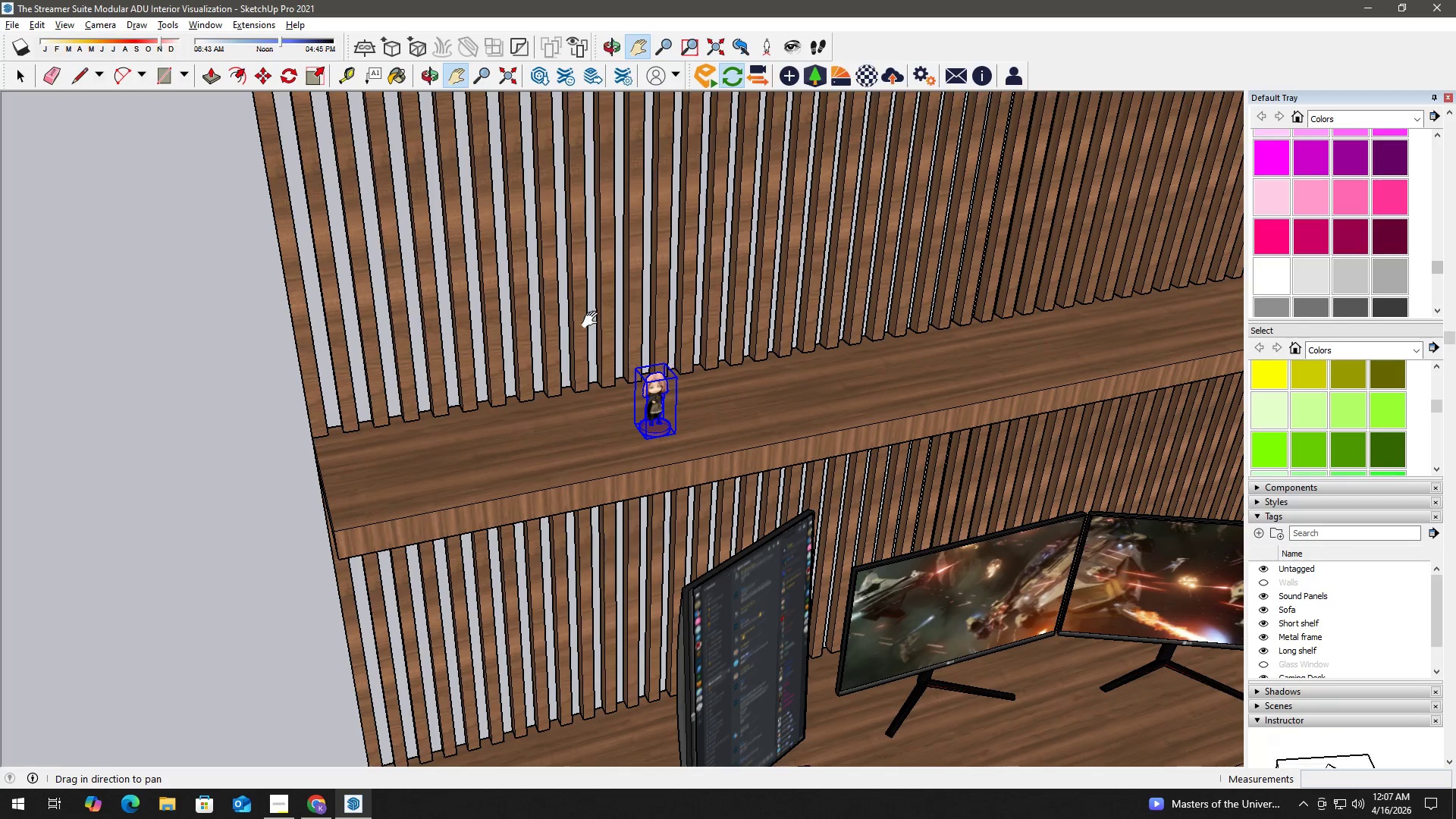 
key(Alt+AltLeft)
 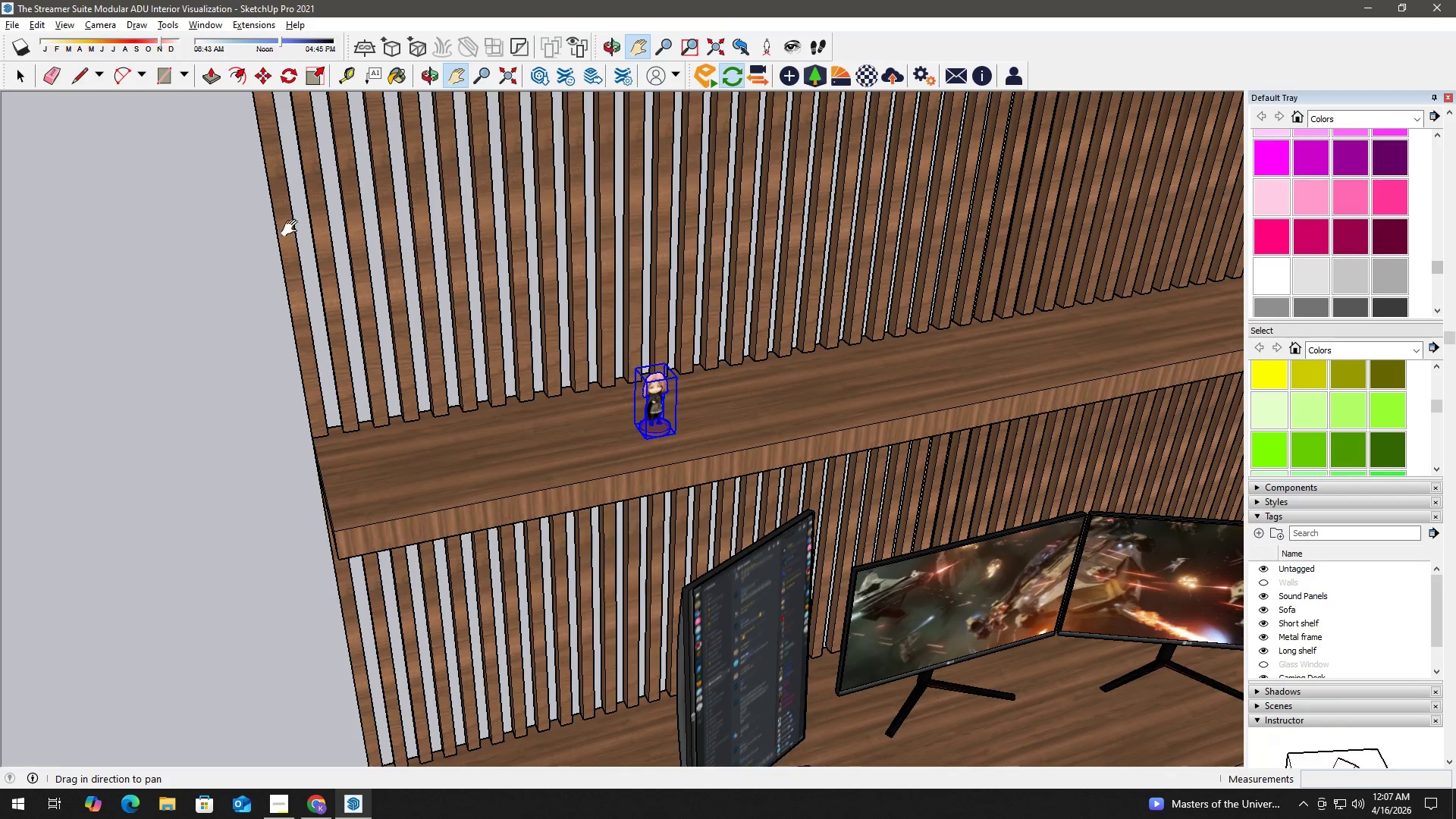 
key(Alt+Tab)
 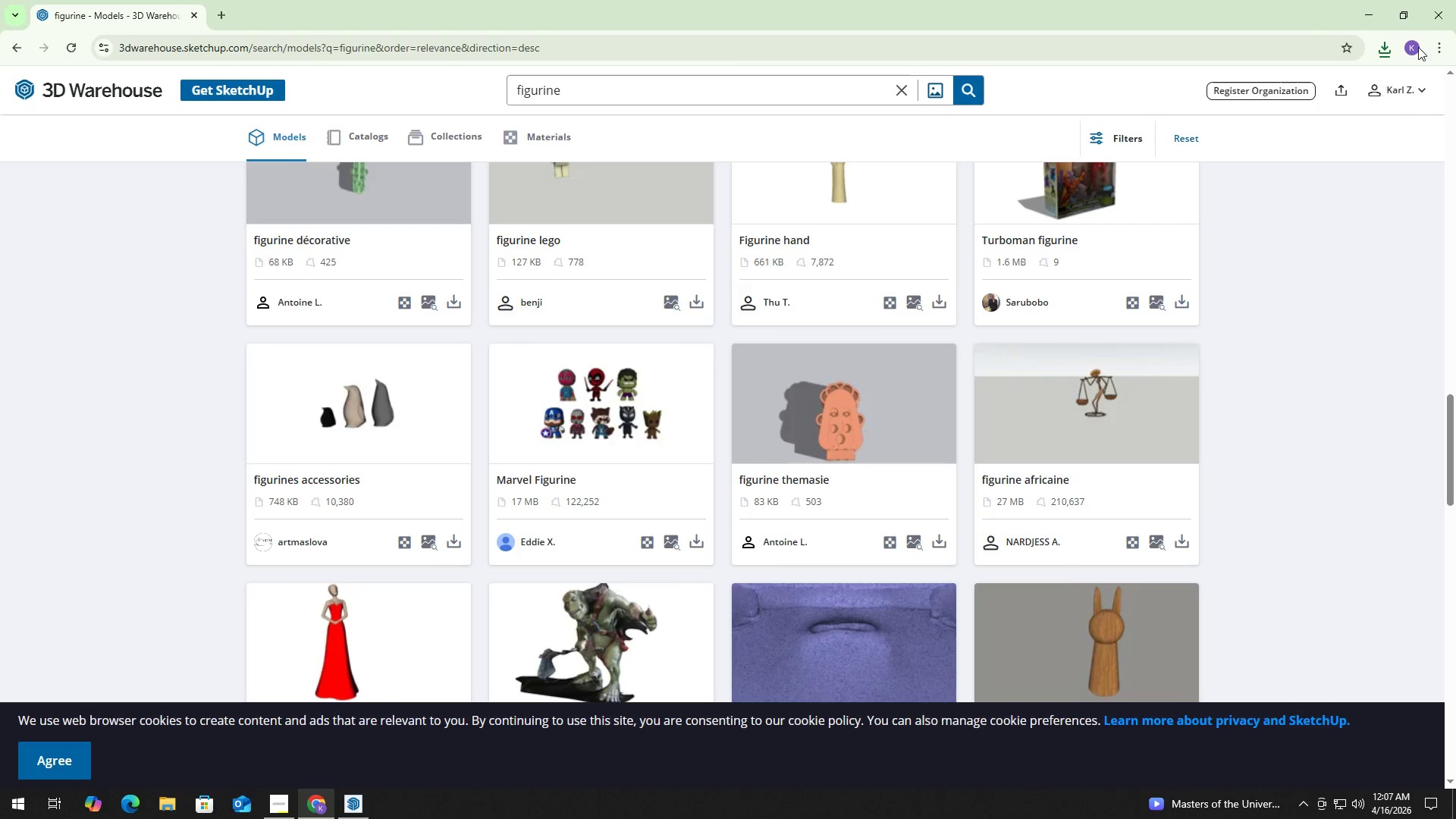 
left_click([1378, 48])
 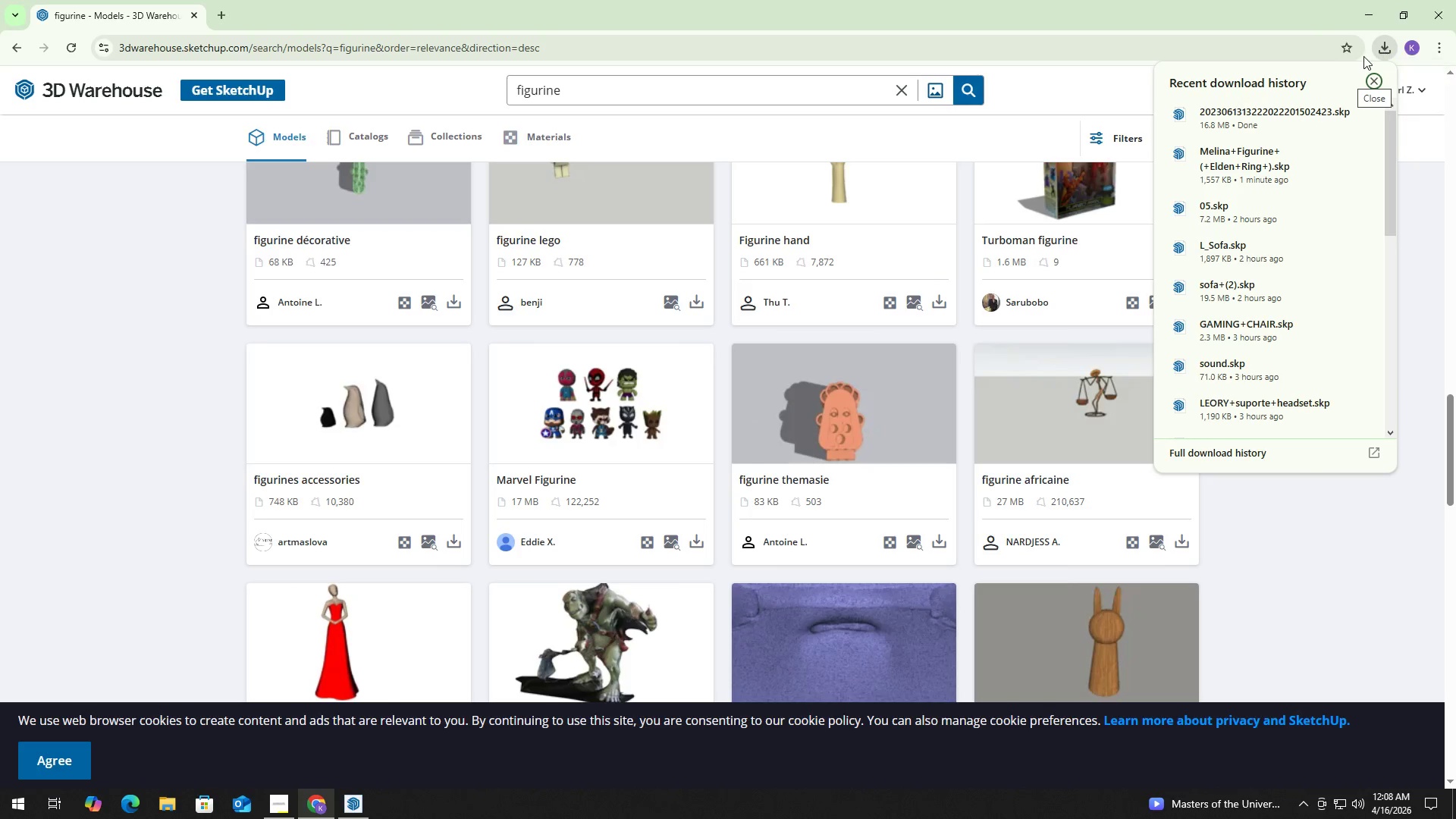 
key(Alt+AltLeft)
 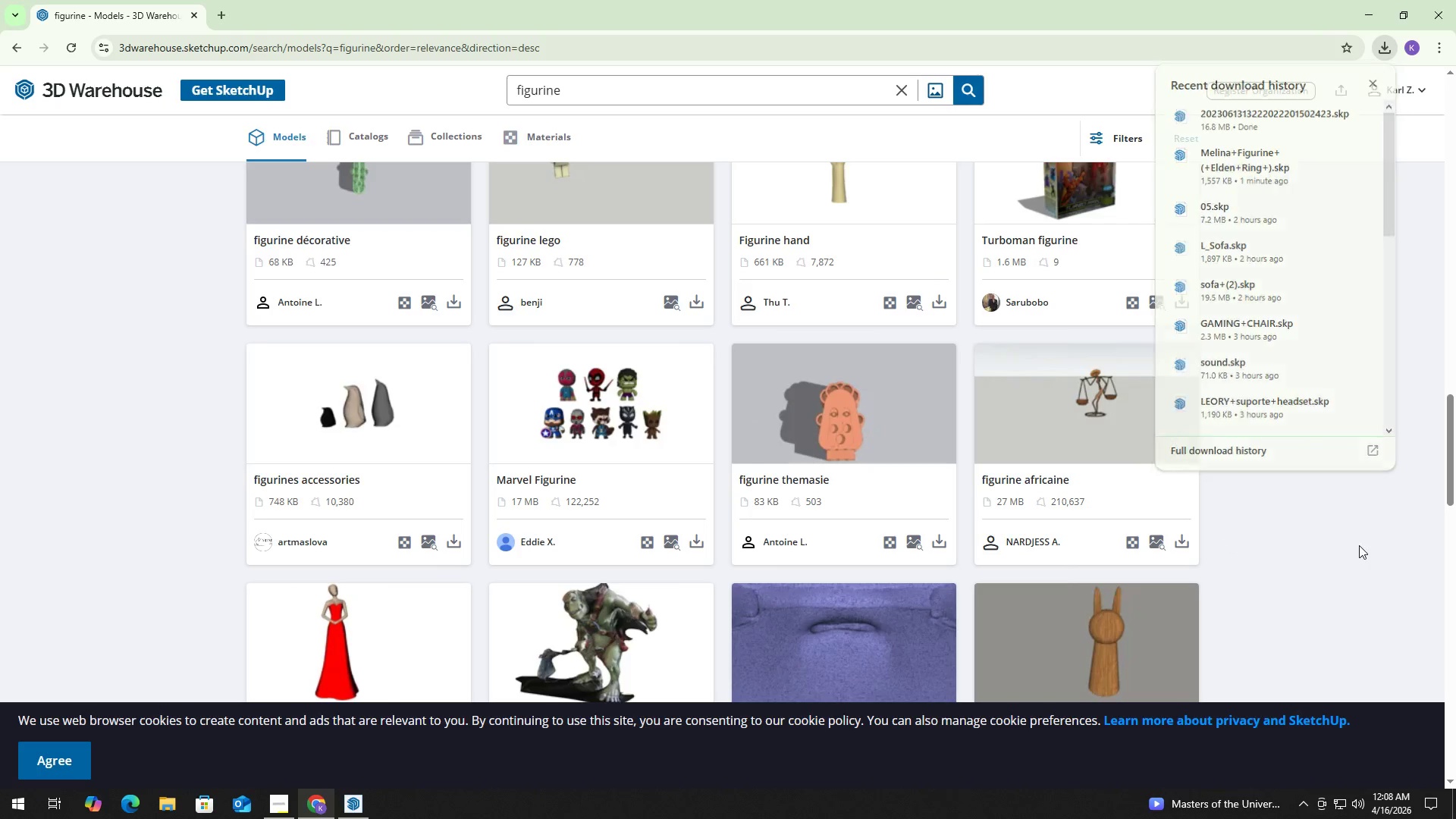 
left_click_drag(start_coordinate=[1455, 455], to_coordinate=[1454, 261])
 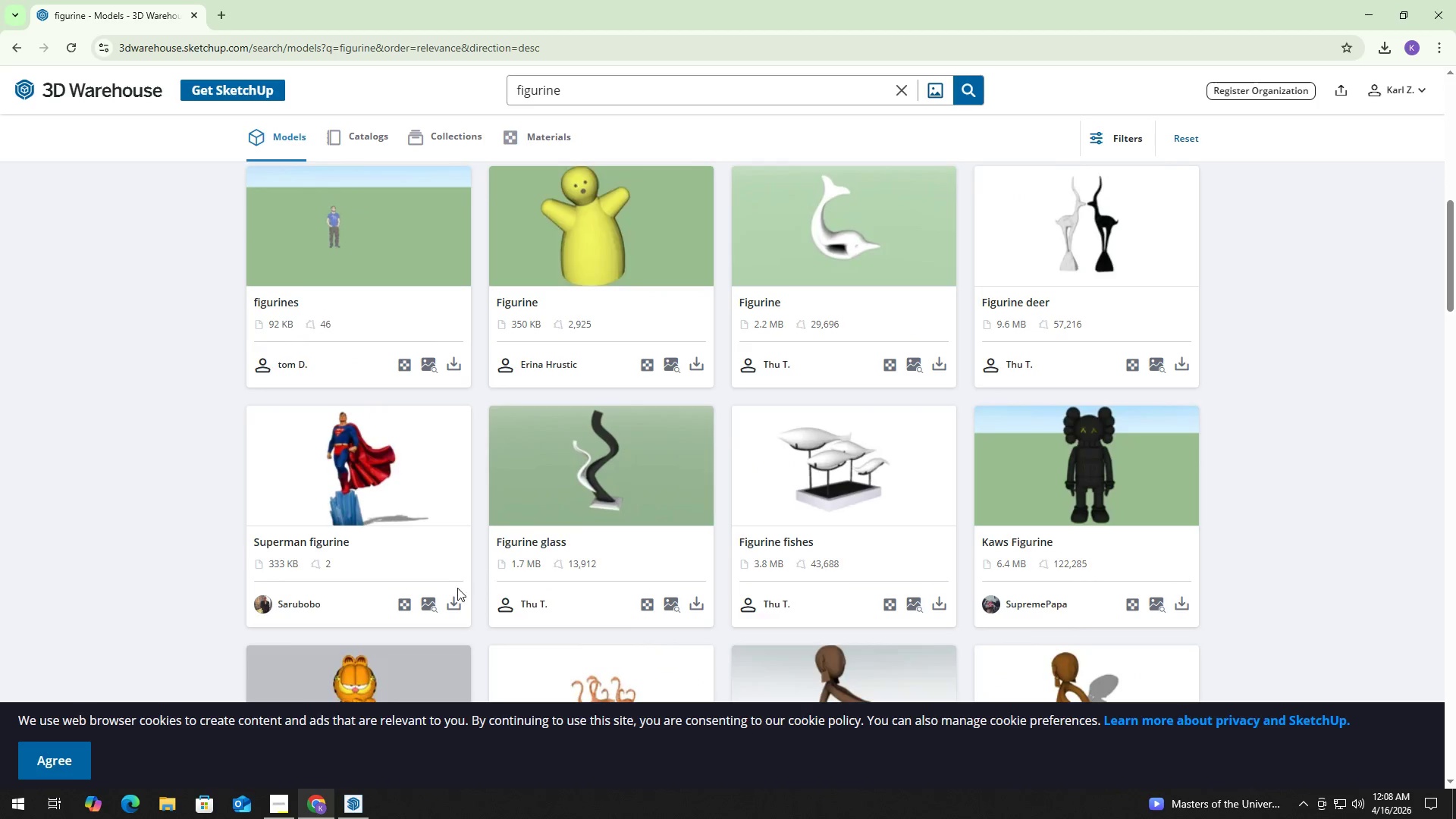 
left_click([451, 606])
 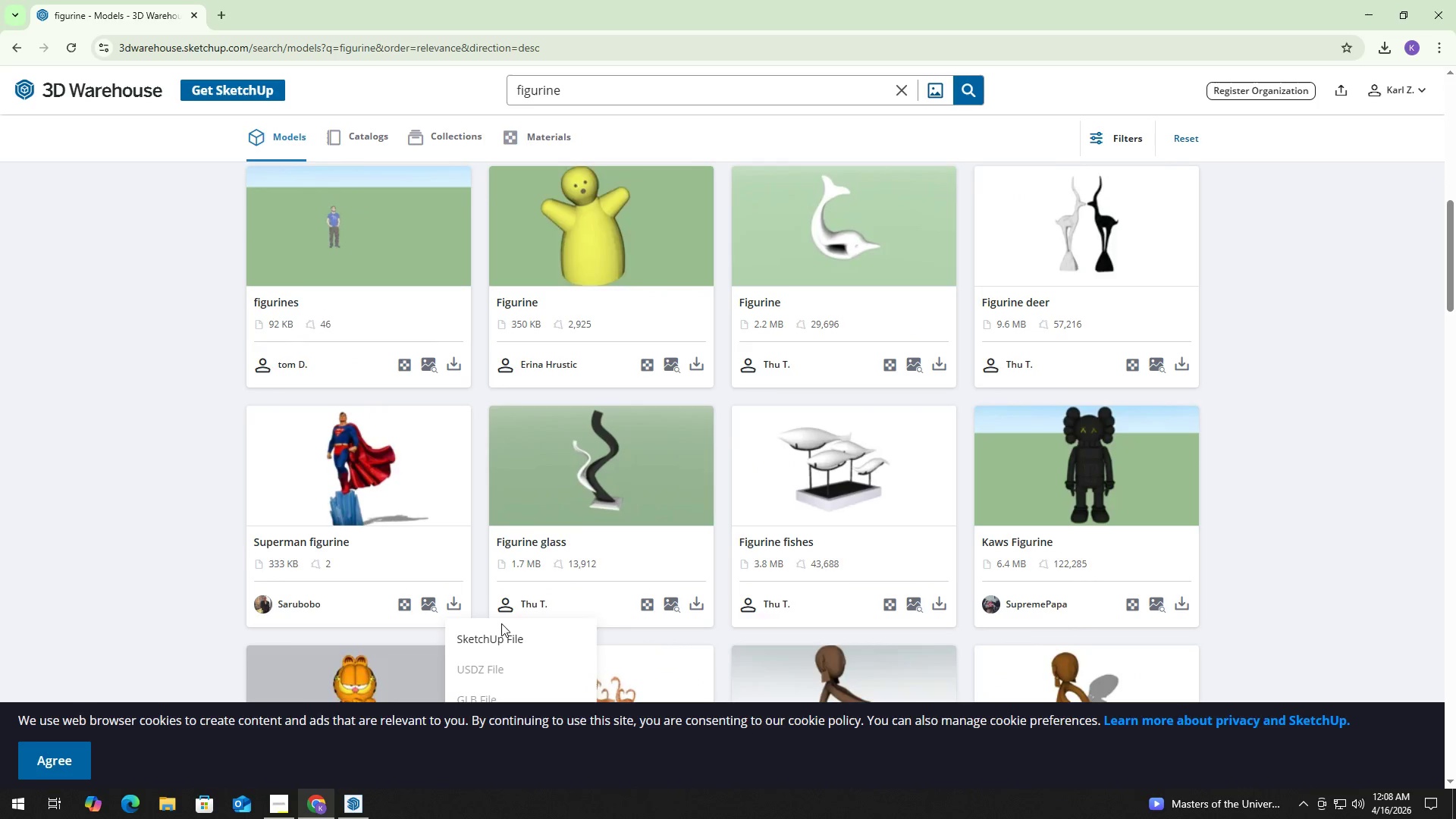 
left_click([501, 639])
 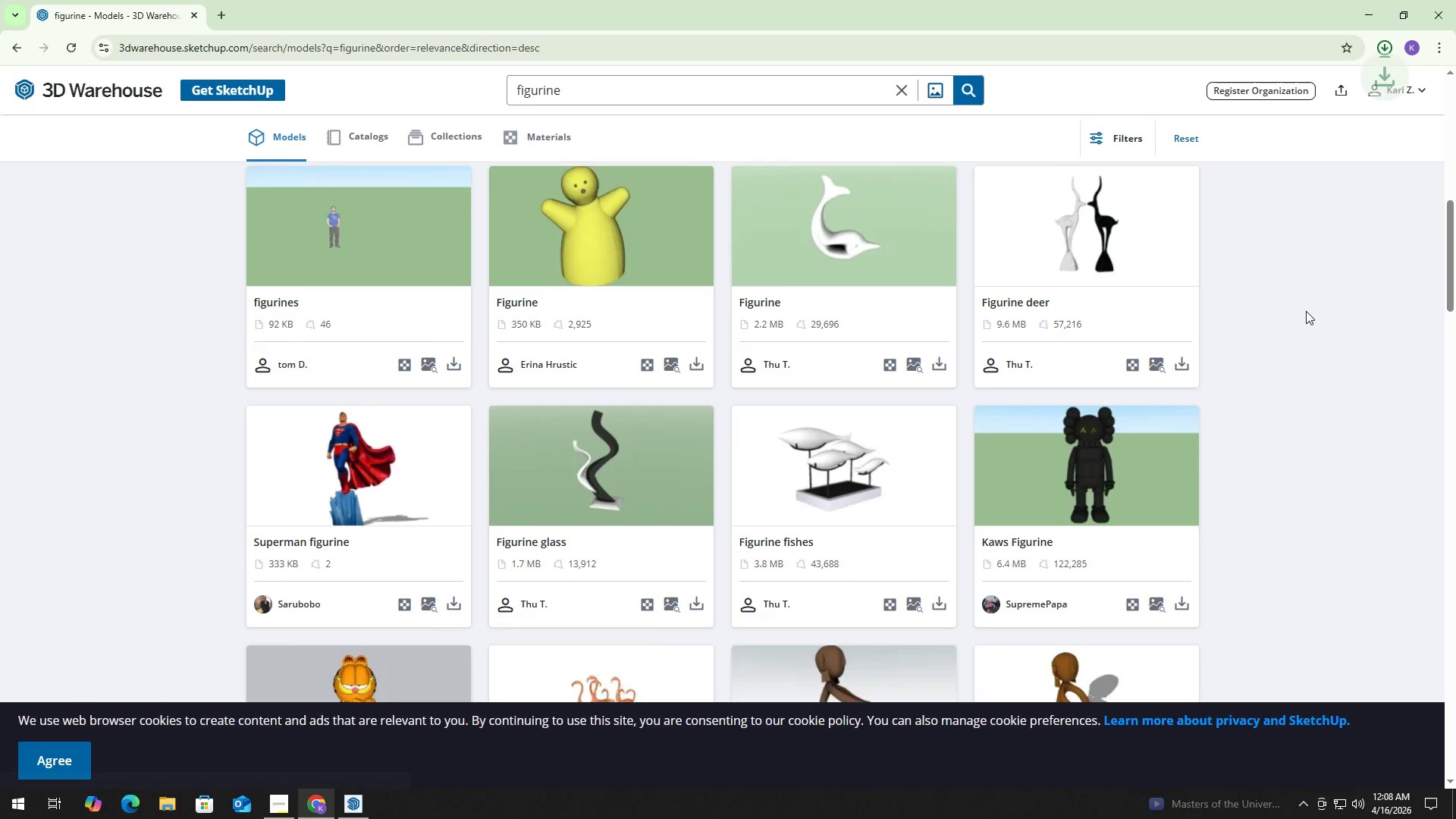 
left_click_drag(start_coordinate=[1455, 251], to_coordinate=[1455, 673])
 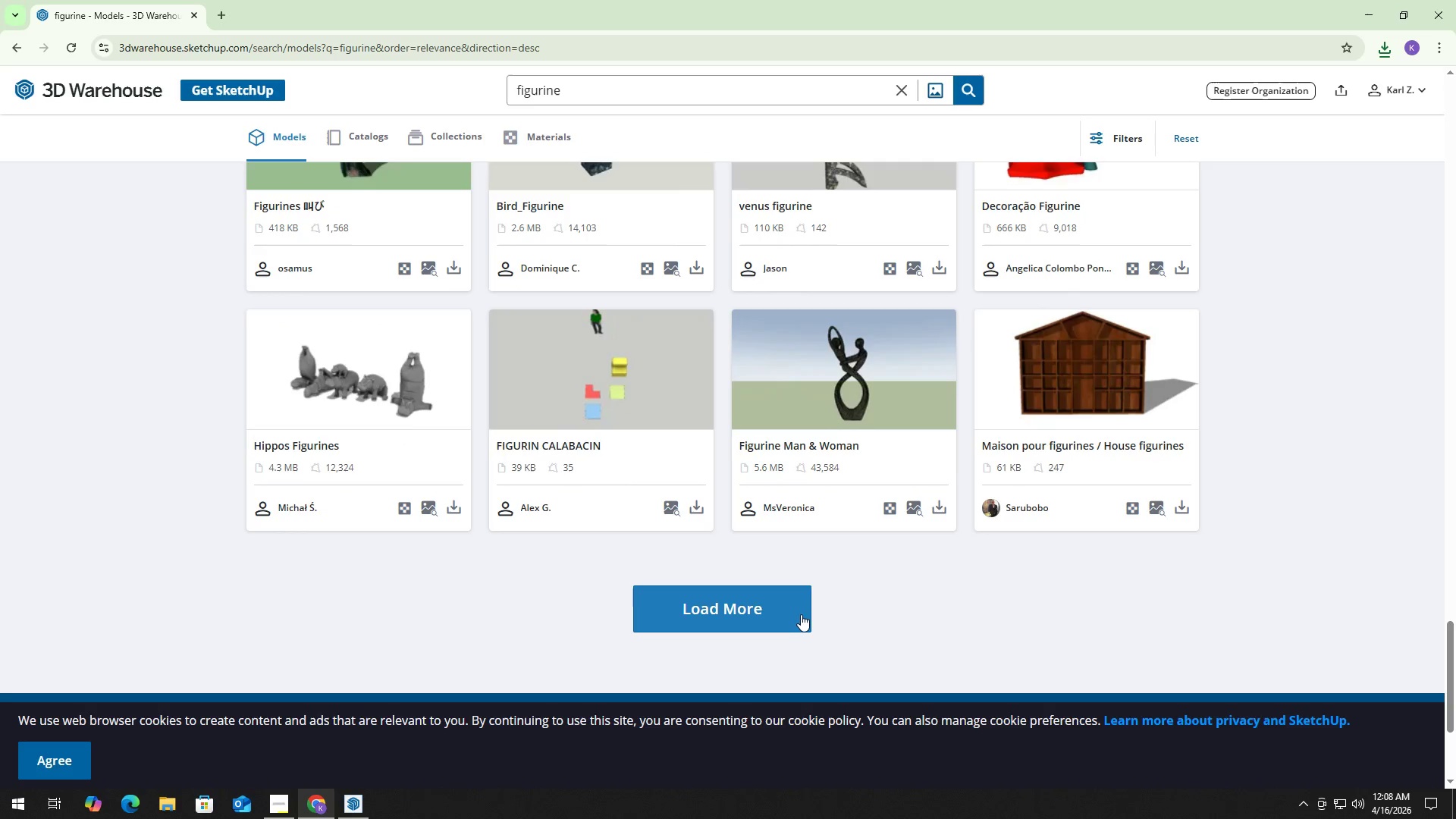 
left_click([798, 615])
 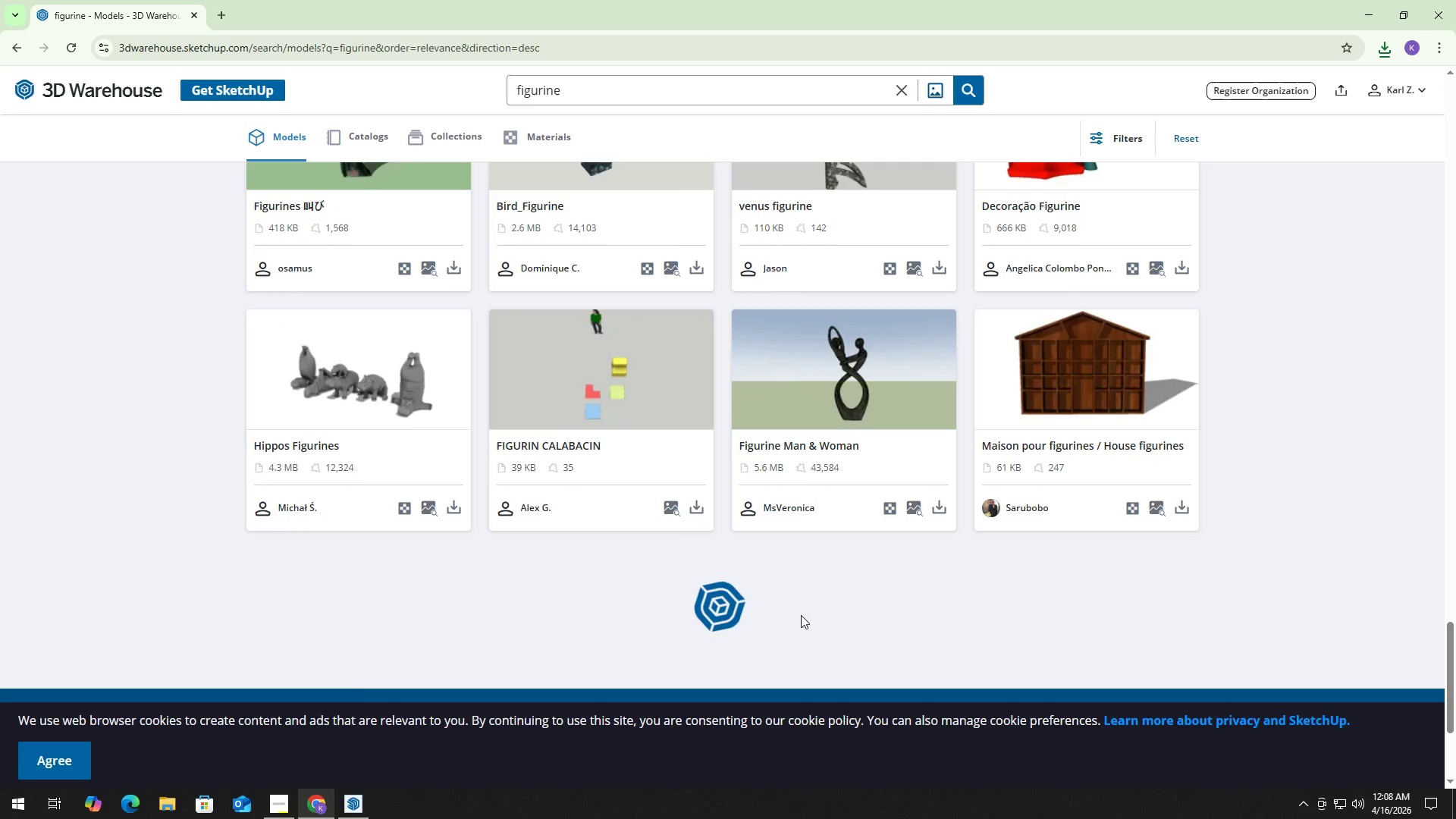 
key(Alt+AltLeft)
 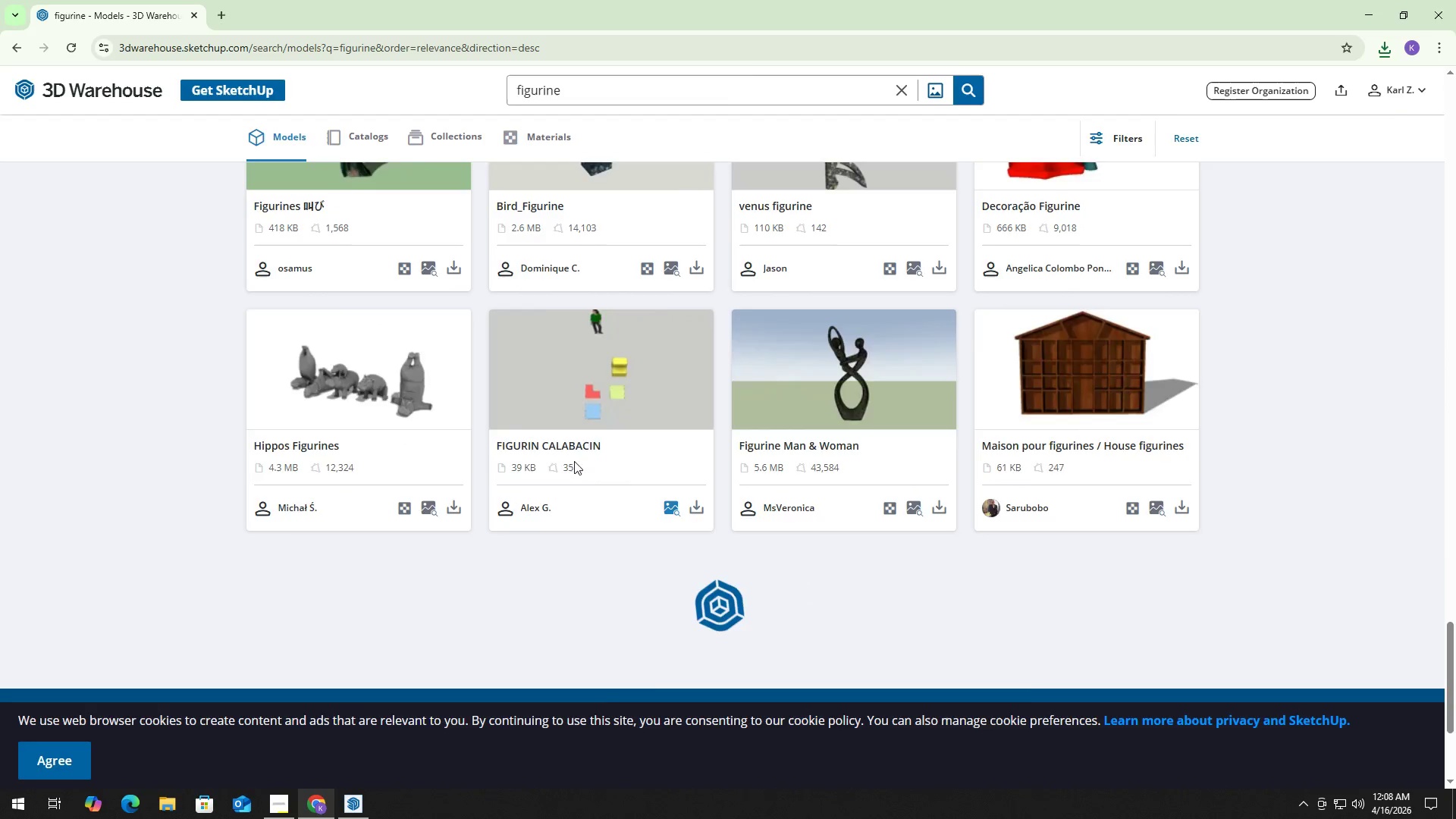 
key(Alt+Tab)
 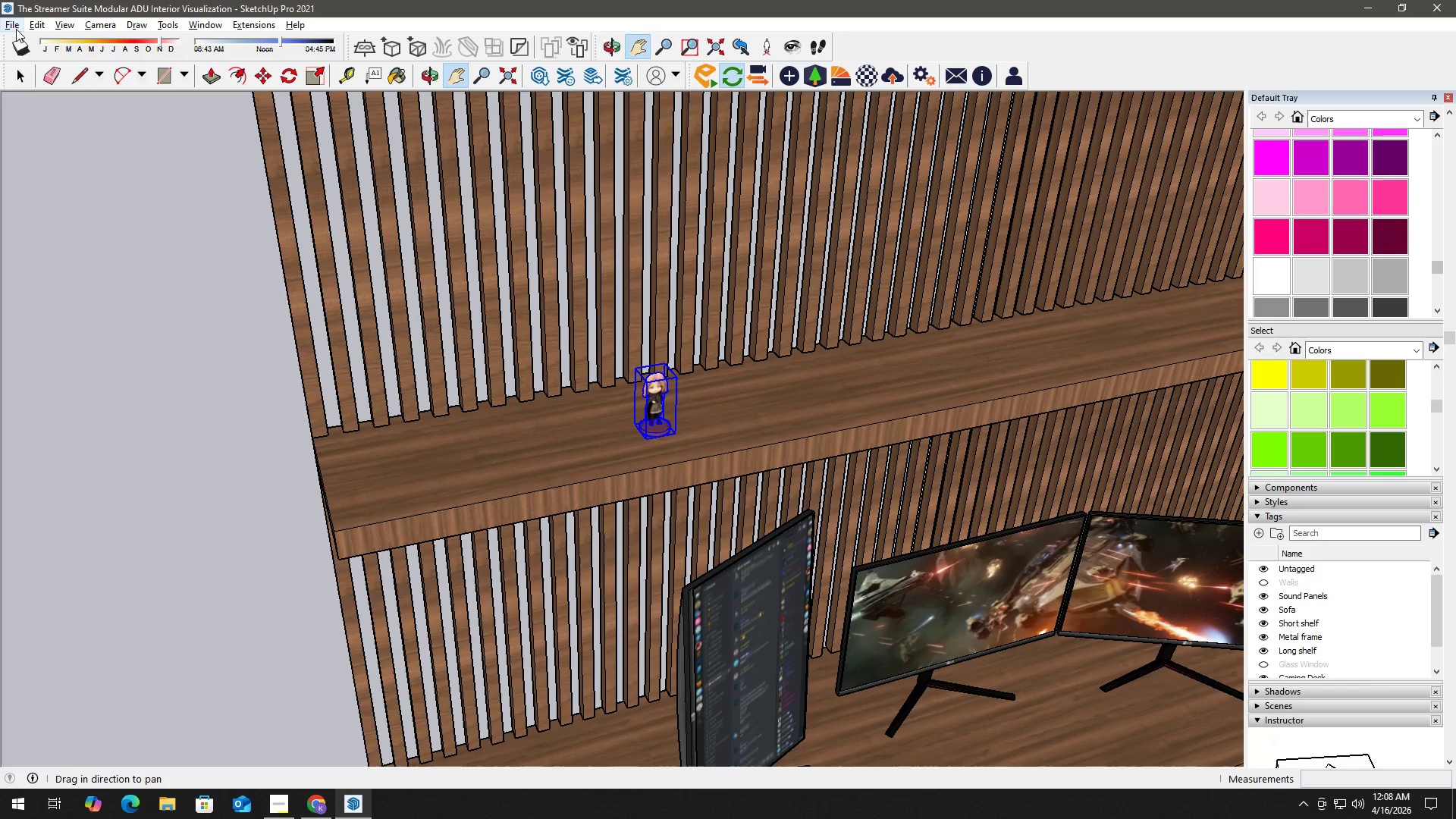 
left_click([1, 20])
 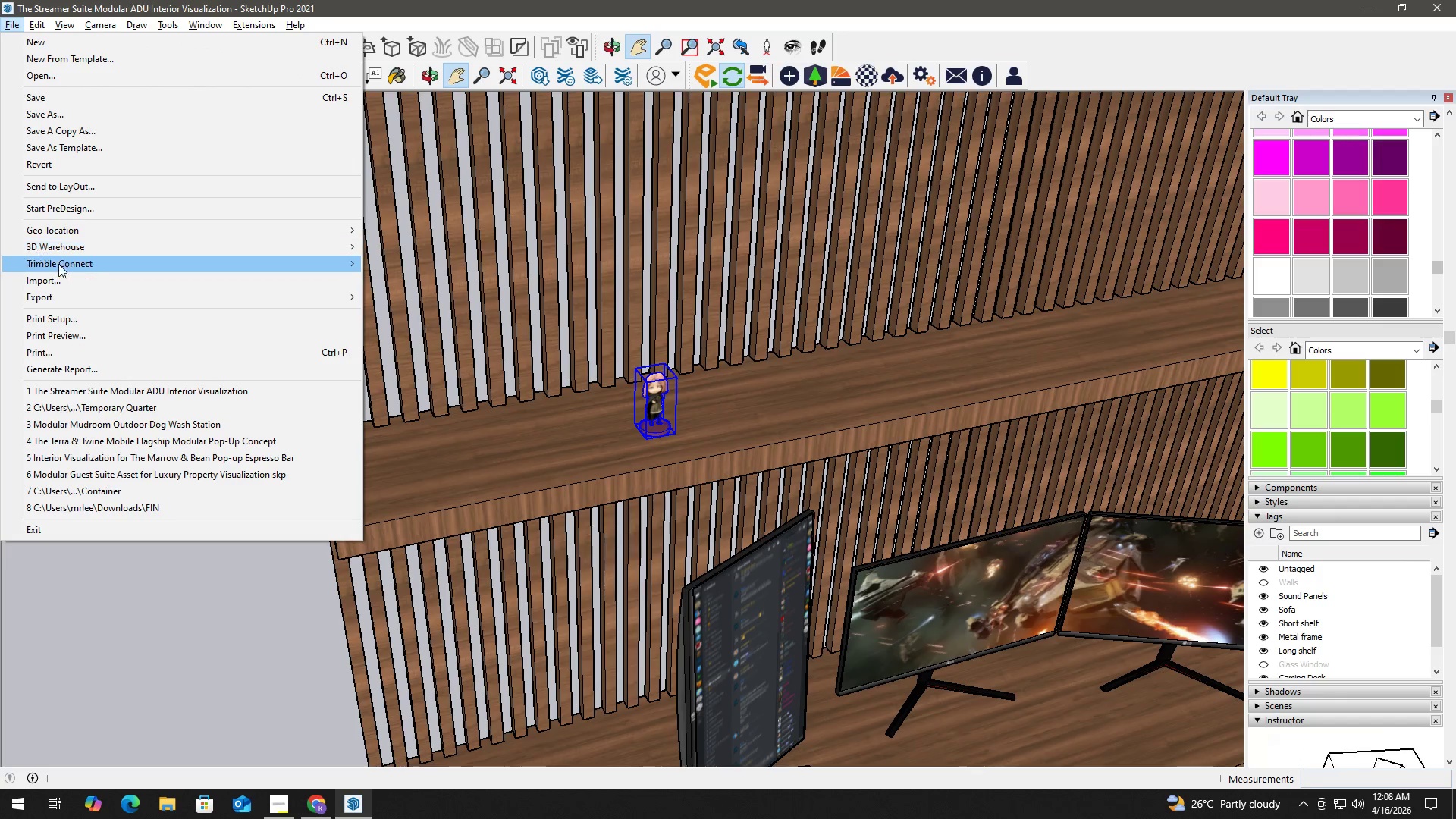 
left_click([60, 278])
 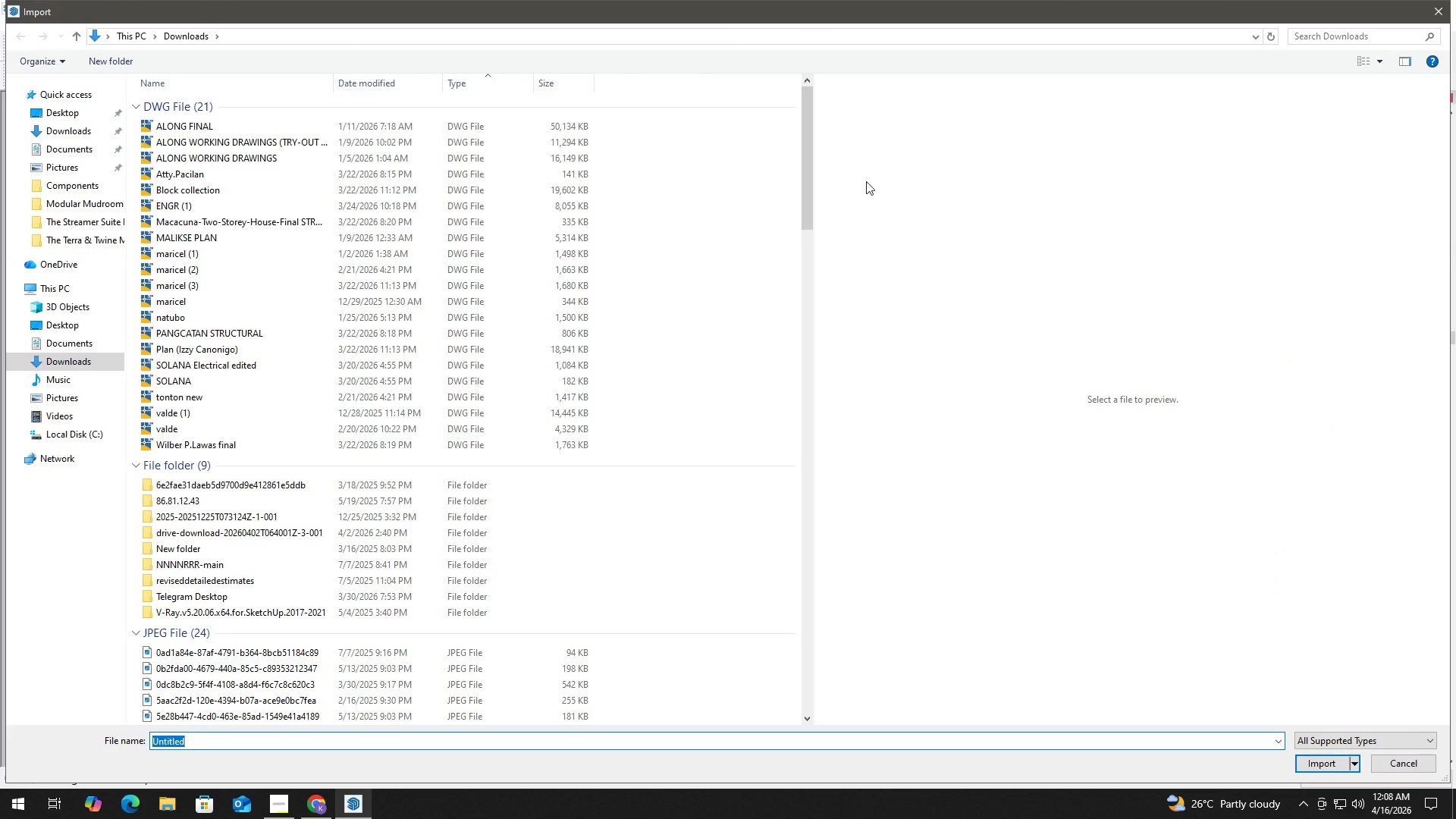 
left_click_drag(start_coordinate=[810, 148], to_coordinate=[817, 675])
 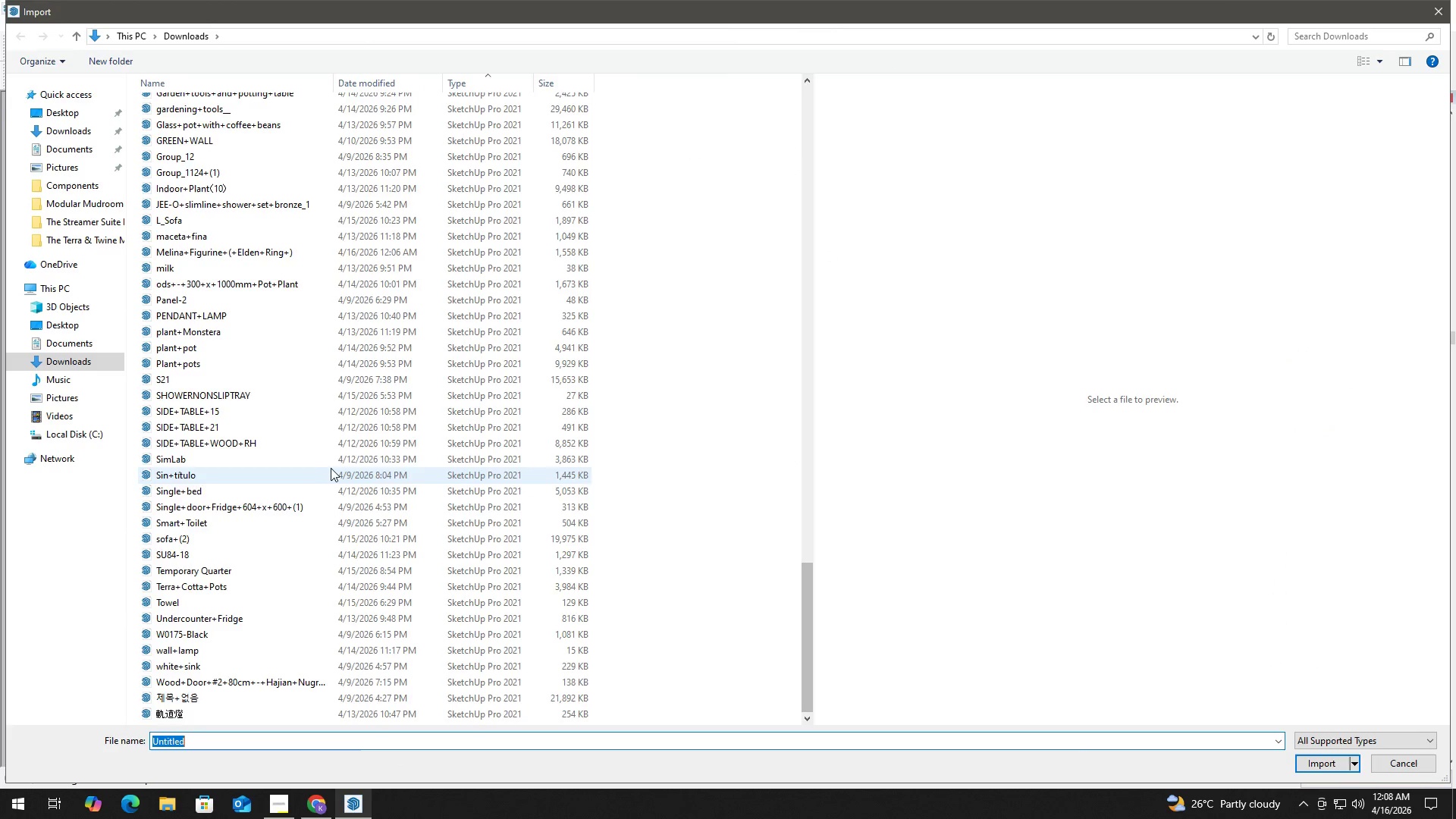 
scroll: coordinate [248, 356], scroll_direction: up, amount: 17.0
 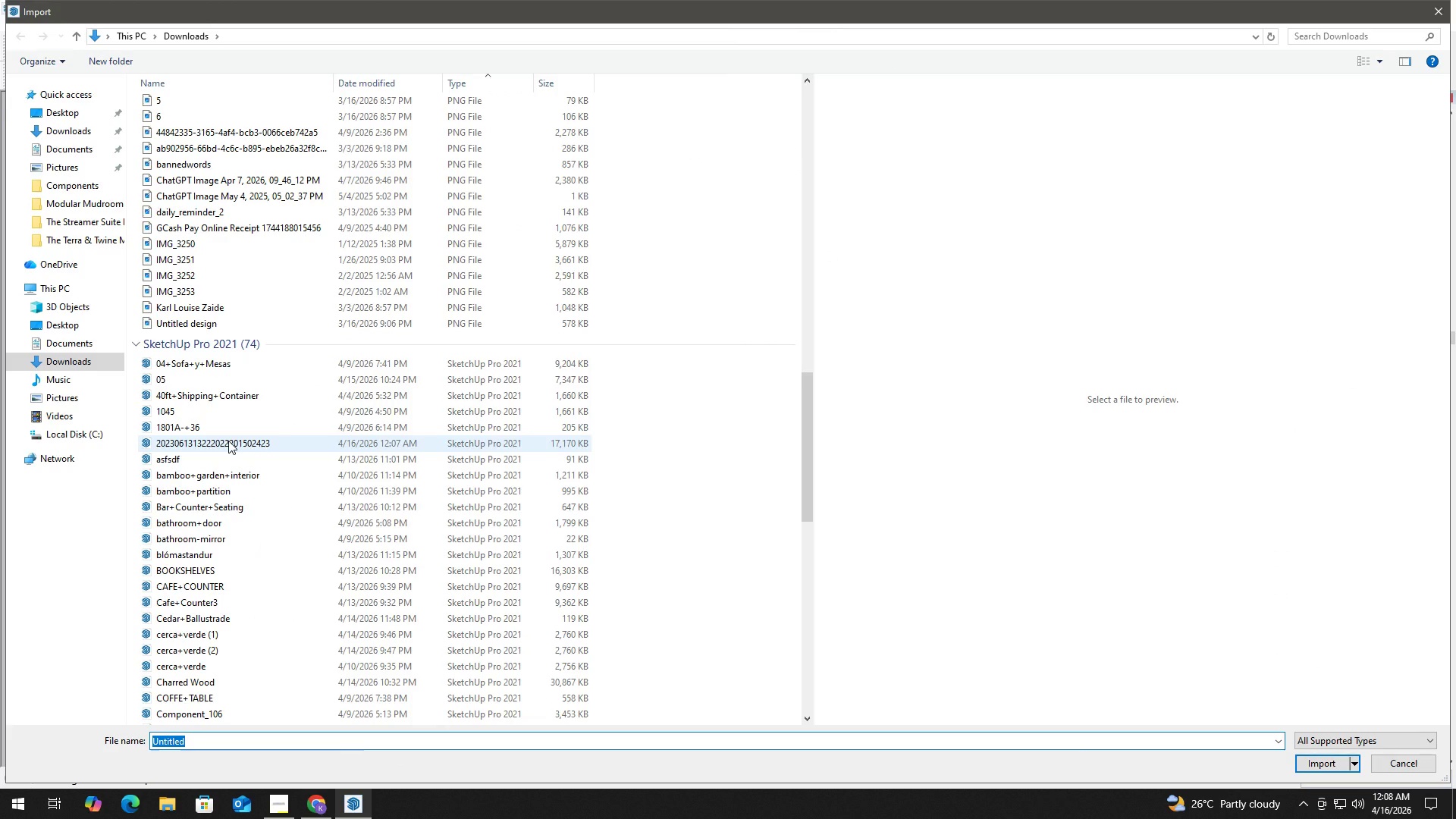 
left_click([228, 441])
 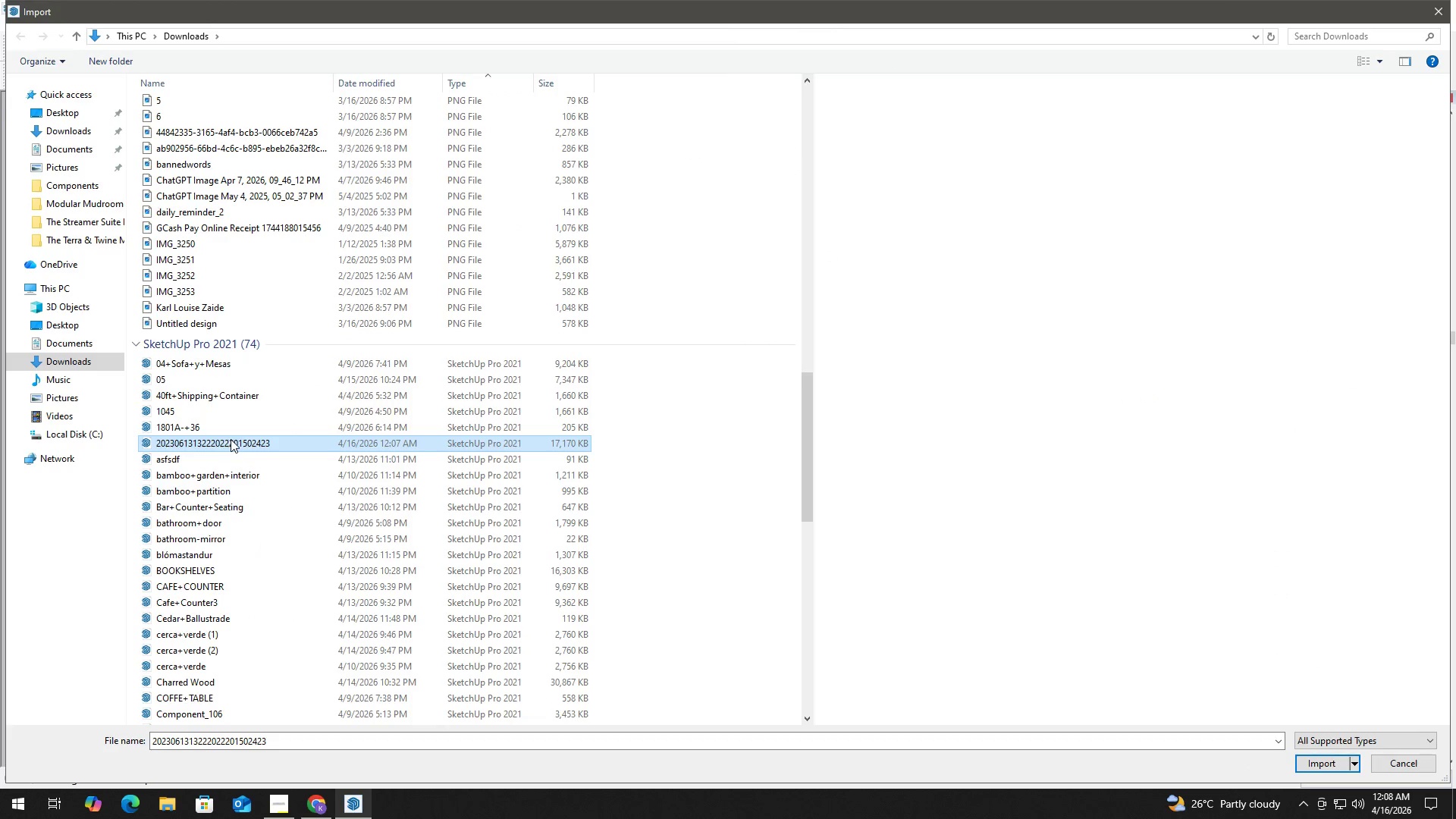 
scroll: coordinate [291, 526], scroll_direction: down, amount: 6.0
 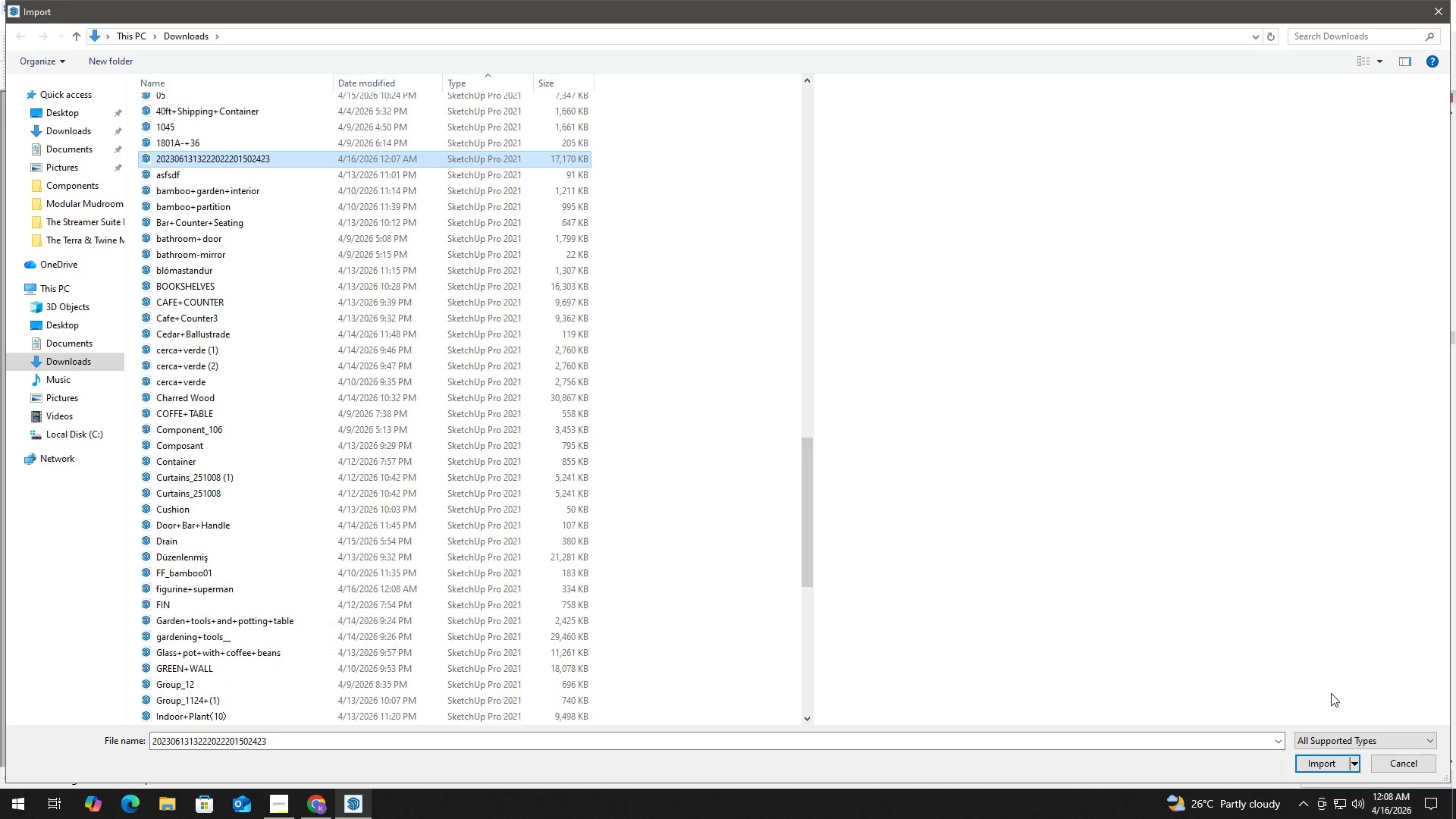 
left_click([1312, 767])
 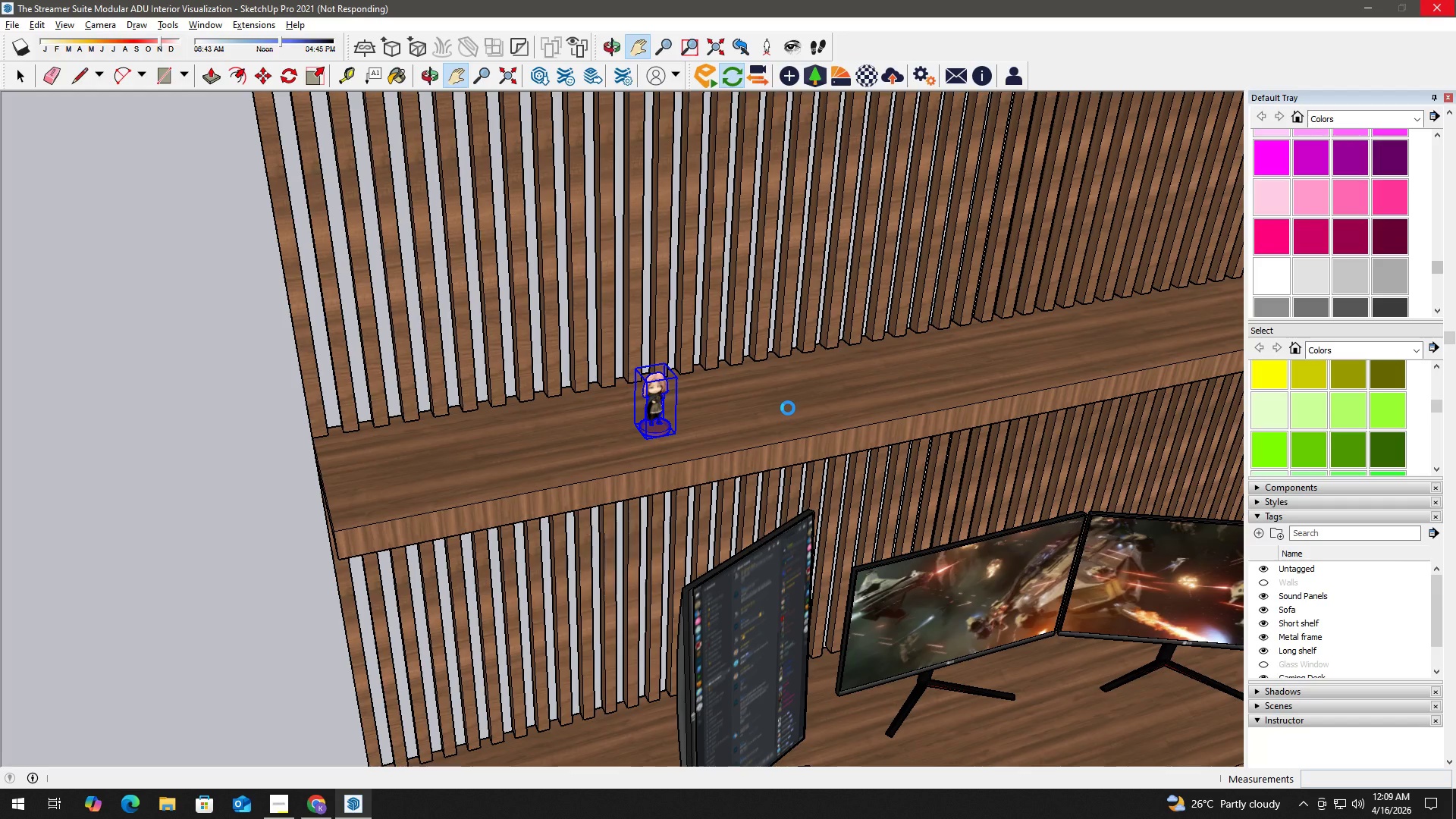 
wait(86.08)
 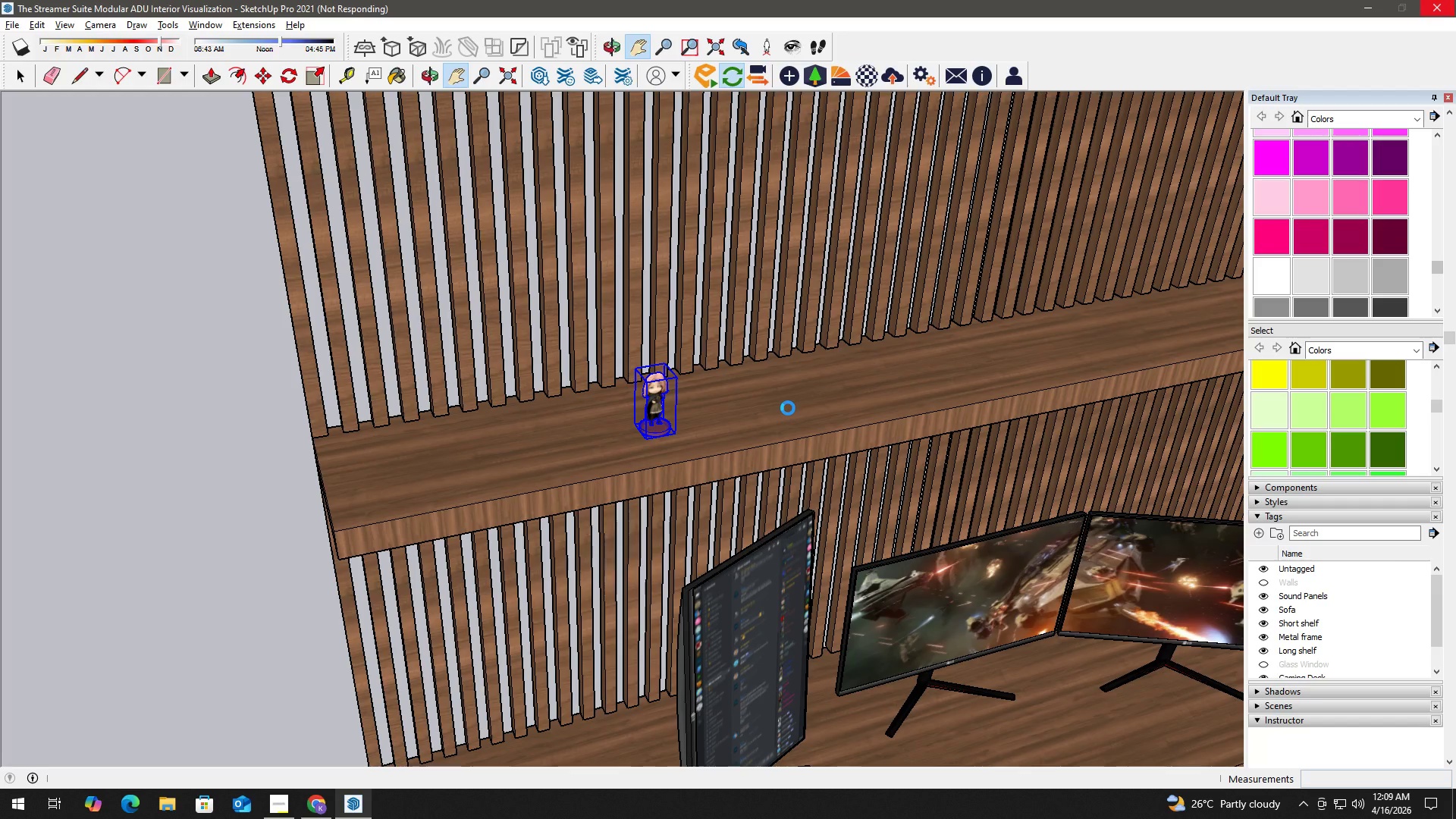 
left_click([846, 455])
 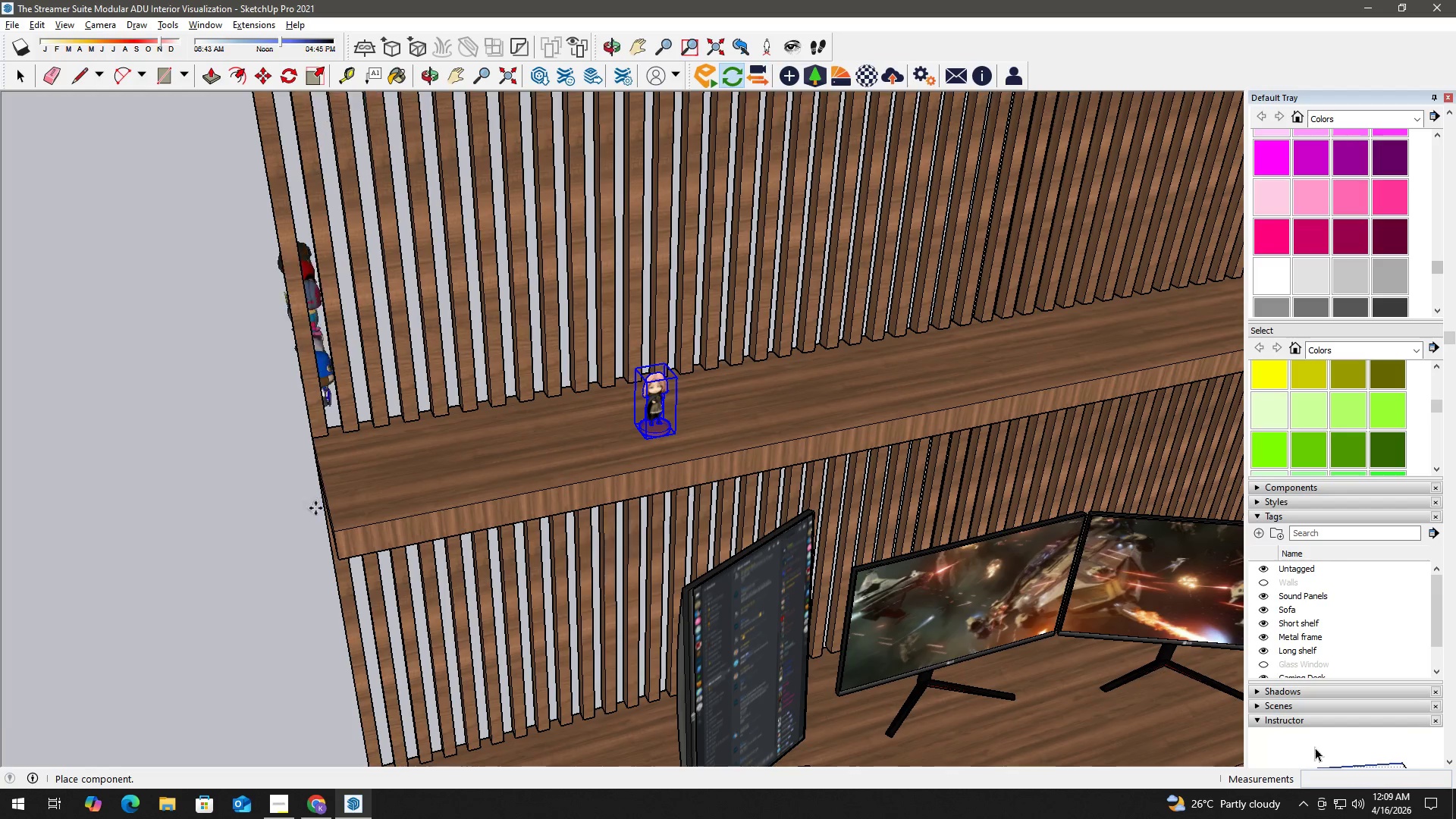 
left_click([229, 545])
 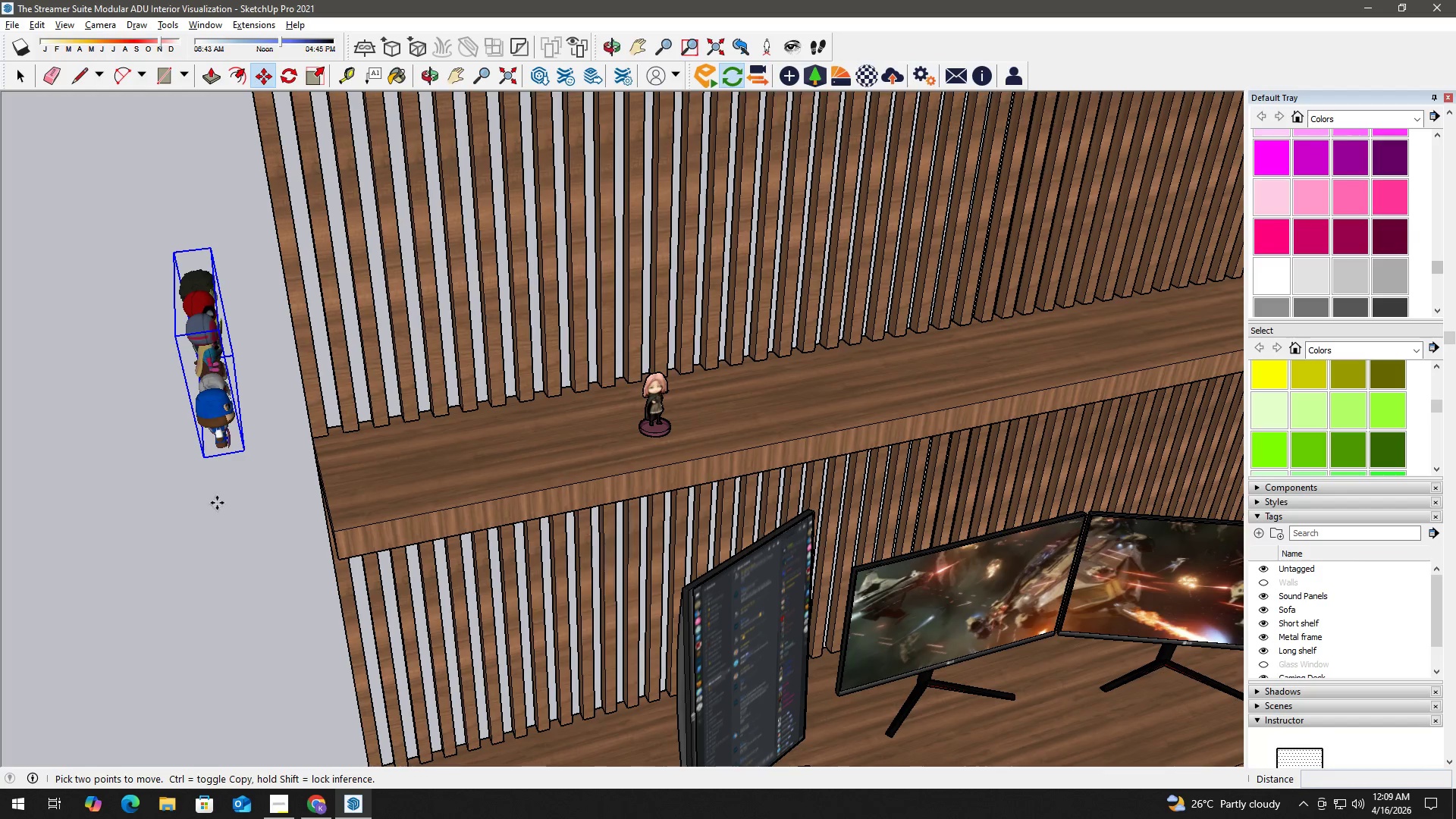 
key(Space)
 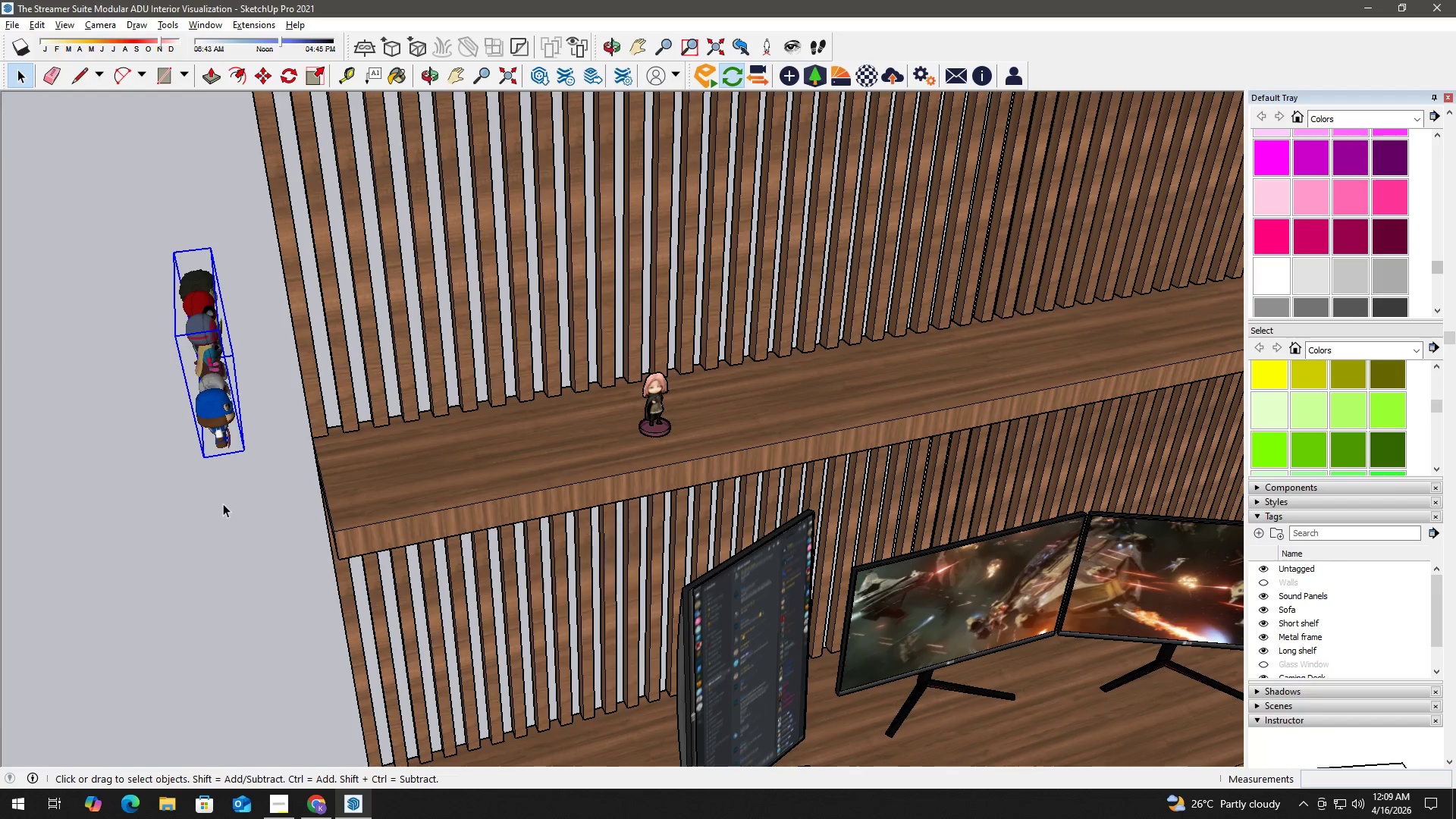 
left_click([223, 504])
 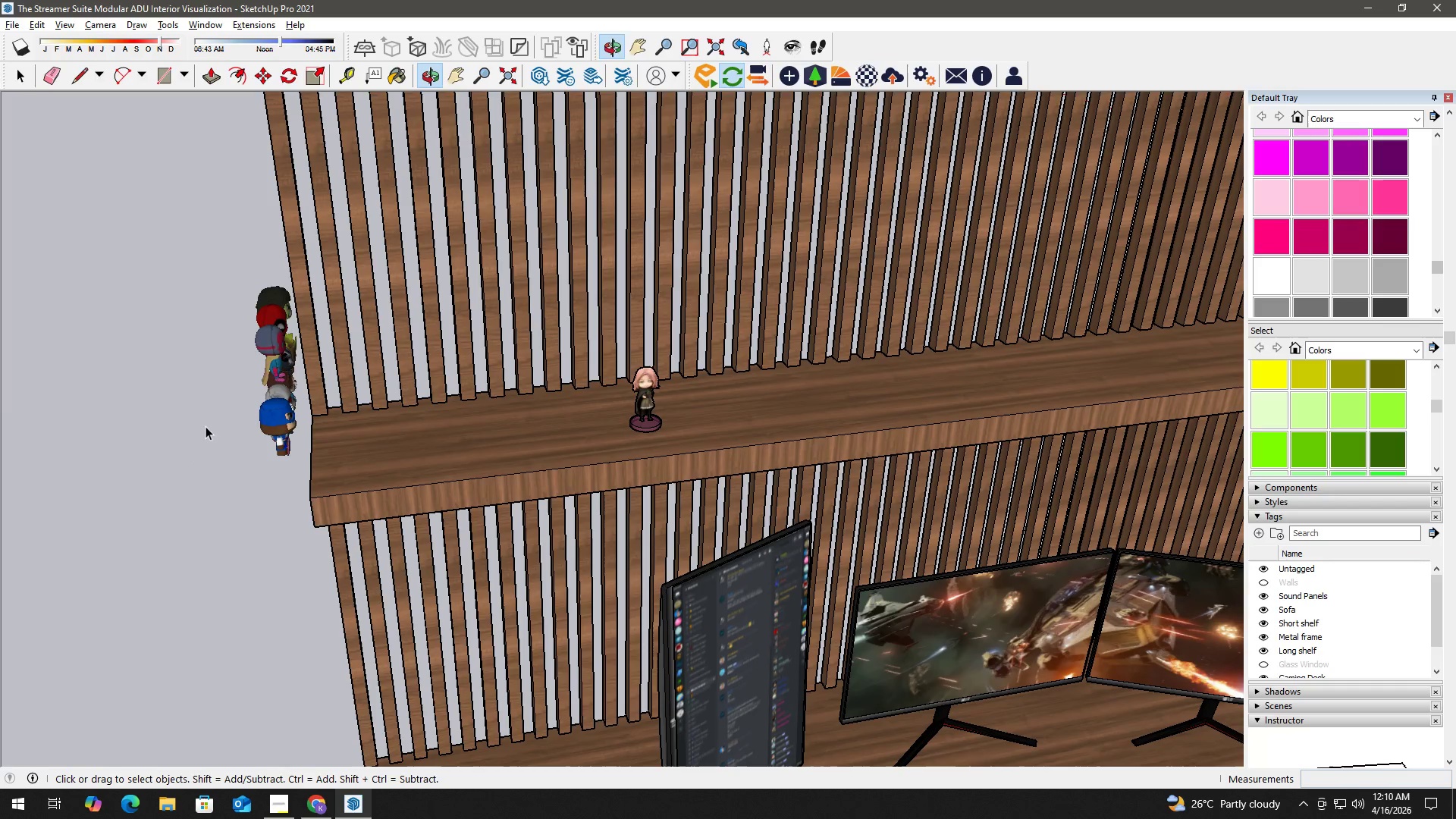 
left_click([269, 396])
 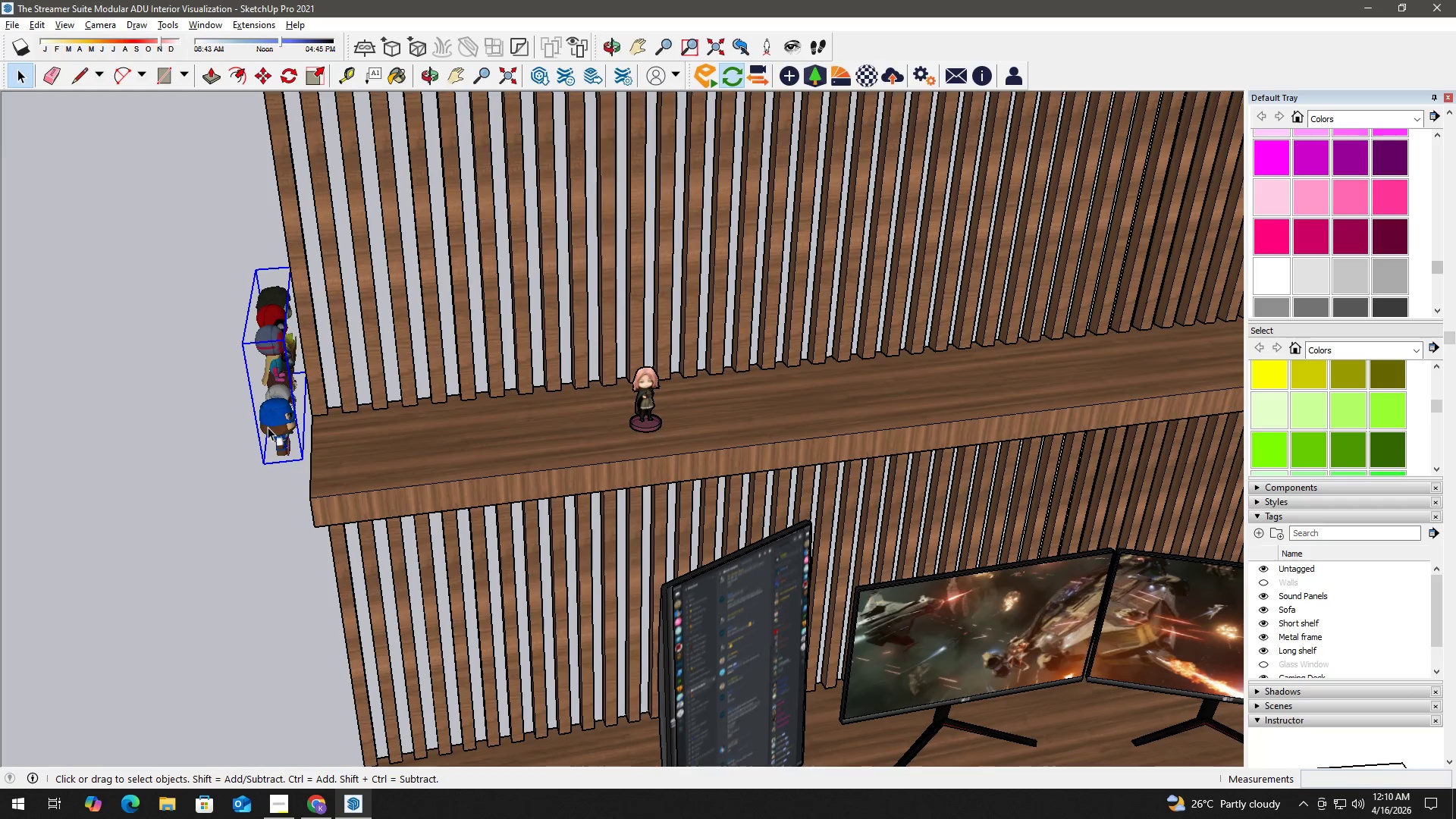 
key(M)
 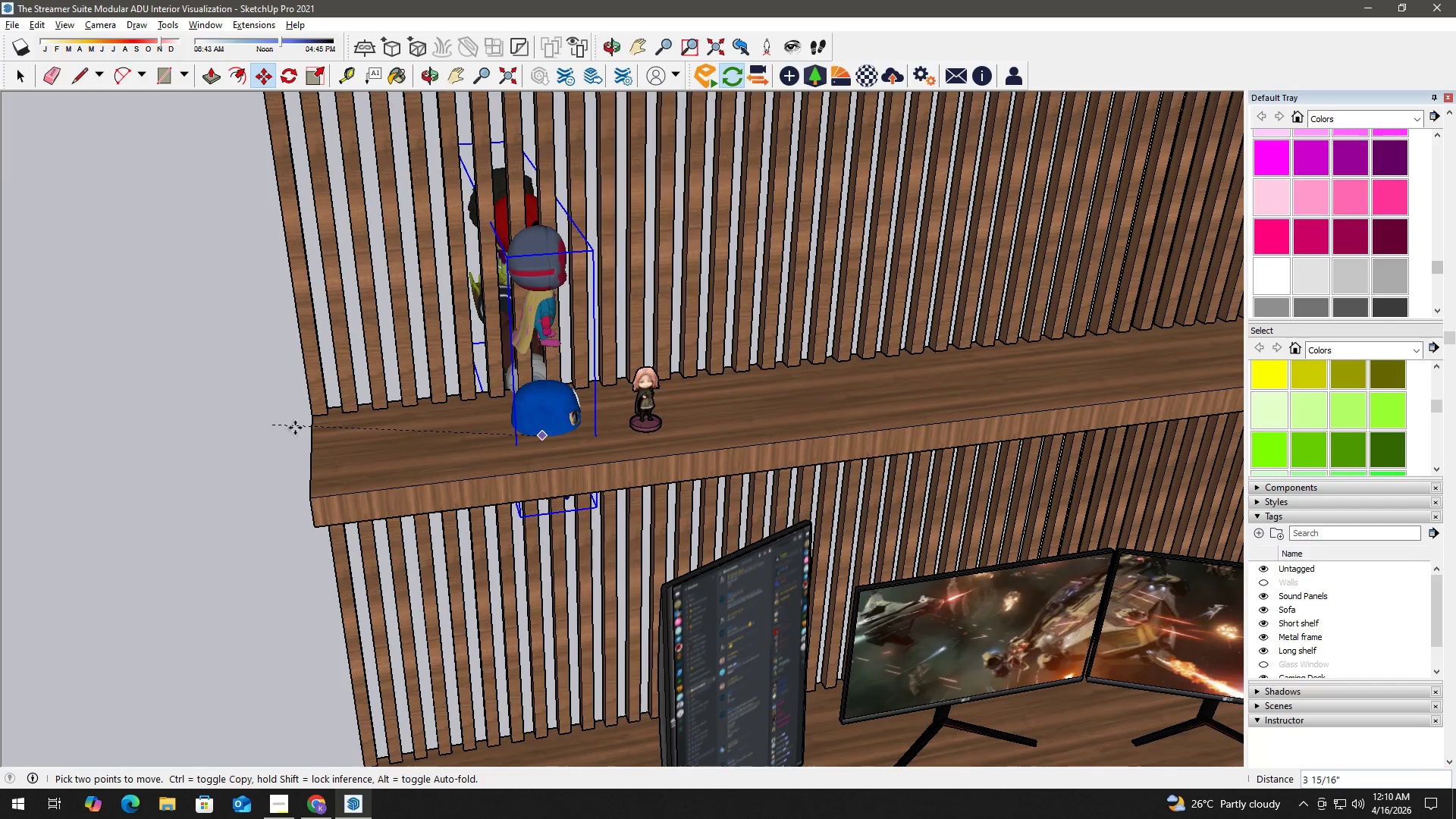 
left_click([213, 456])
 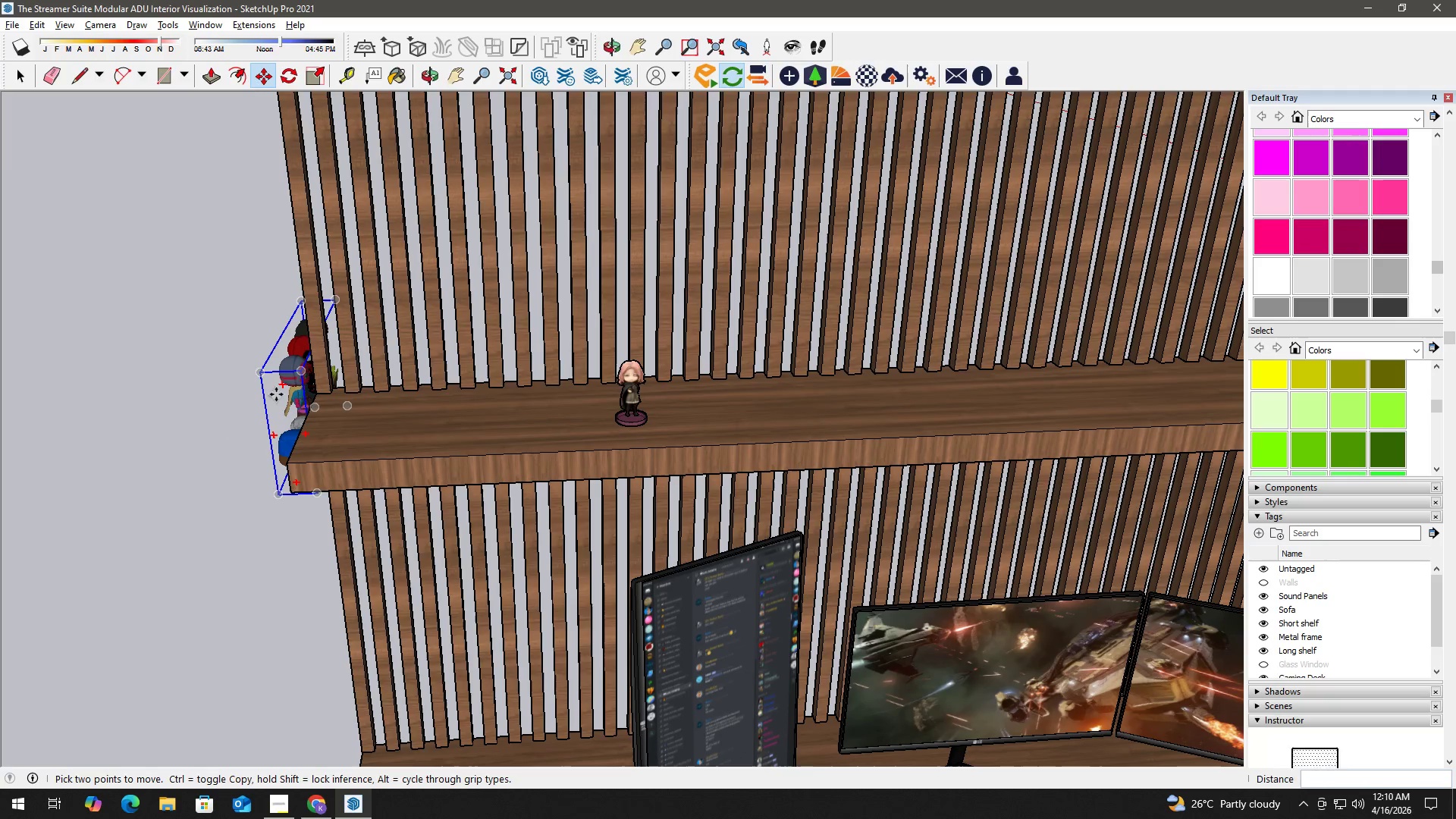 
key(Space)
 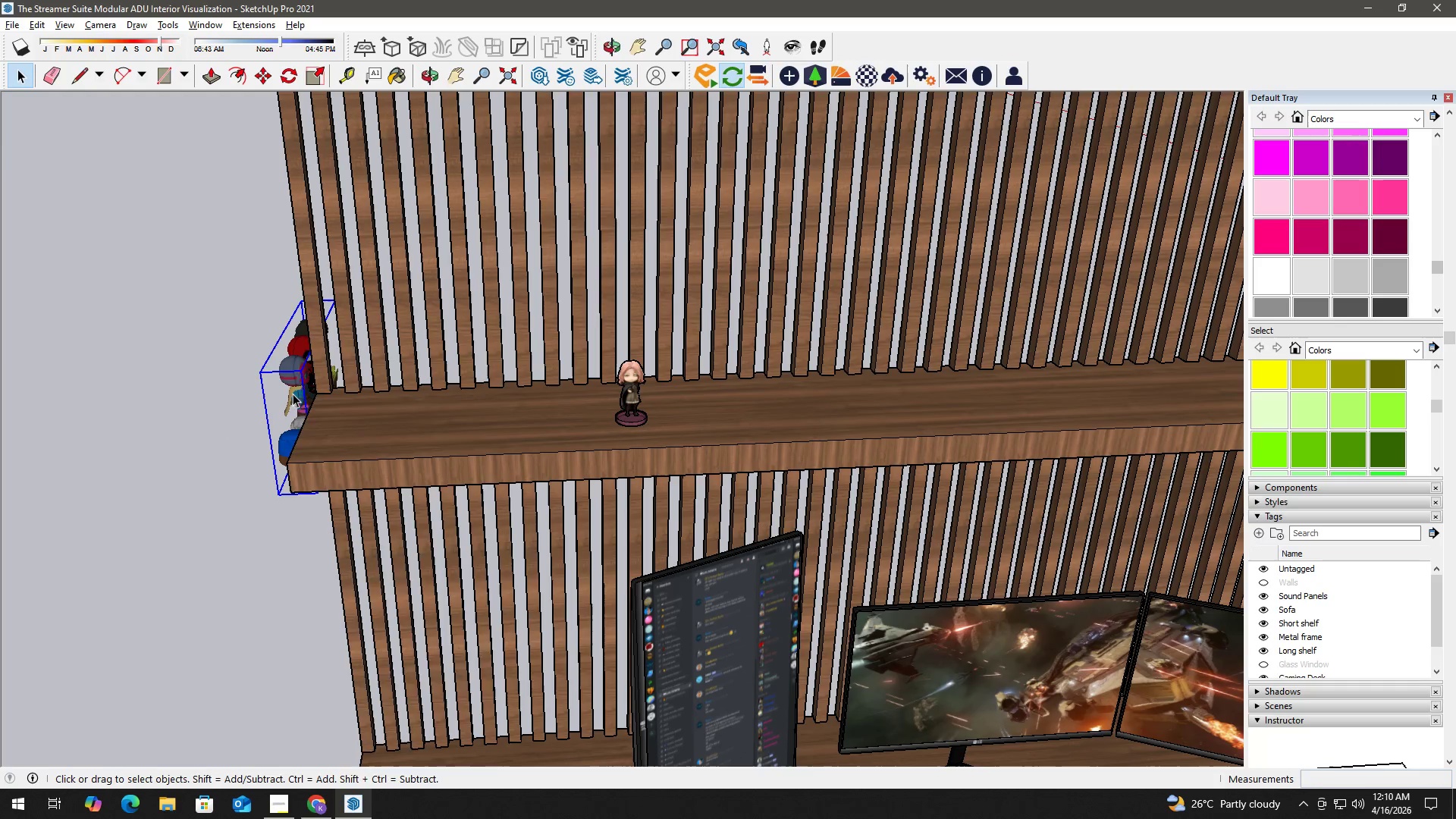 
right_click([293, 394])
 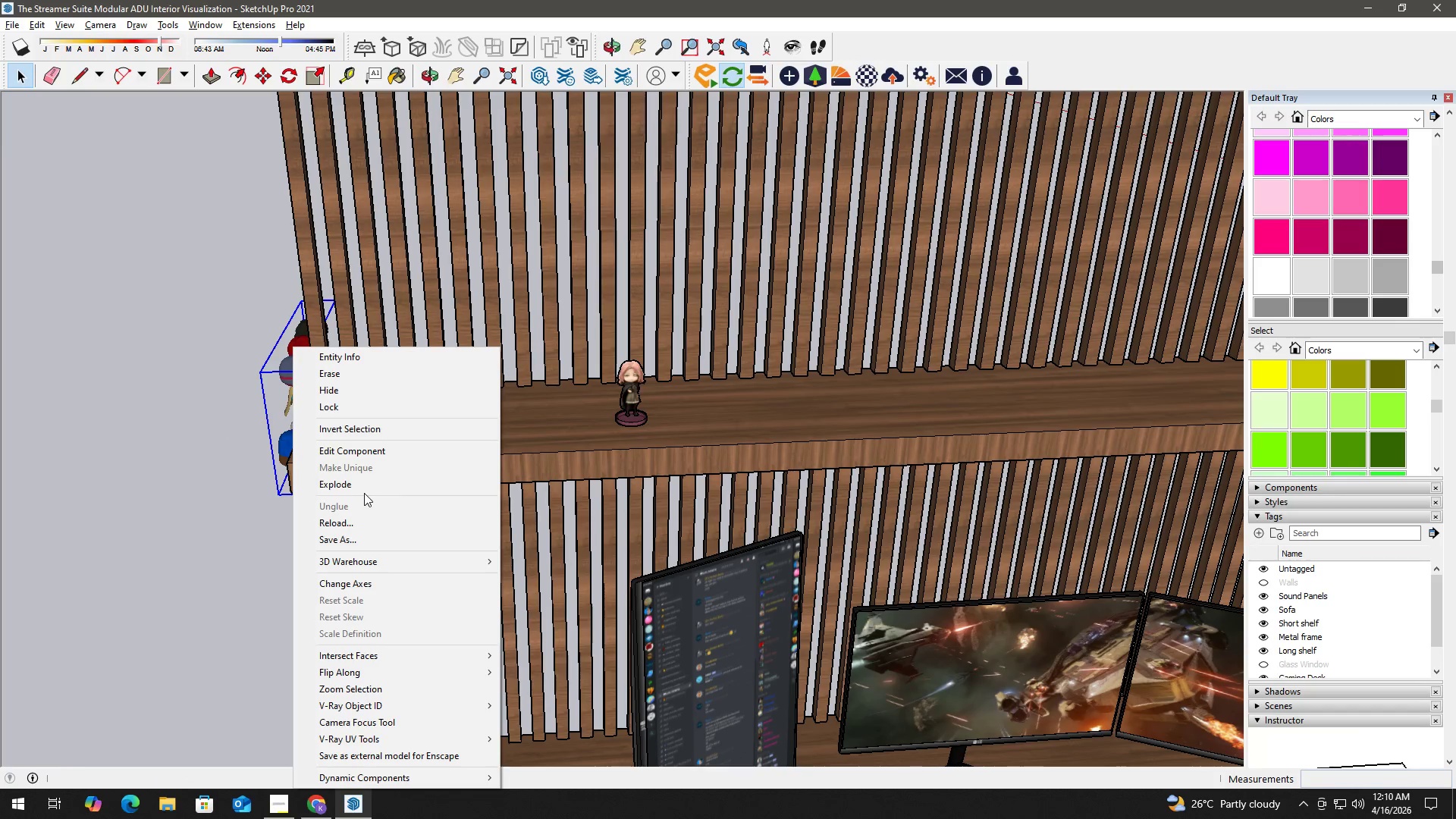 
left_click([370, 485])
 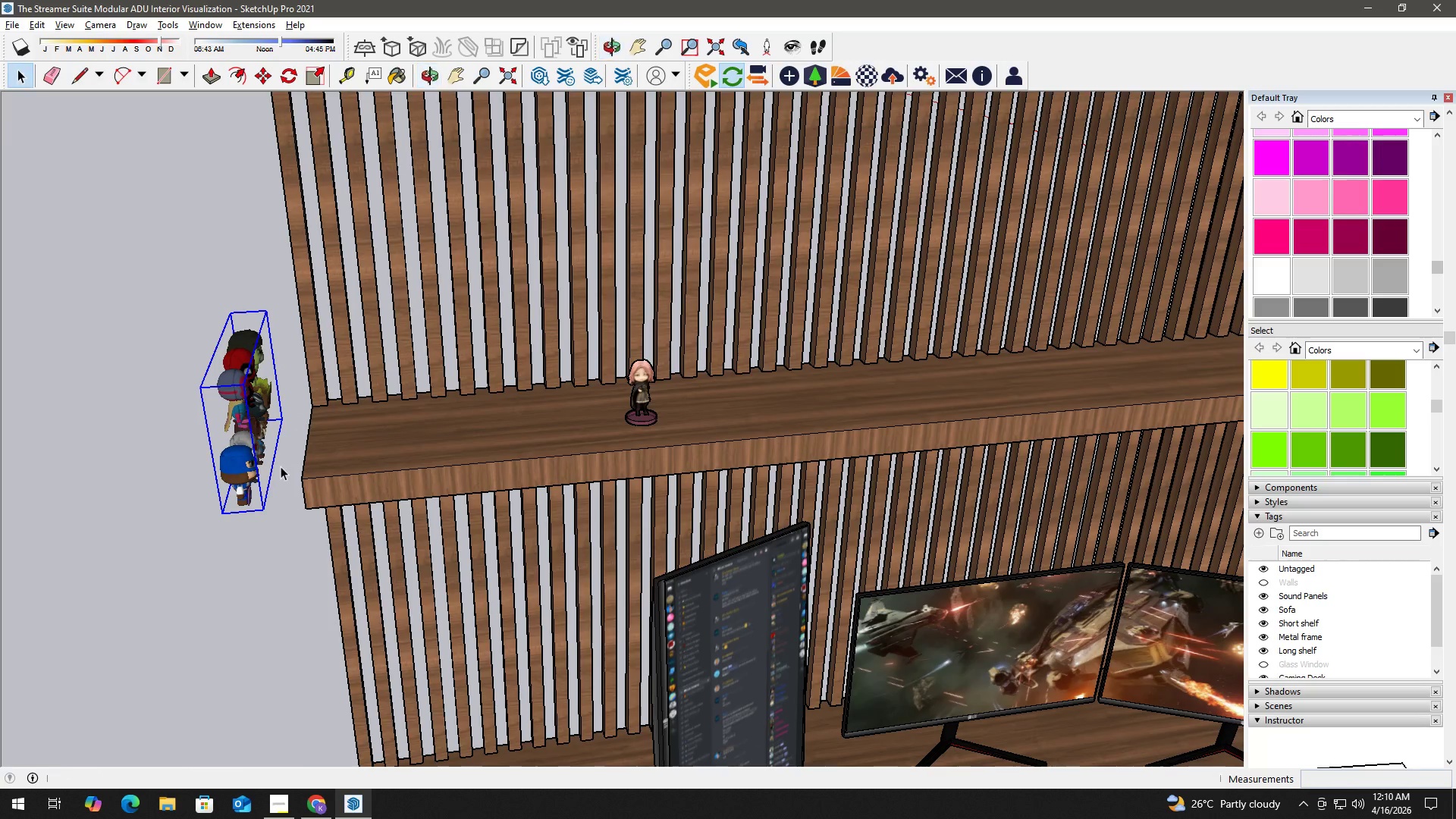 
left_click([291, 496])
 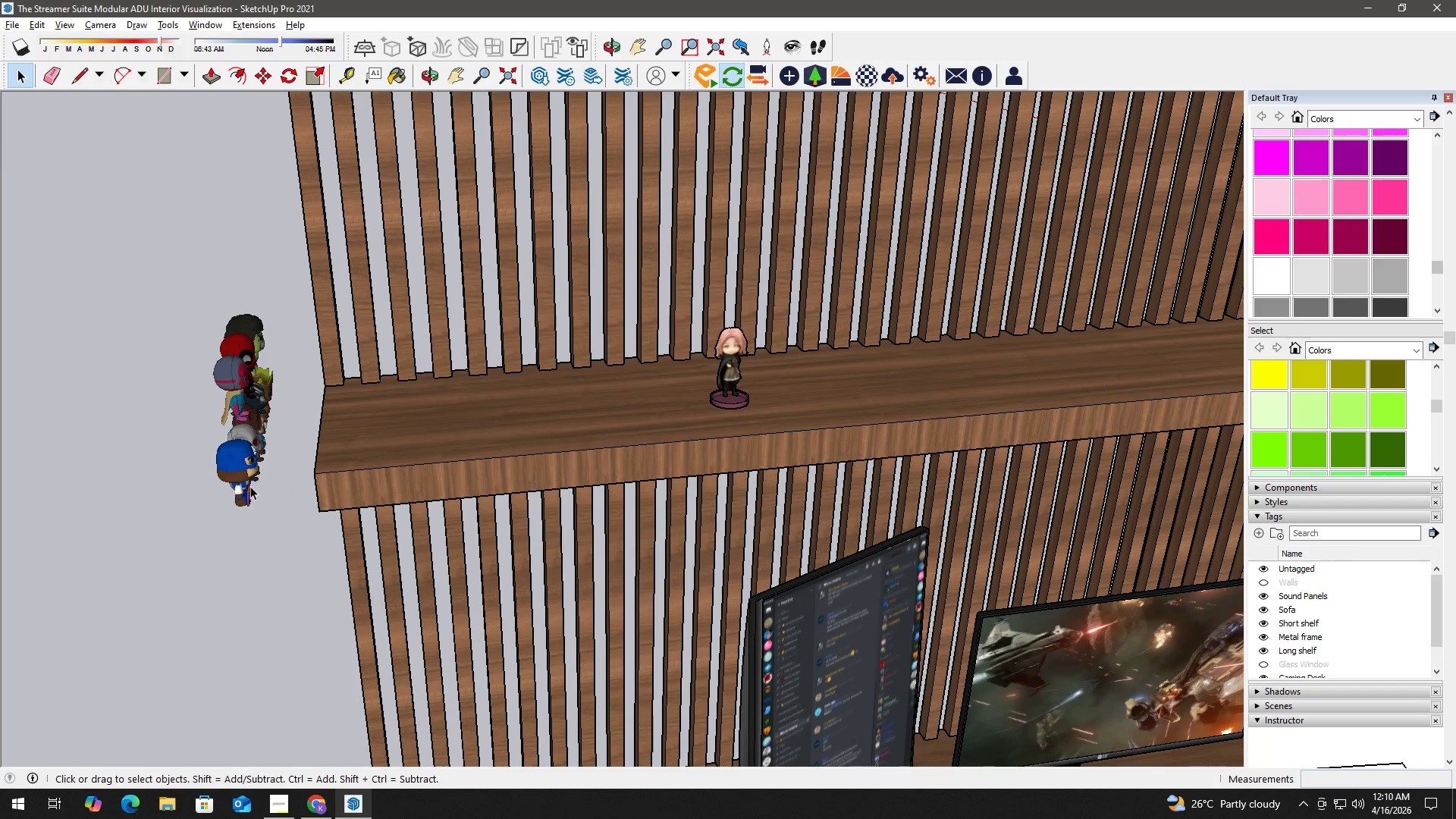 
scroll: coordinate [254, 499], scroll_direction: up, amount: 1.0
 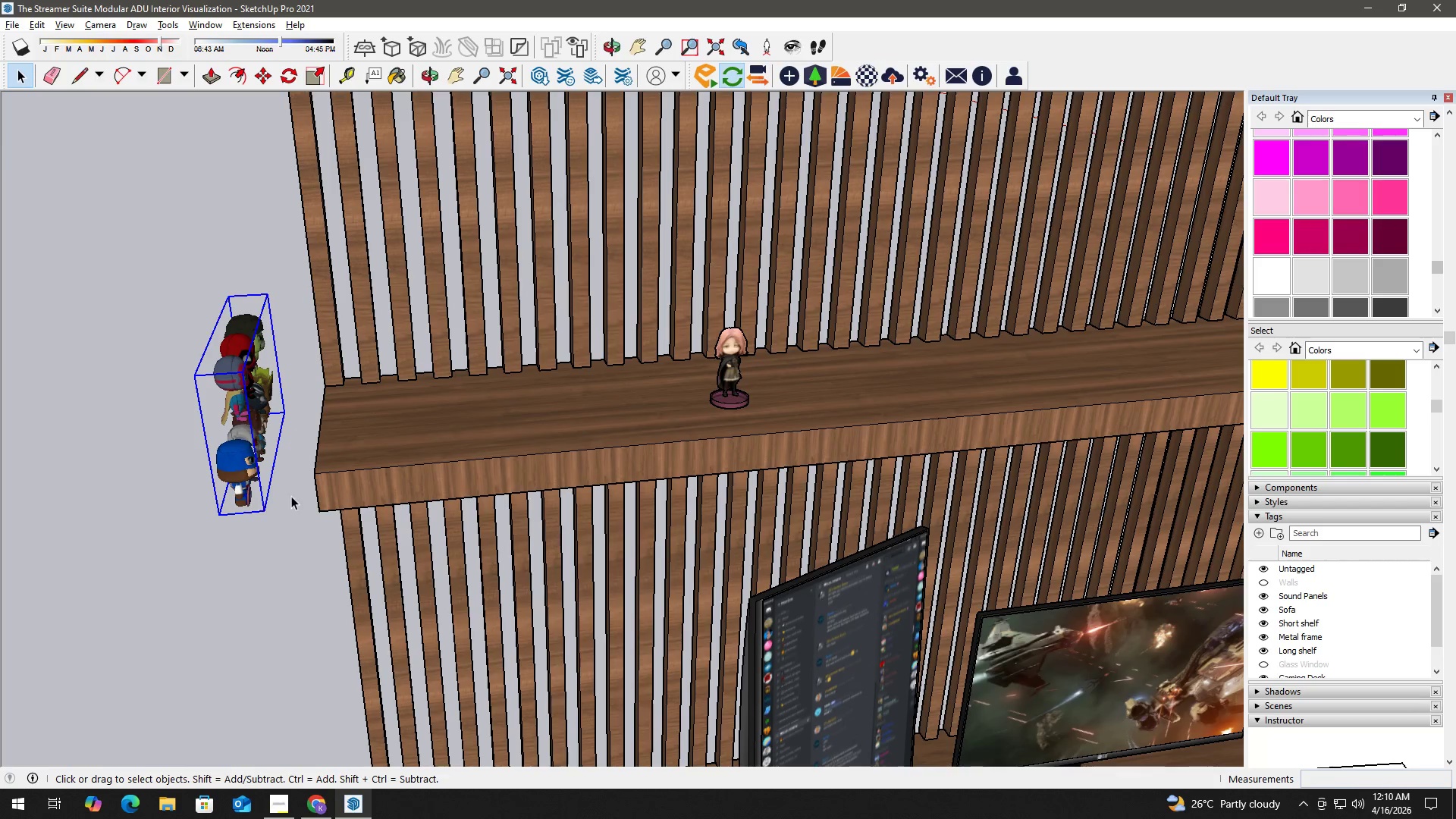 
left_click([250, 483])
 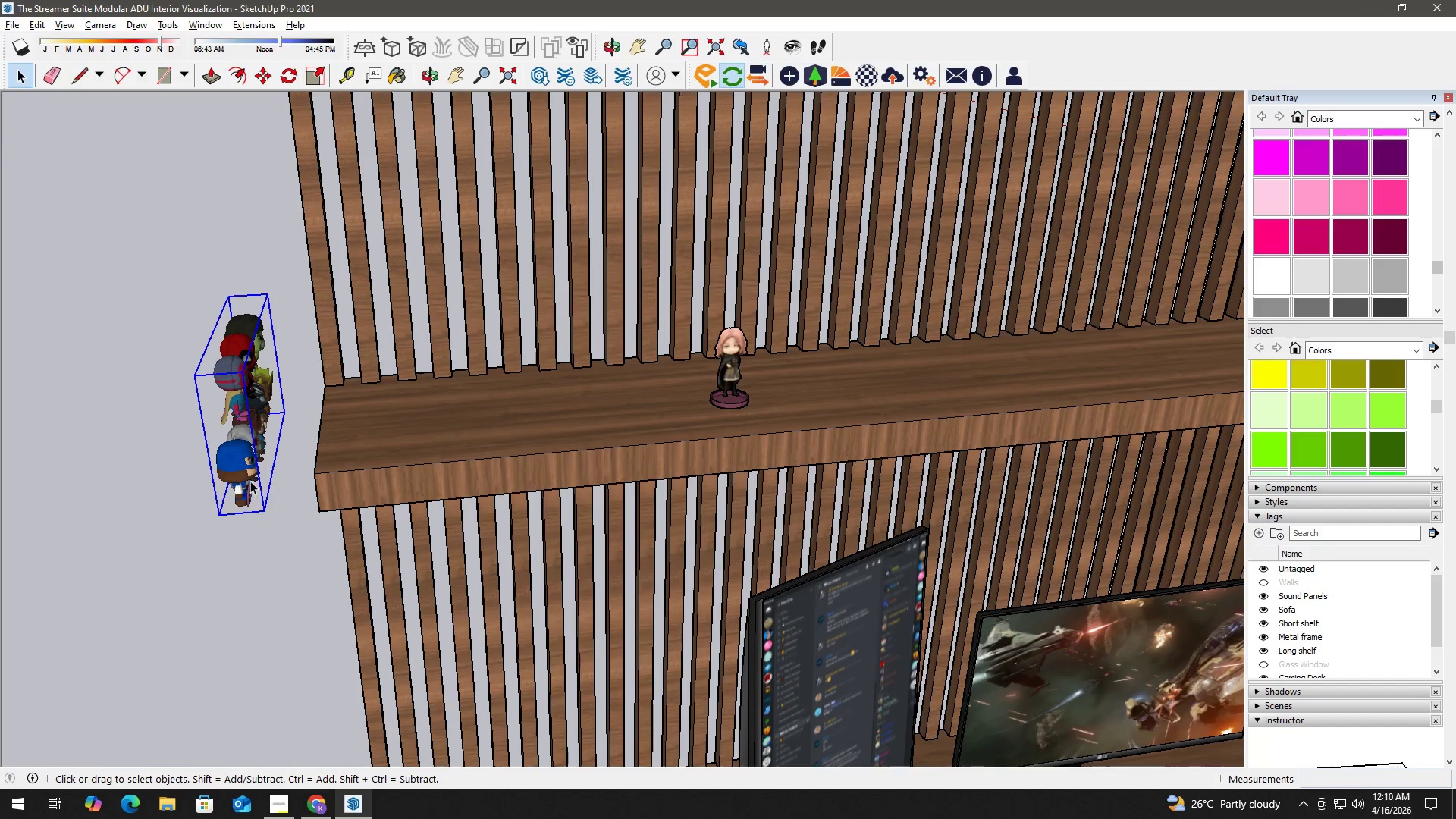 
key(Control+S)
 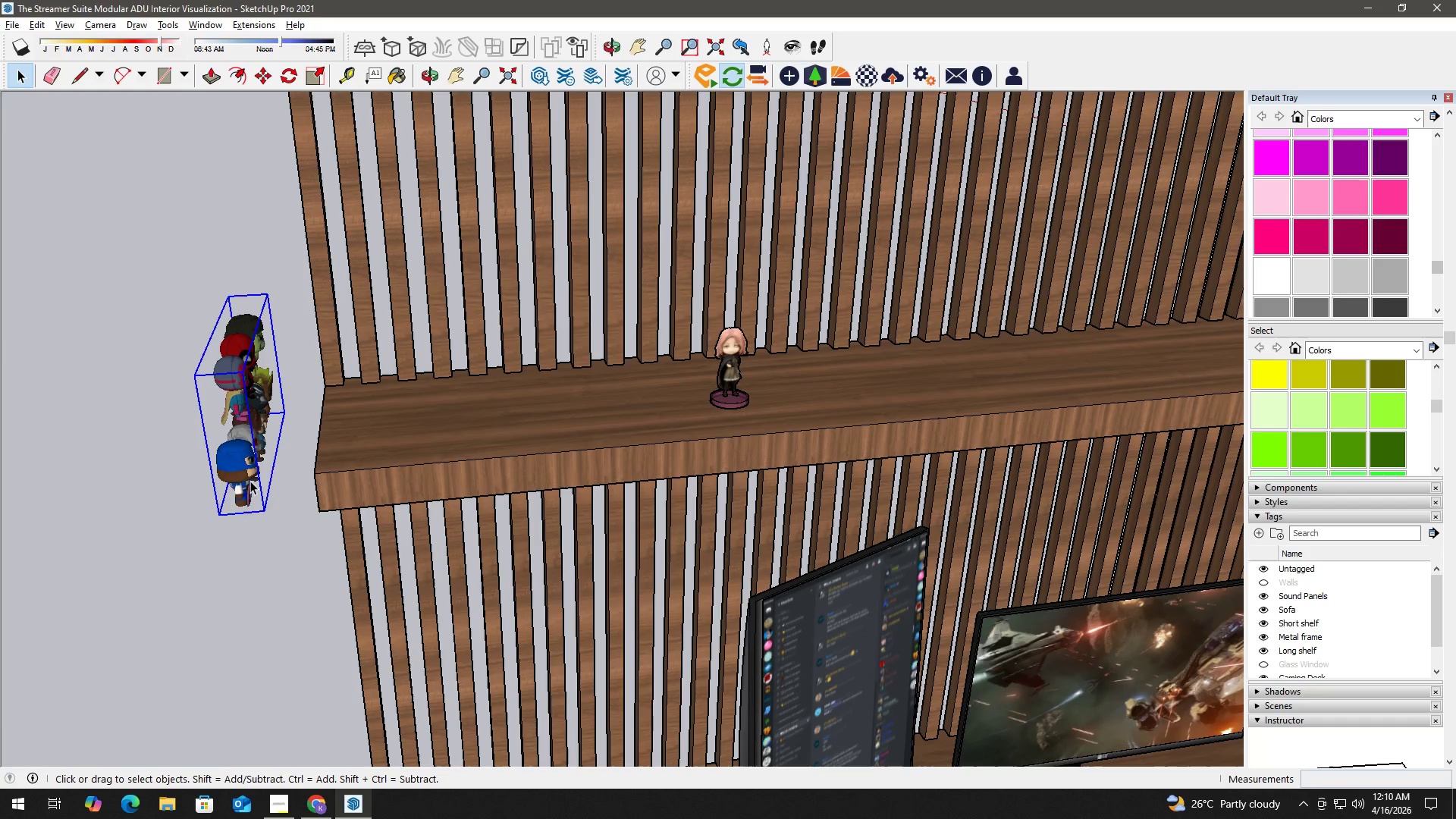 
wait(30.67)
 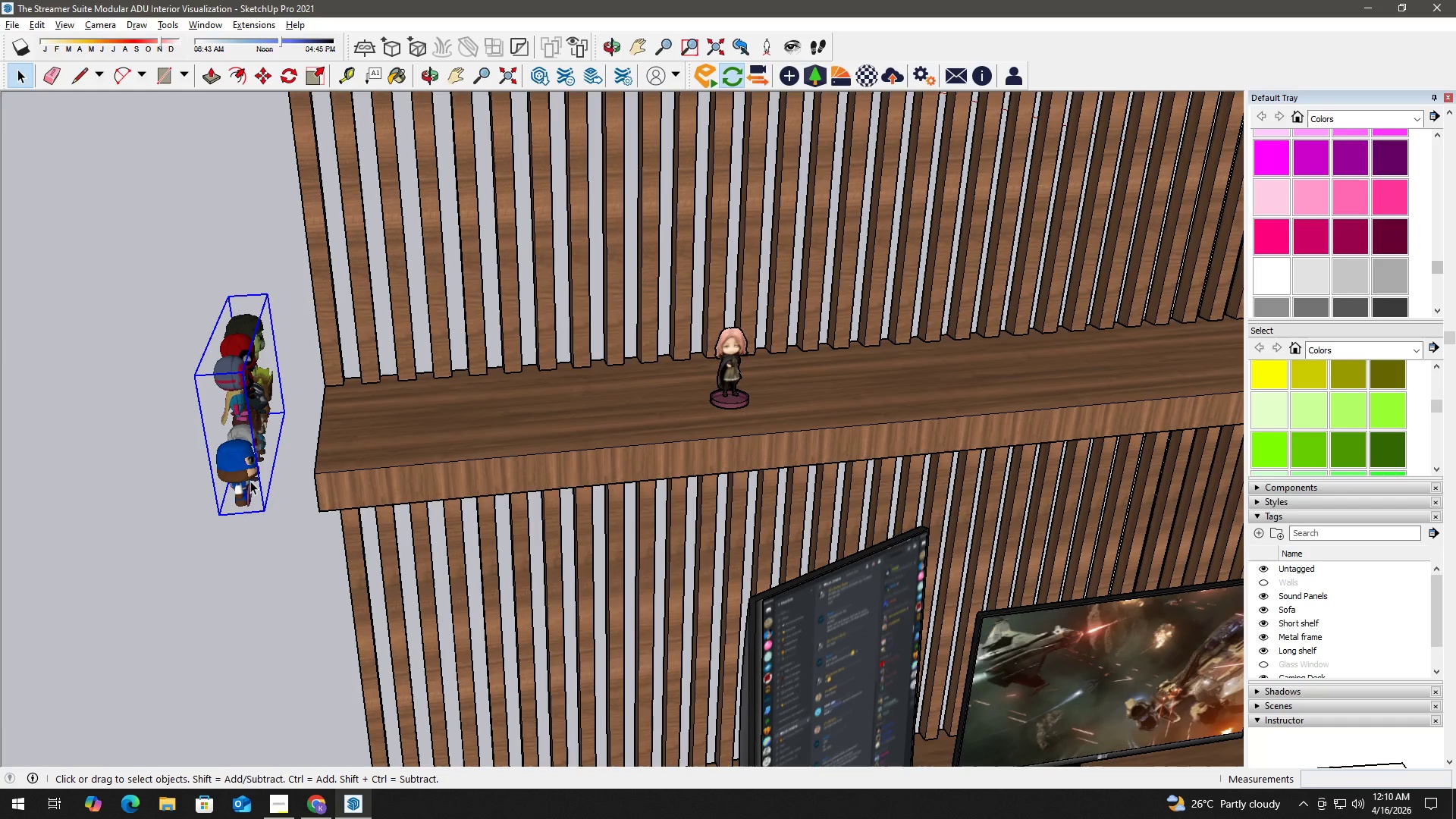 
left_click([344, 479])
 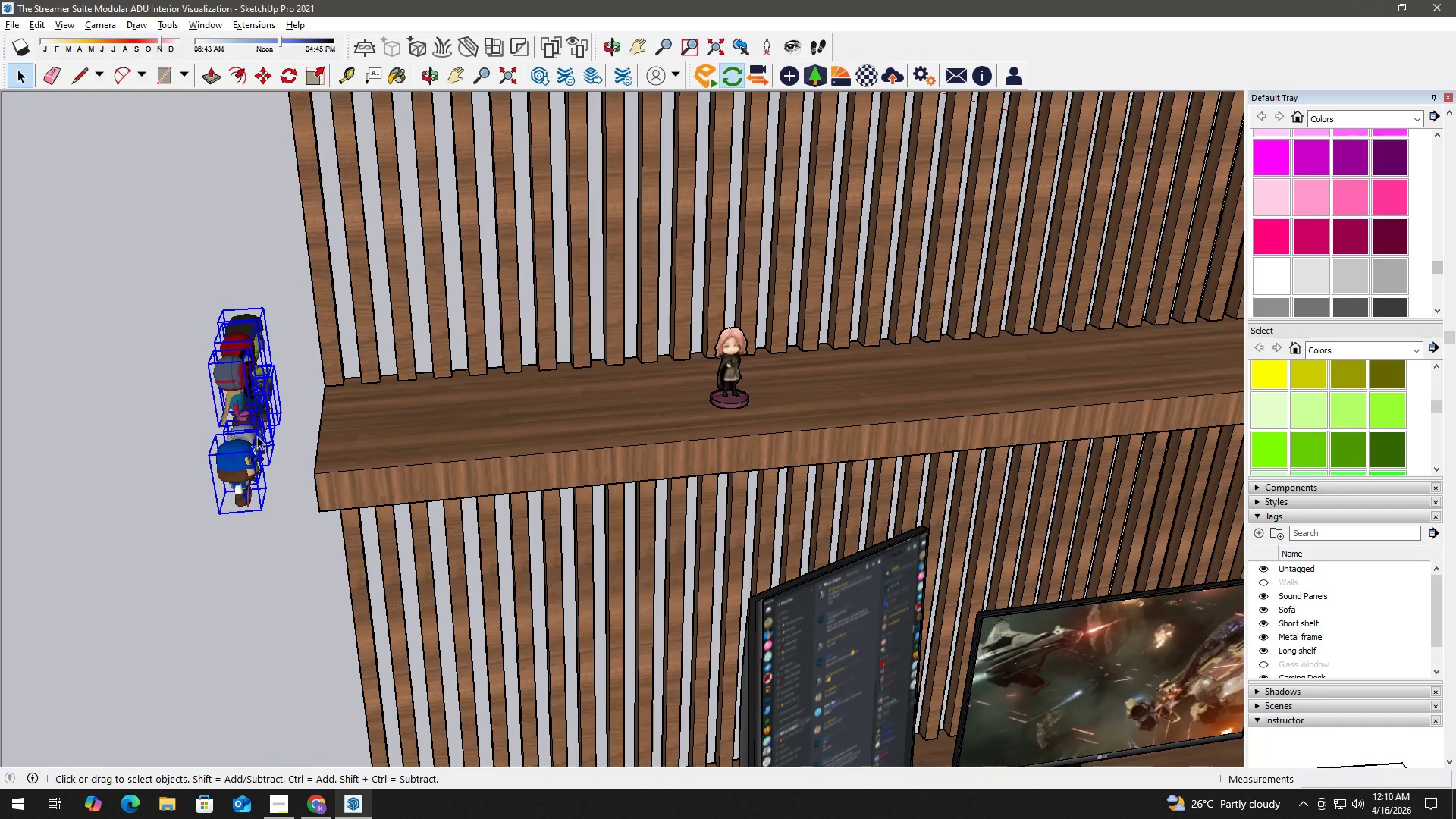 
left_click([254, 465])
 